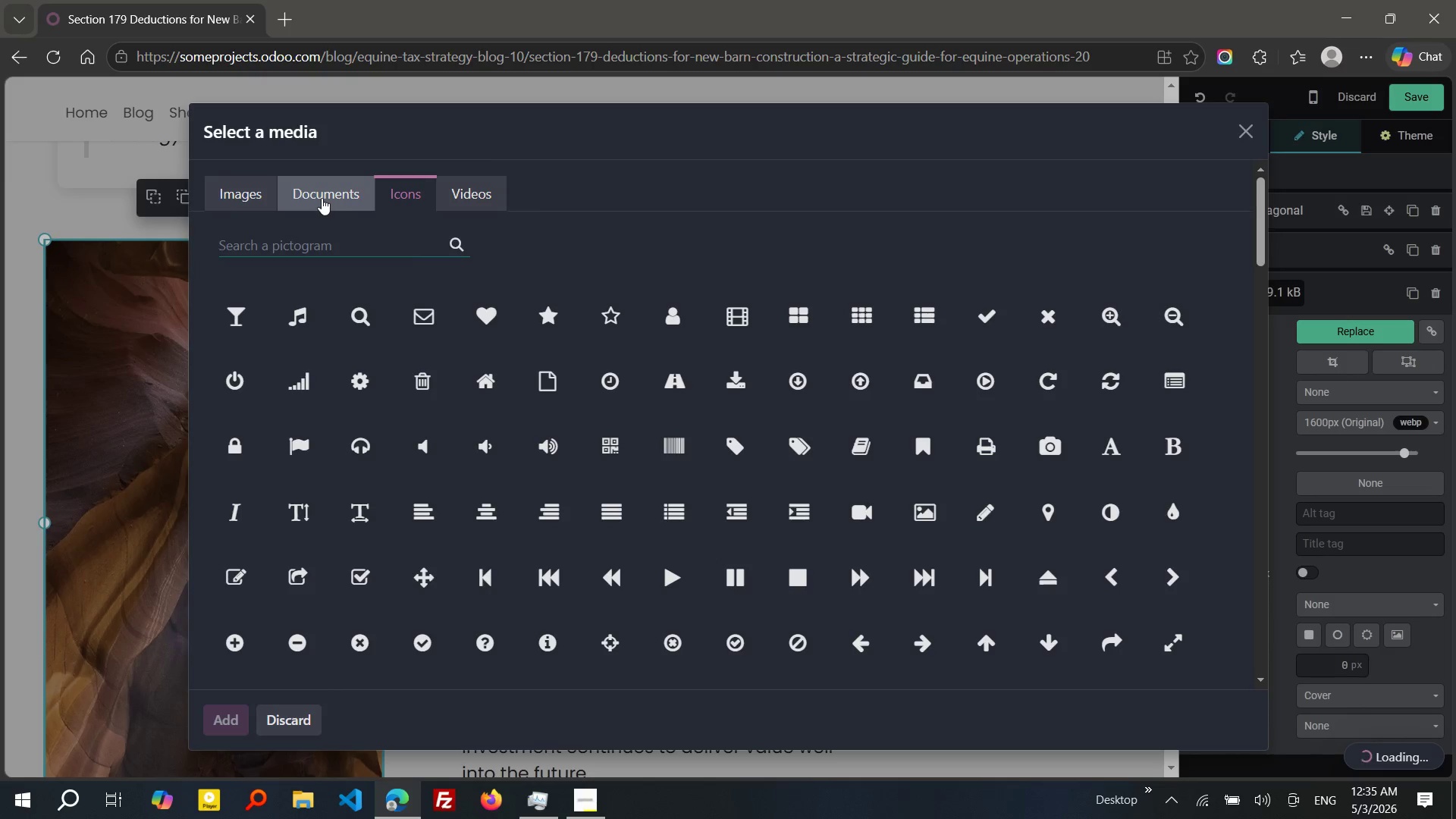 
left_click([322, 198])
 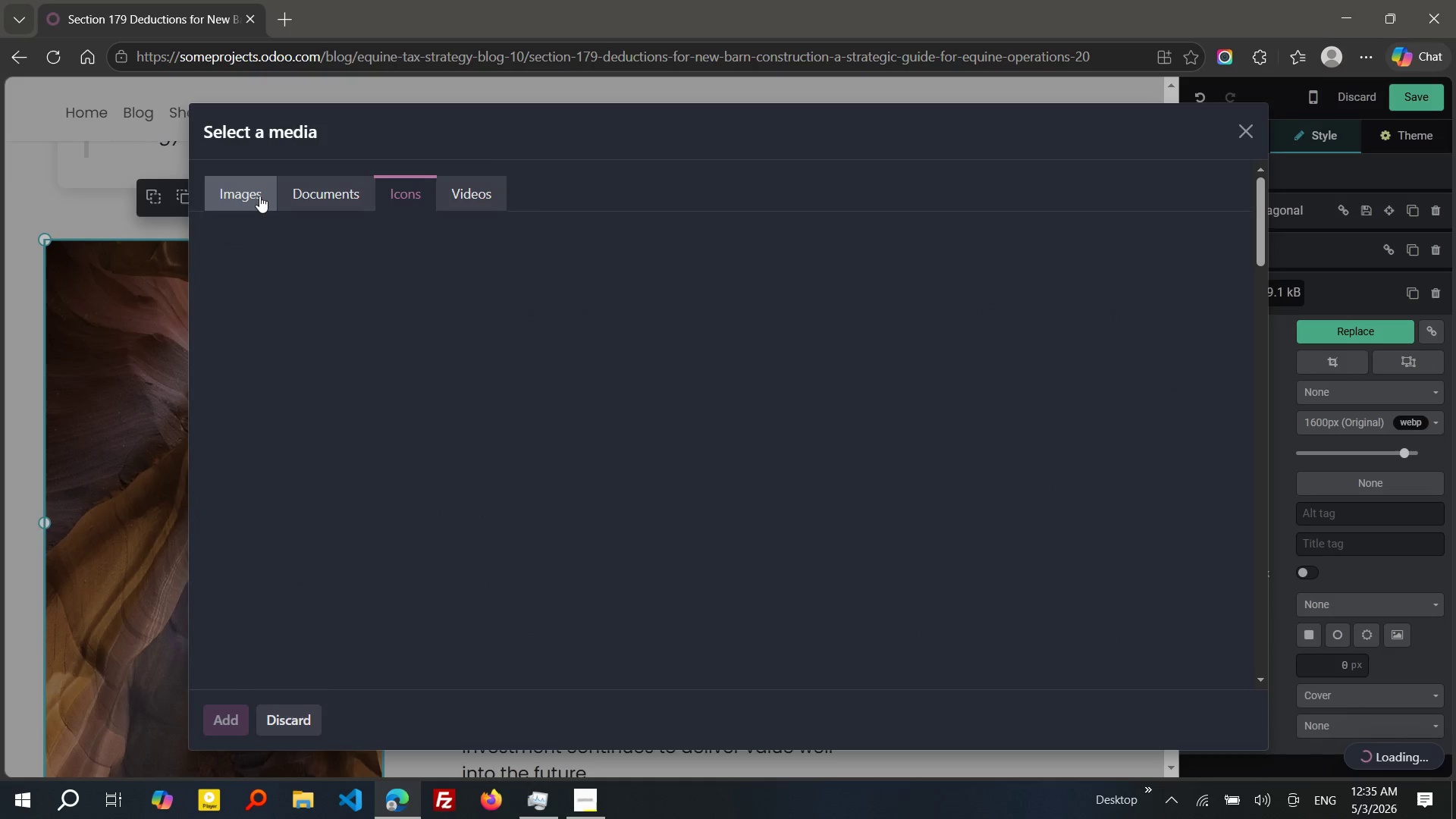 
left_click([259, 196])
 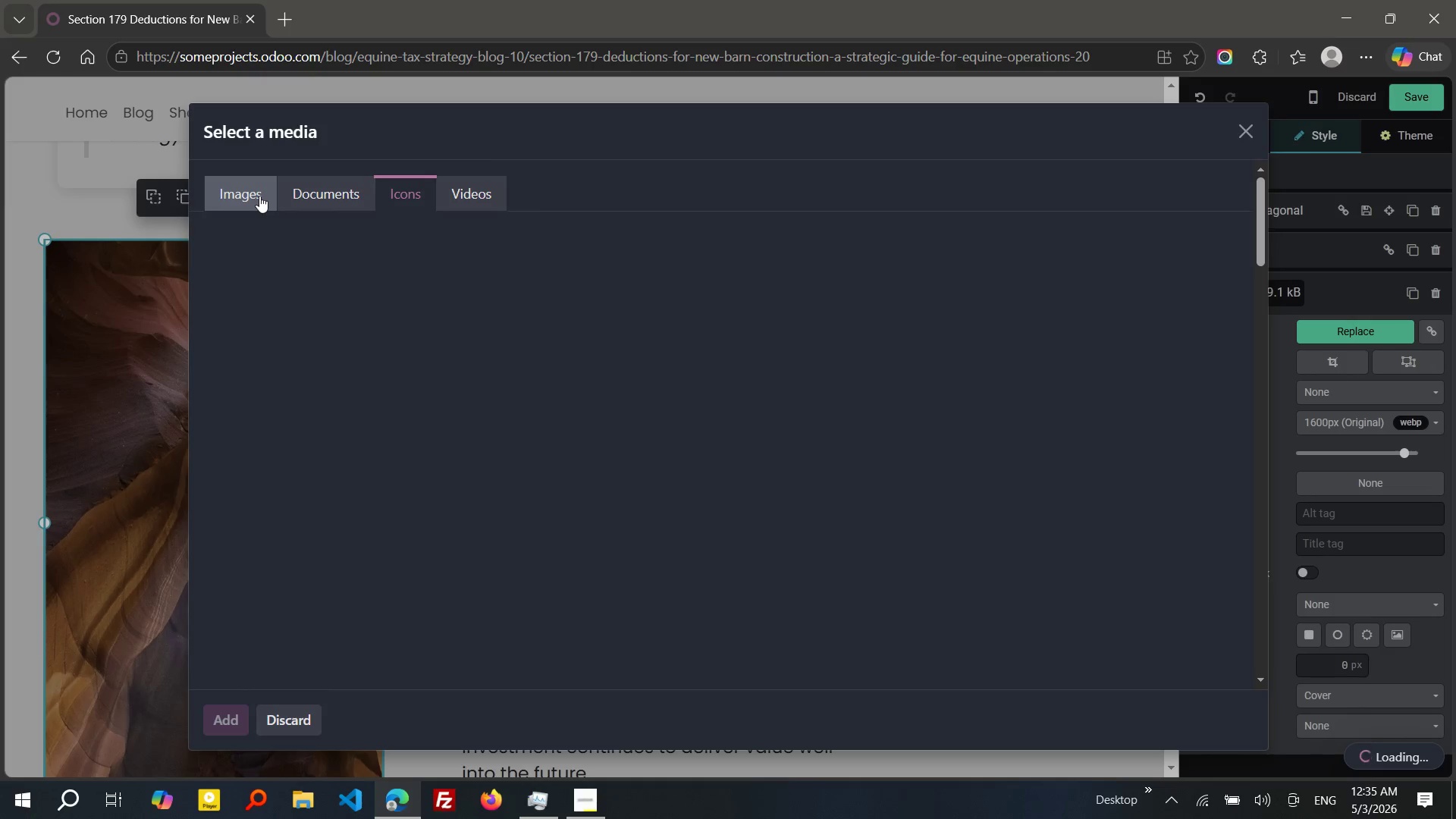 
wait(5.39)
 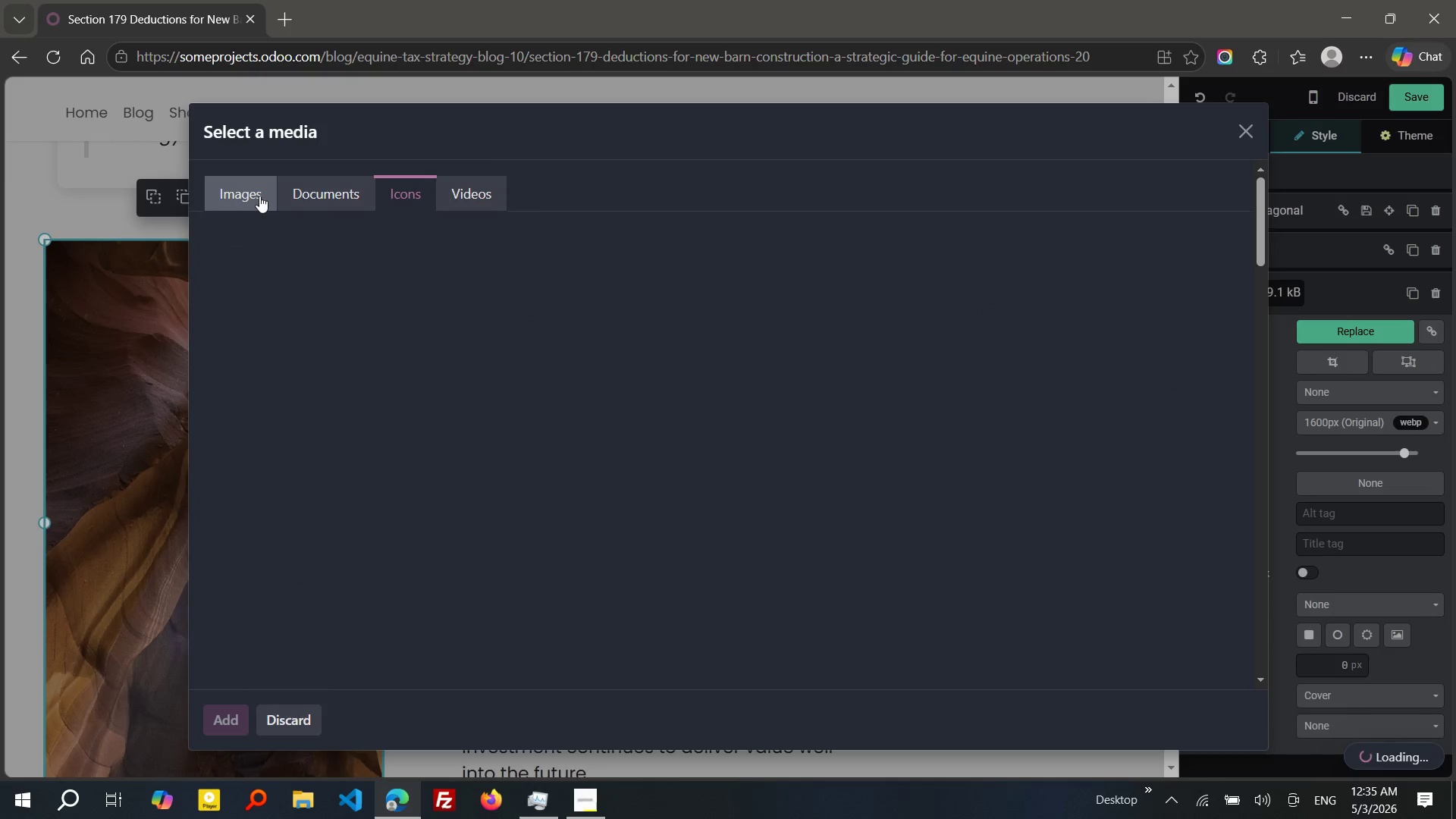 
left_click([259, 196])
 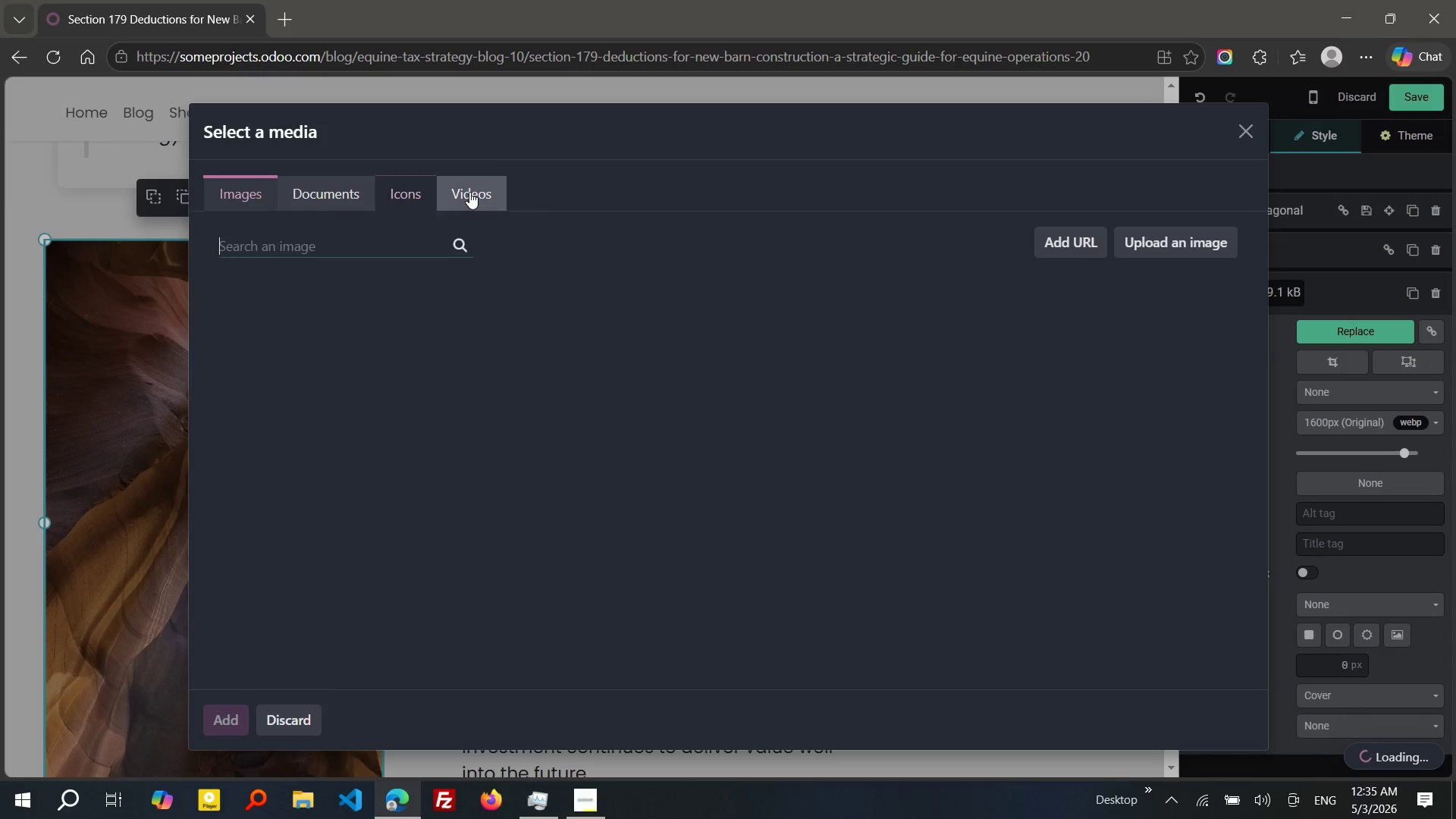 
mouse_move([443, 195])
 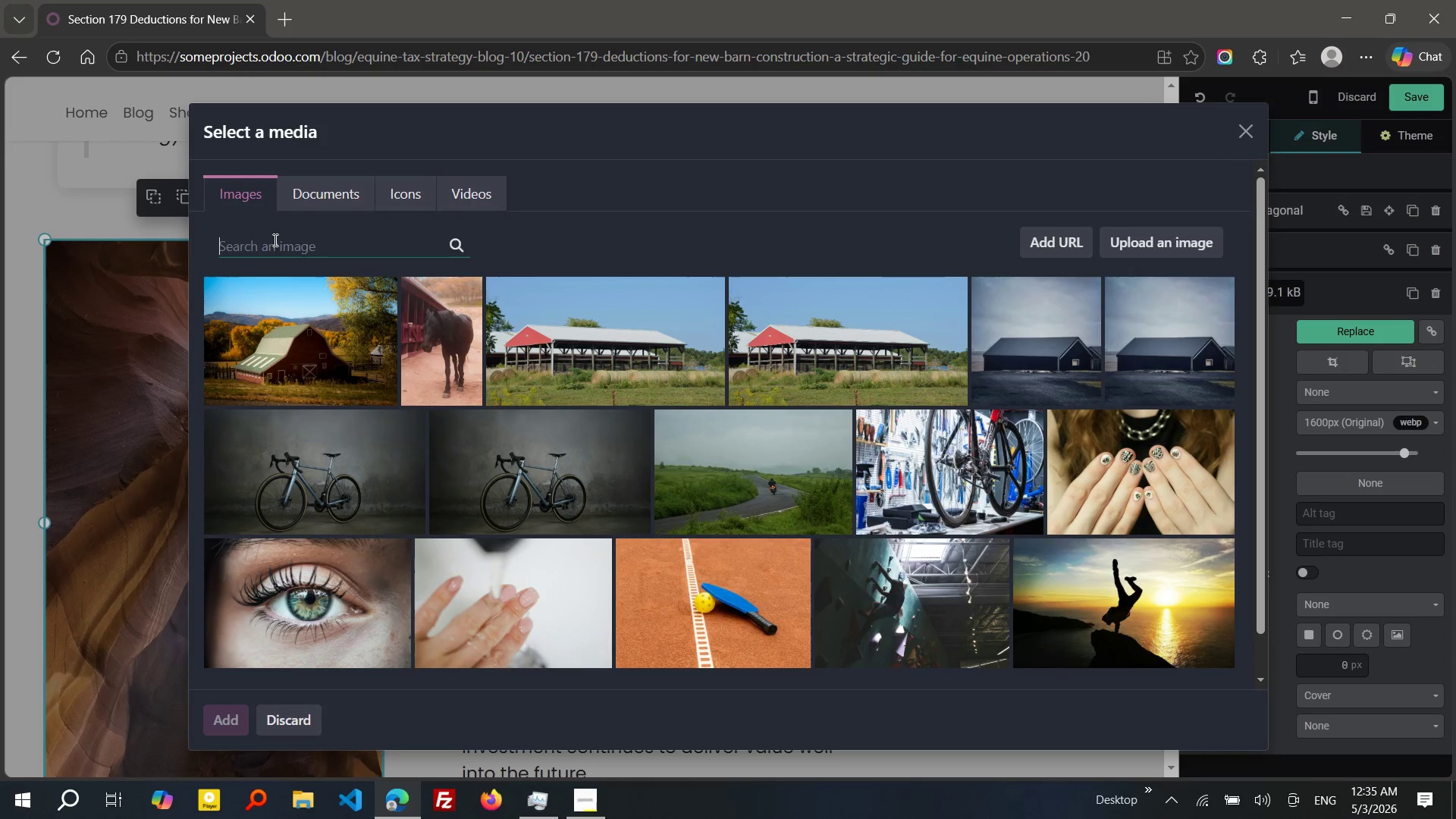 
left_click([274, 240])
 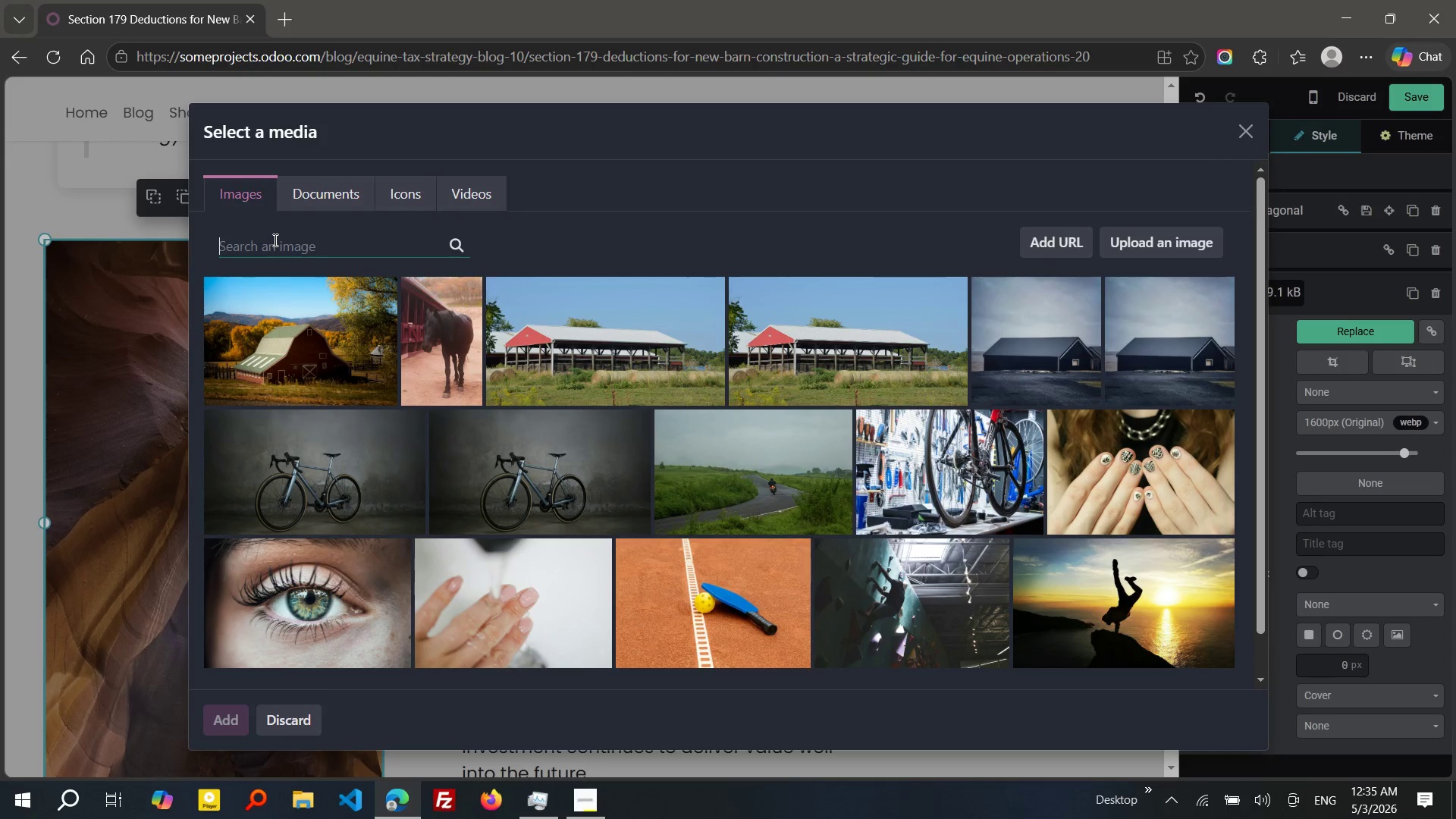 
key(Control+V)
 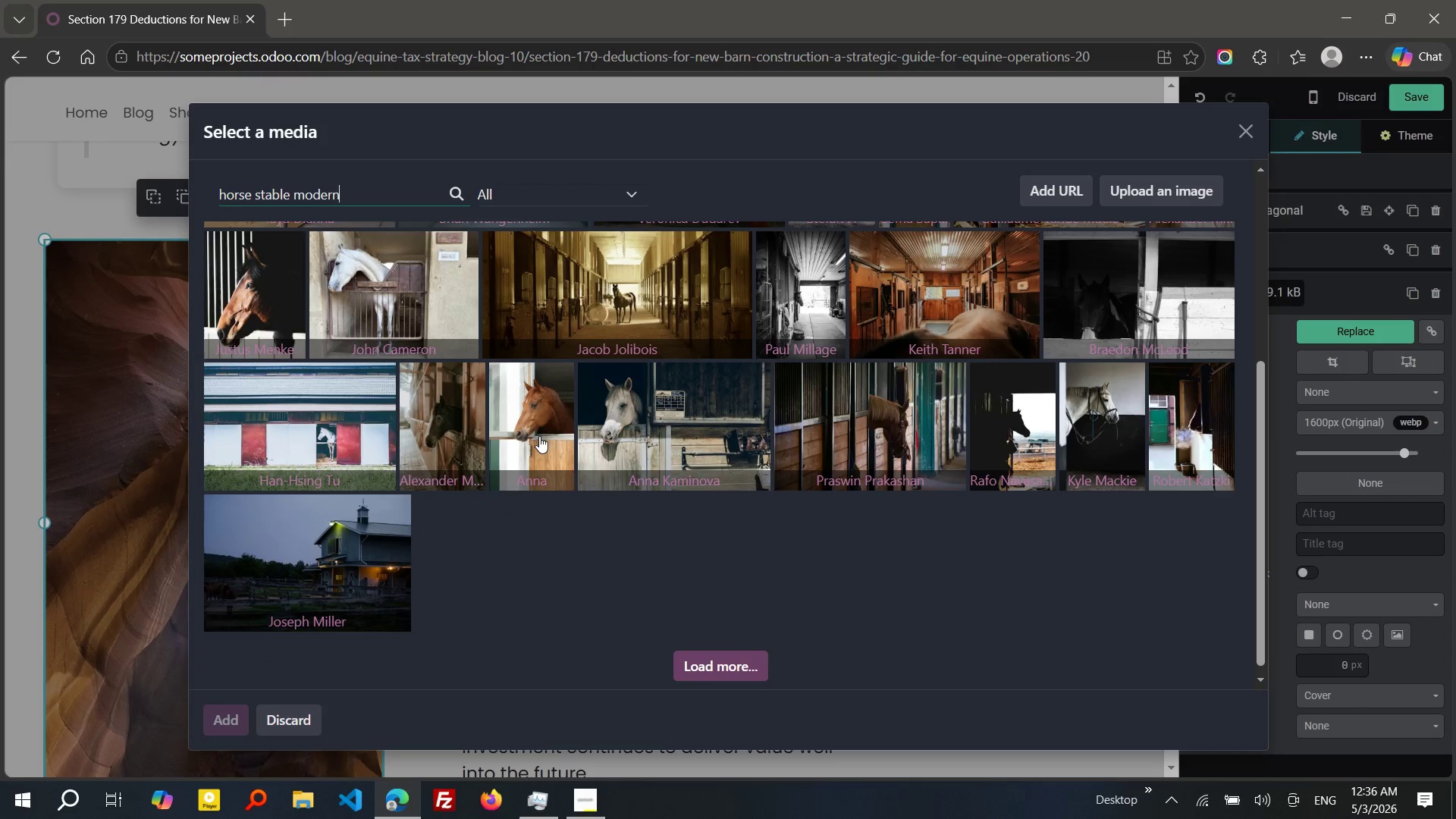 
wait(37.69)
 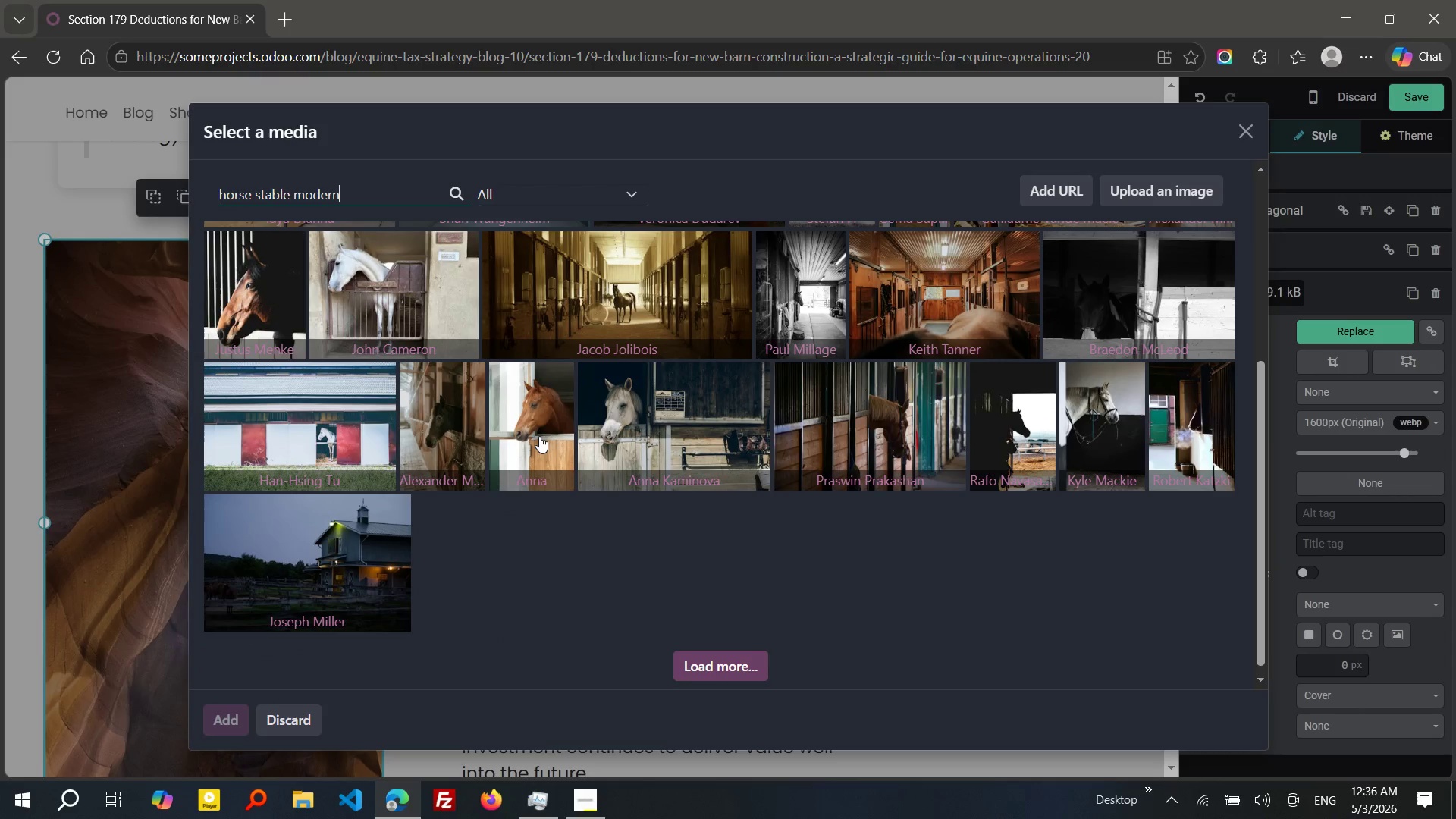 
left_click([429, 448])
 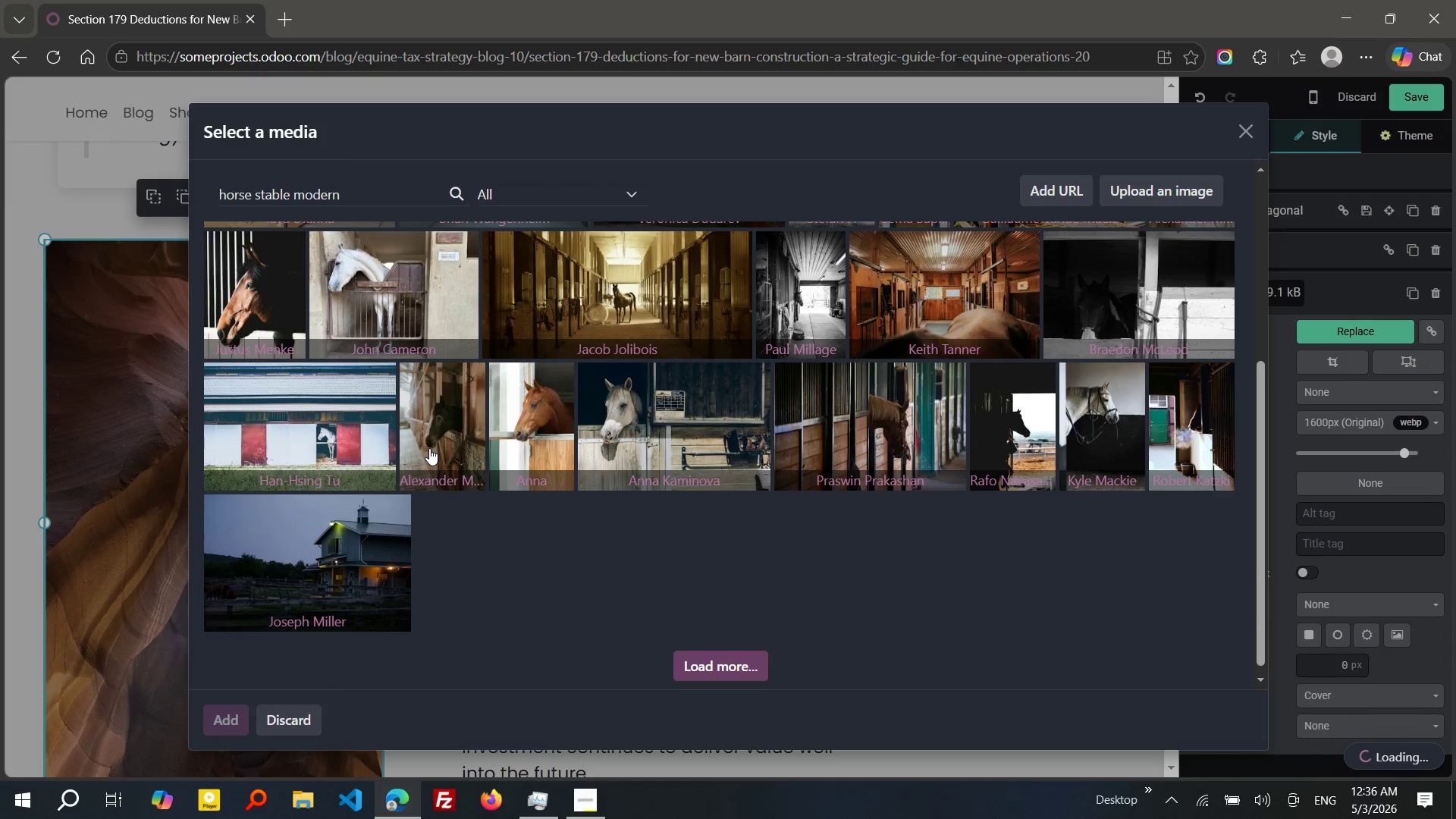 
wait(27.52)
 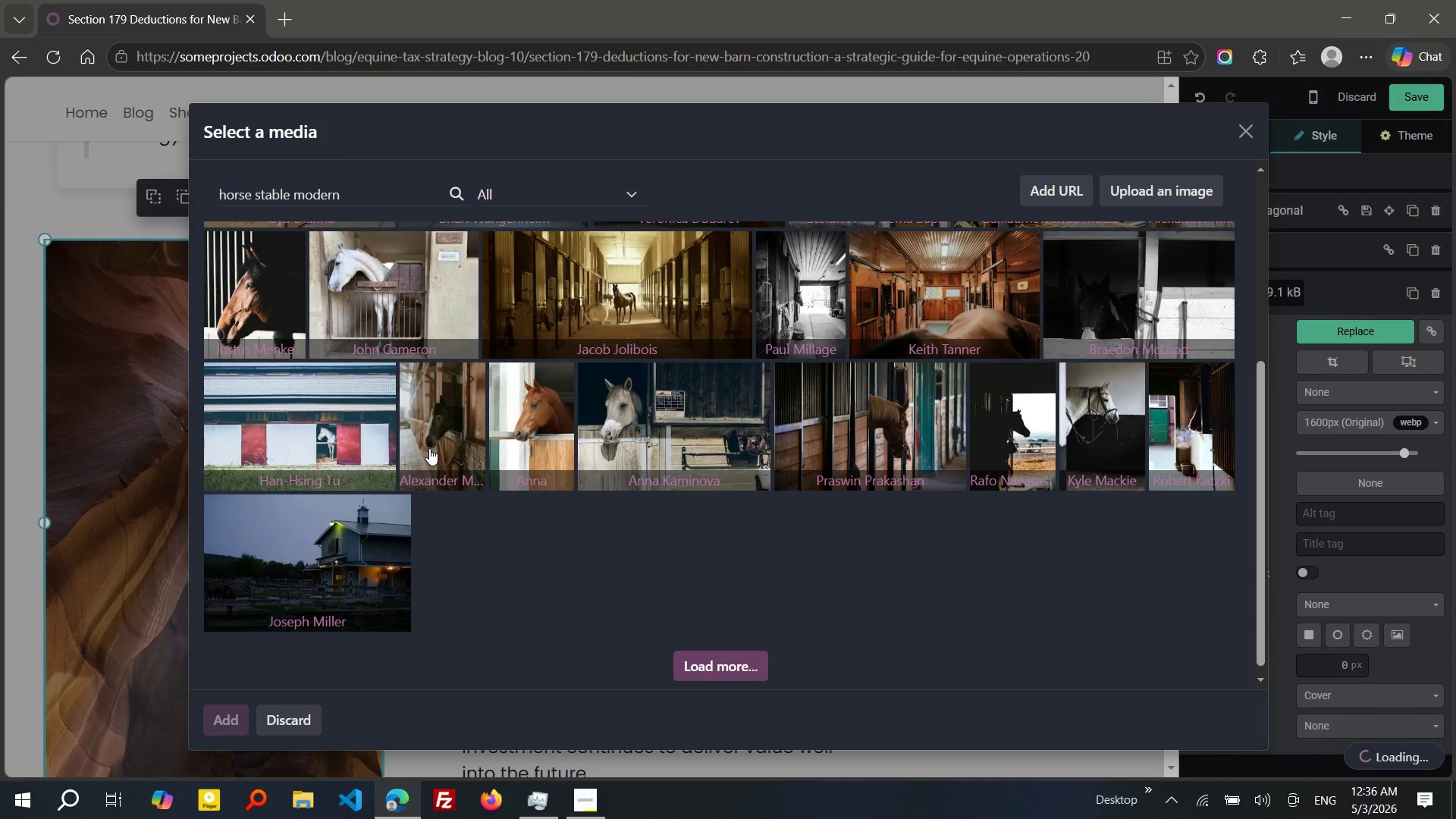 
left_click([460, 451])
 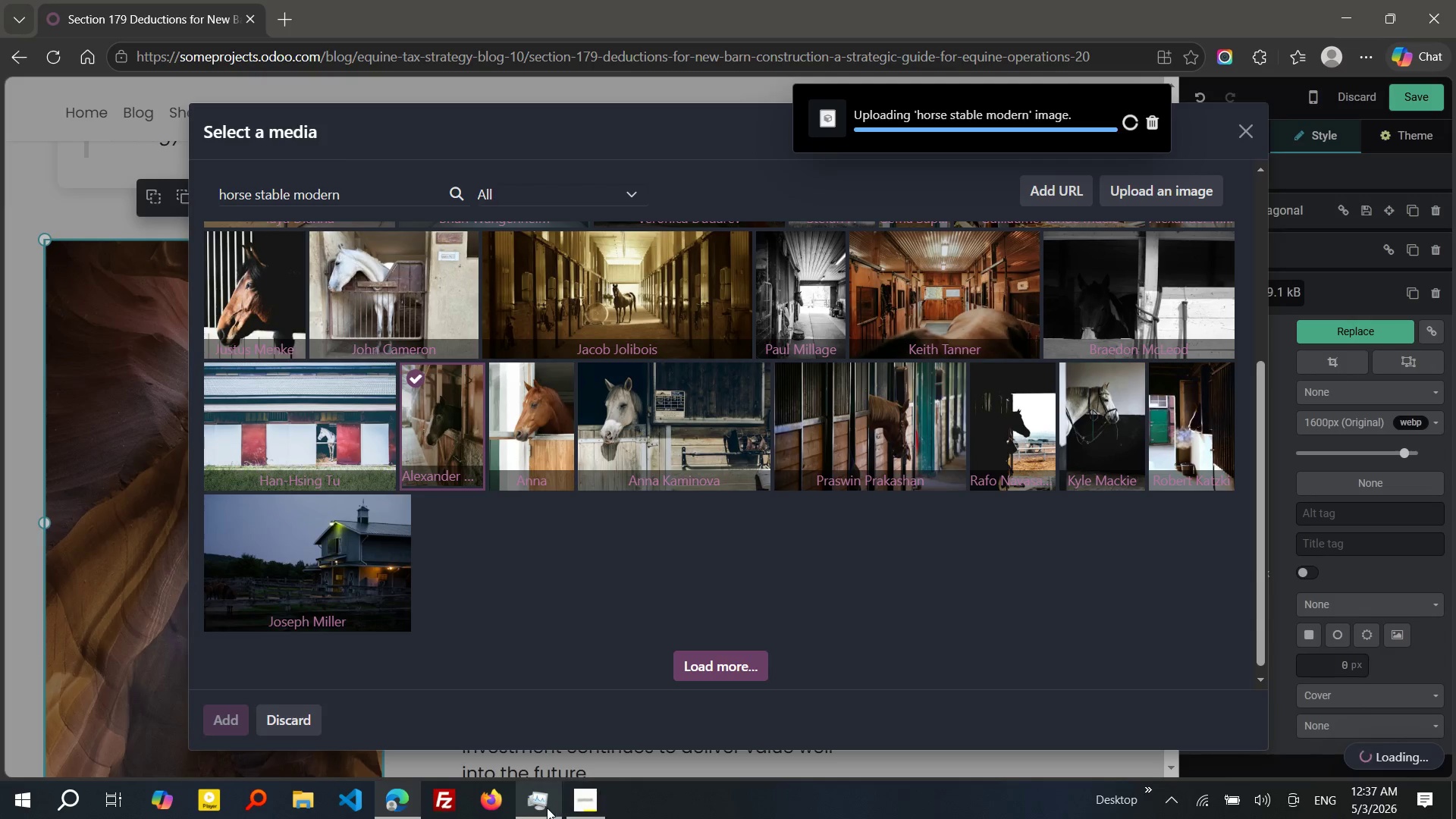 
left_click([547, 808])
 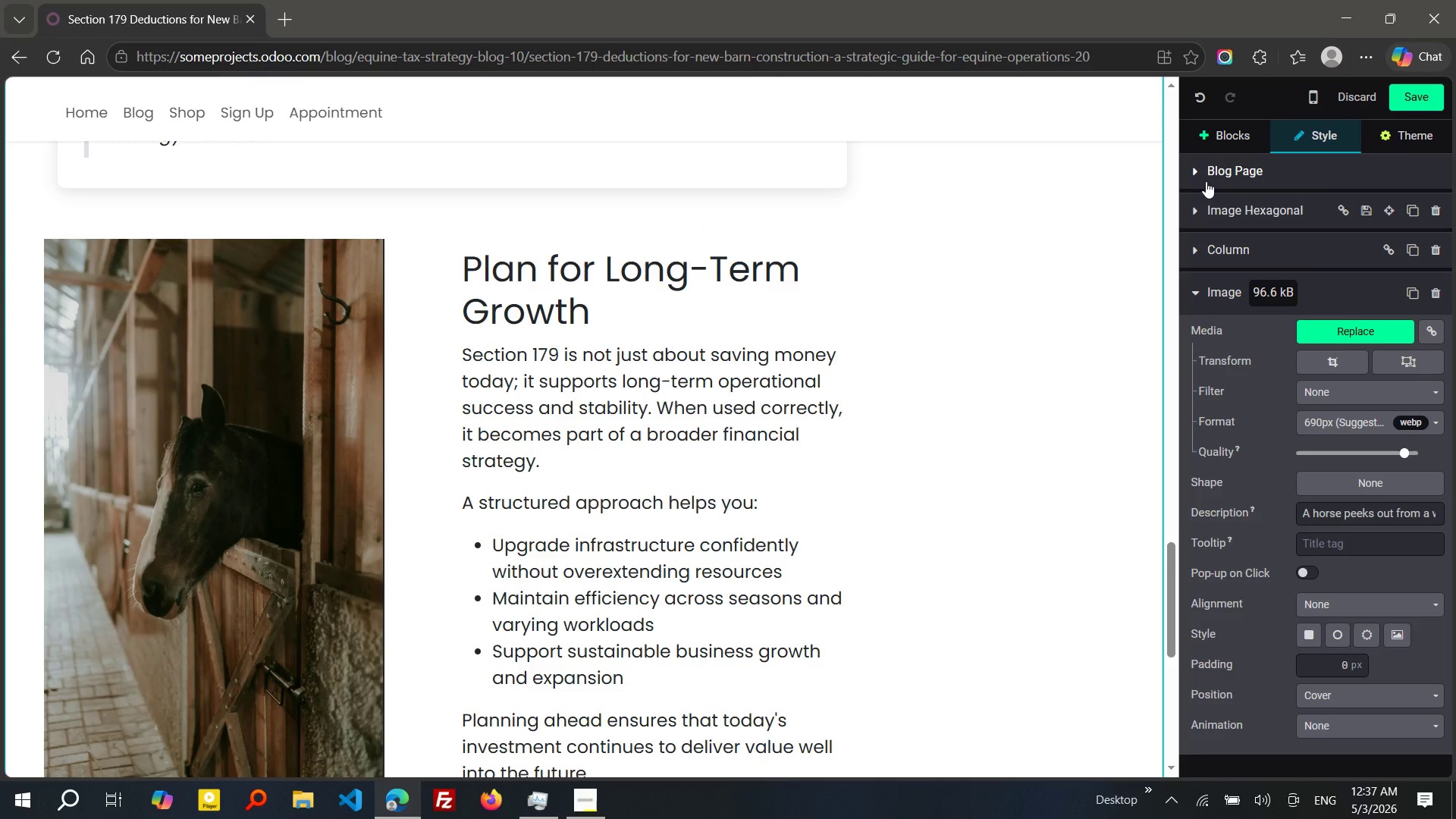 
wait(45.44)
 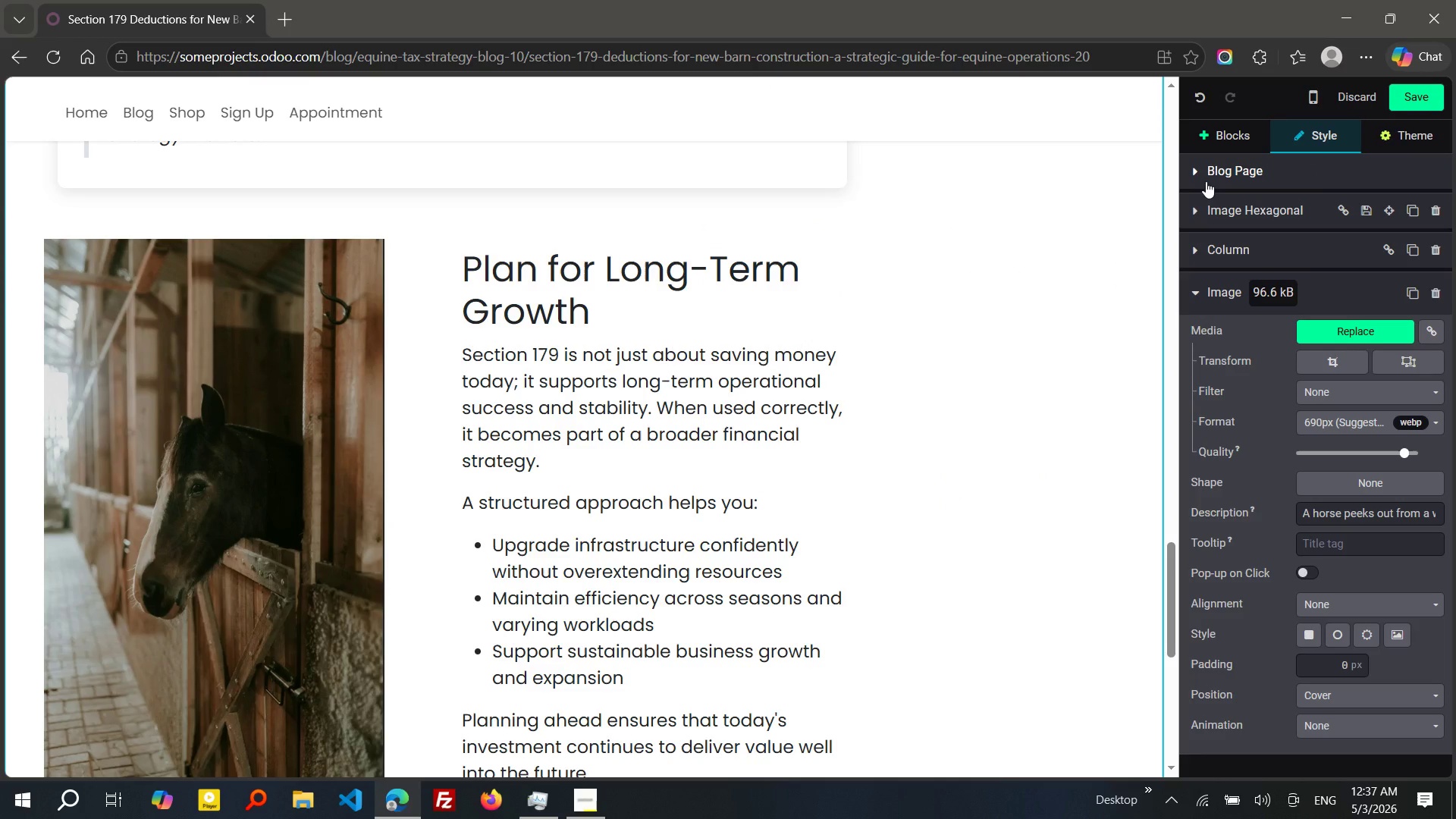 
left_click_drag(start_coordinate=[386, 522], to_coordinate=[438, 522])
 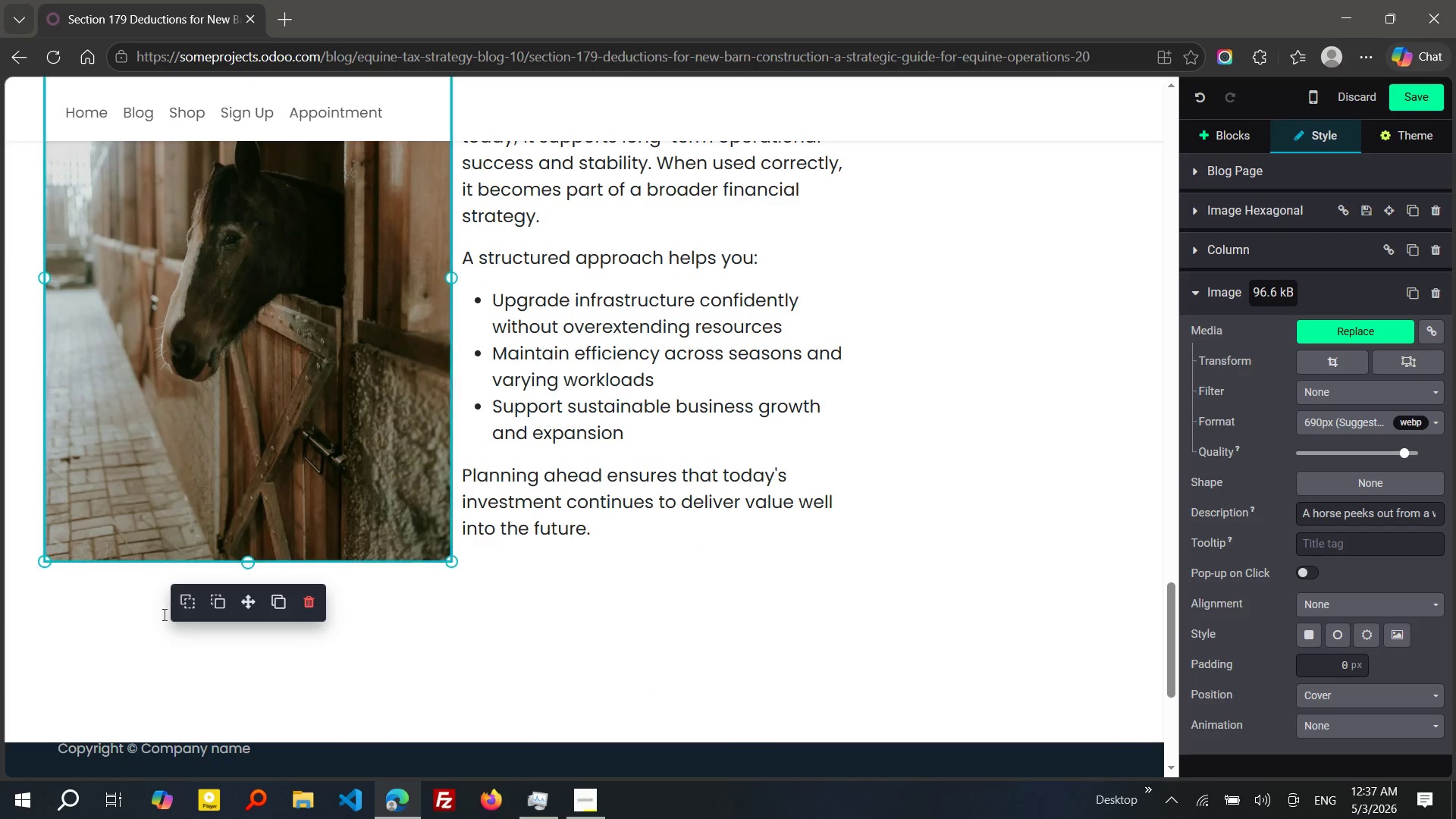 
left_click([127, 601])
 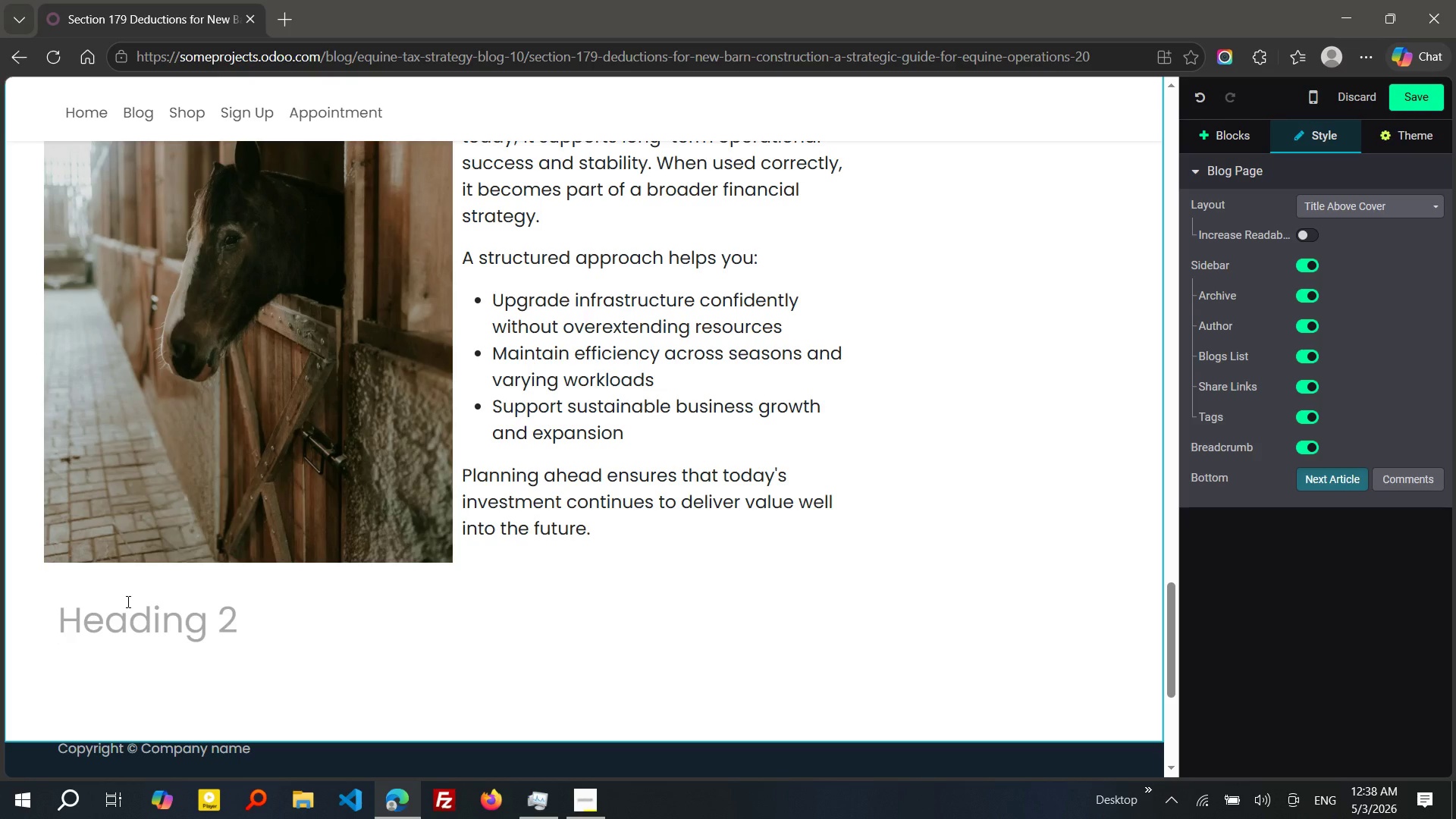 
wait(8.47)
 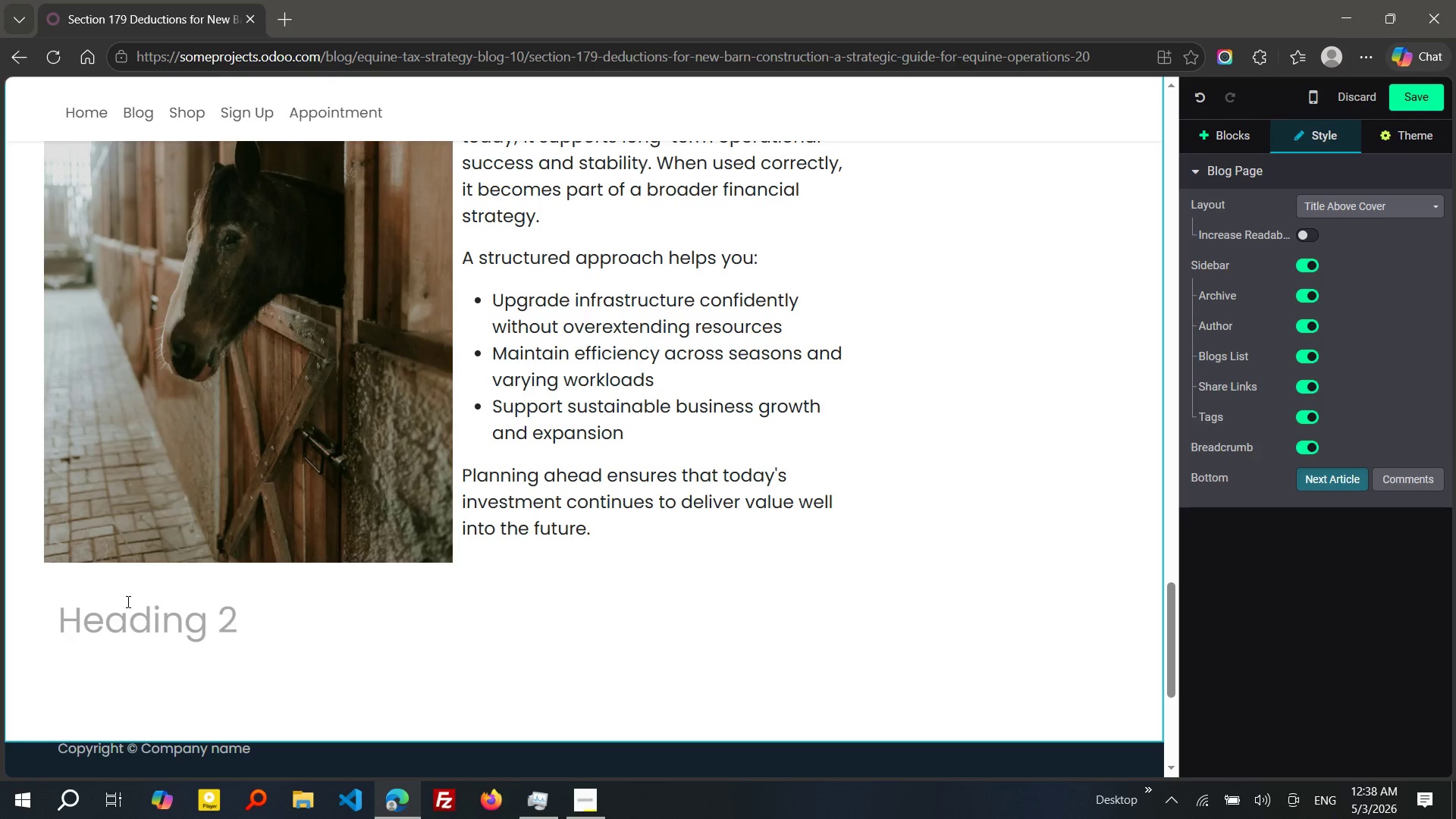 
type(A Barn is more than)
 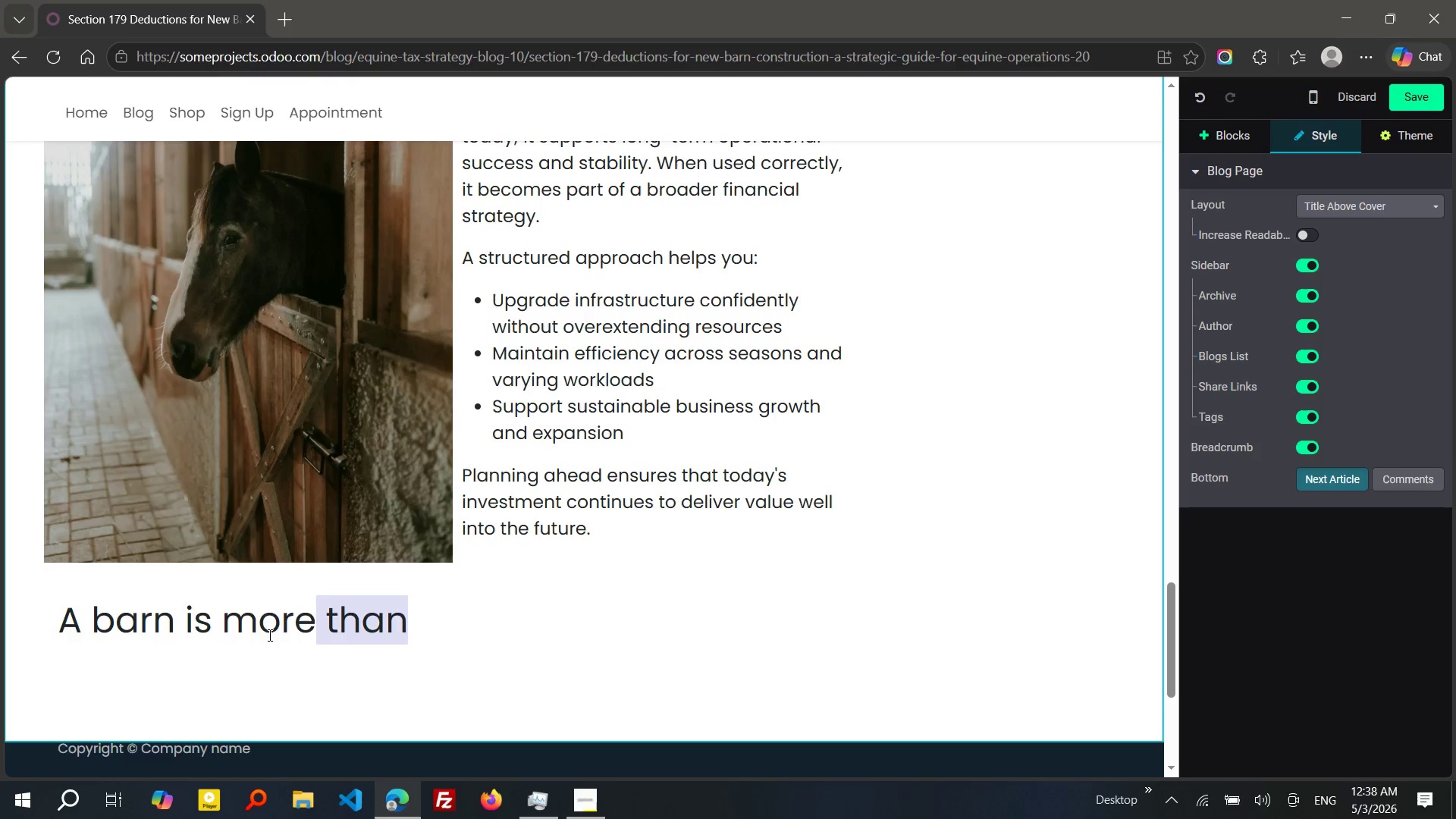 
left_click_drag(start_coordinate=[423, 623], to_coordinate=[61, 642])
 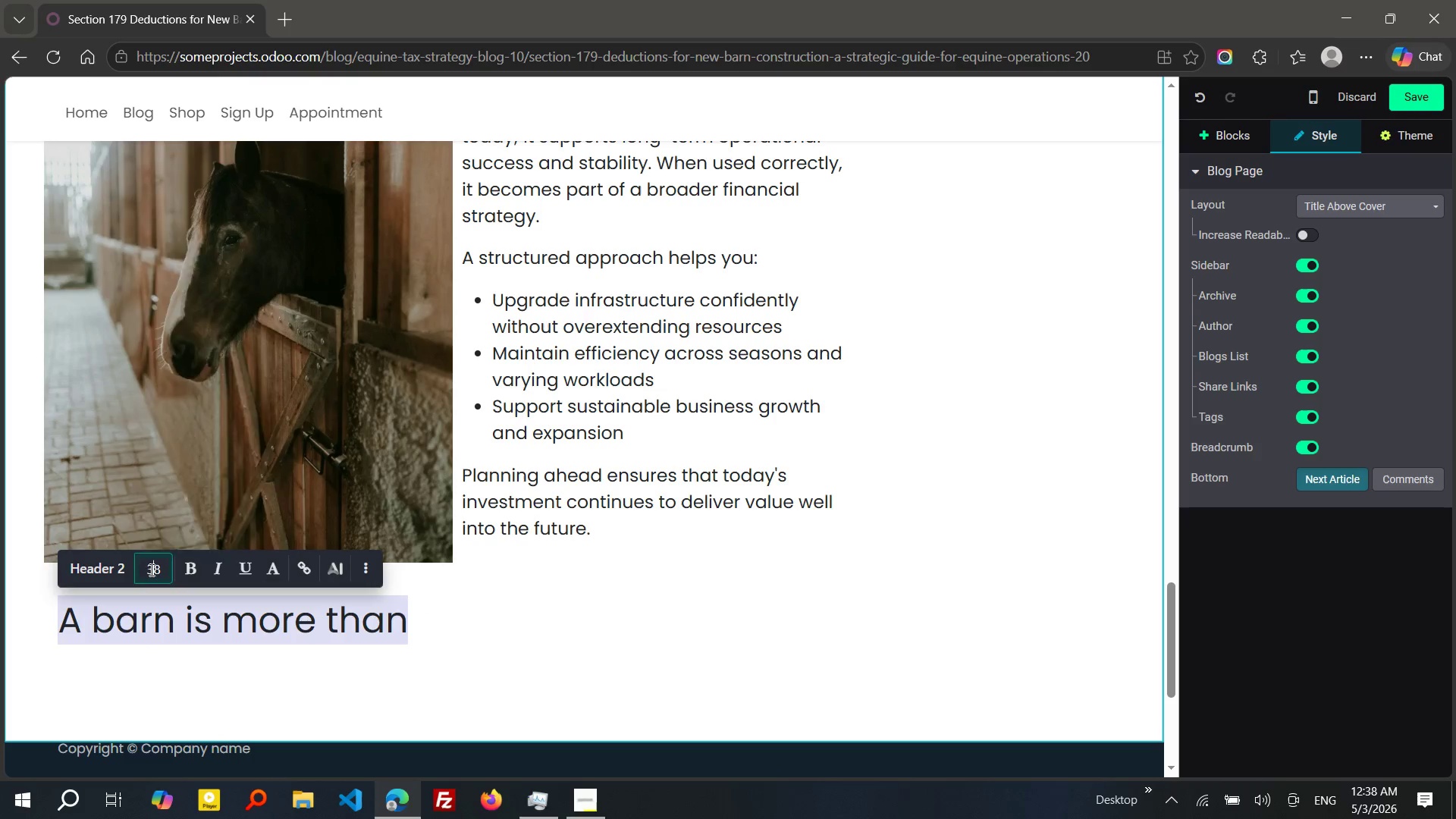 
left_click([150, 570])
 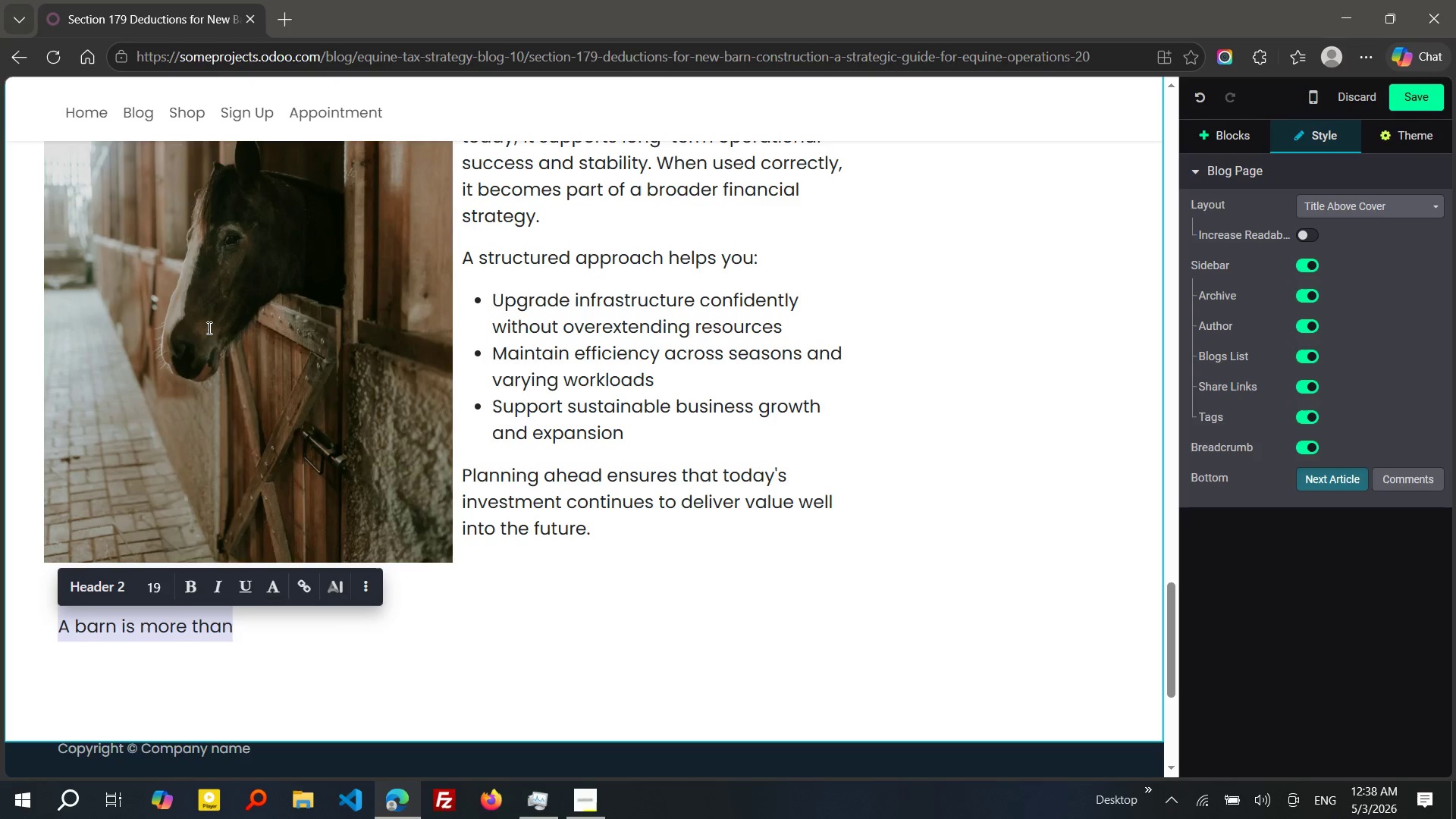 
left_click([208, 328])
 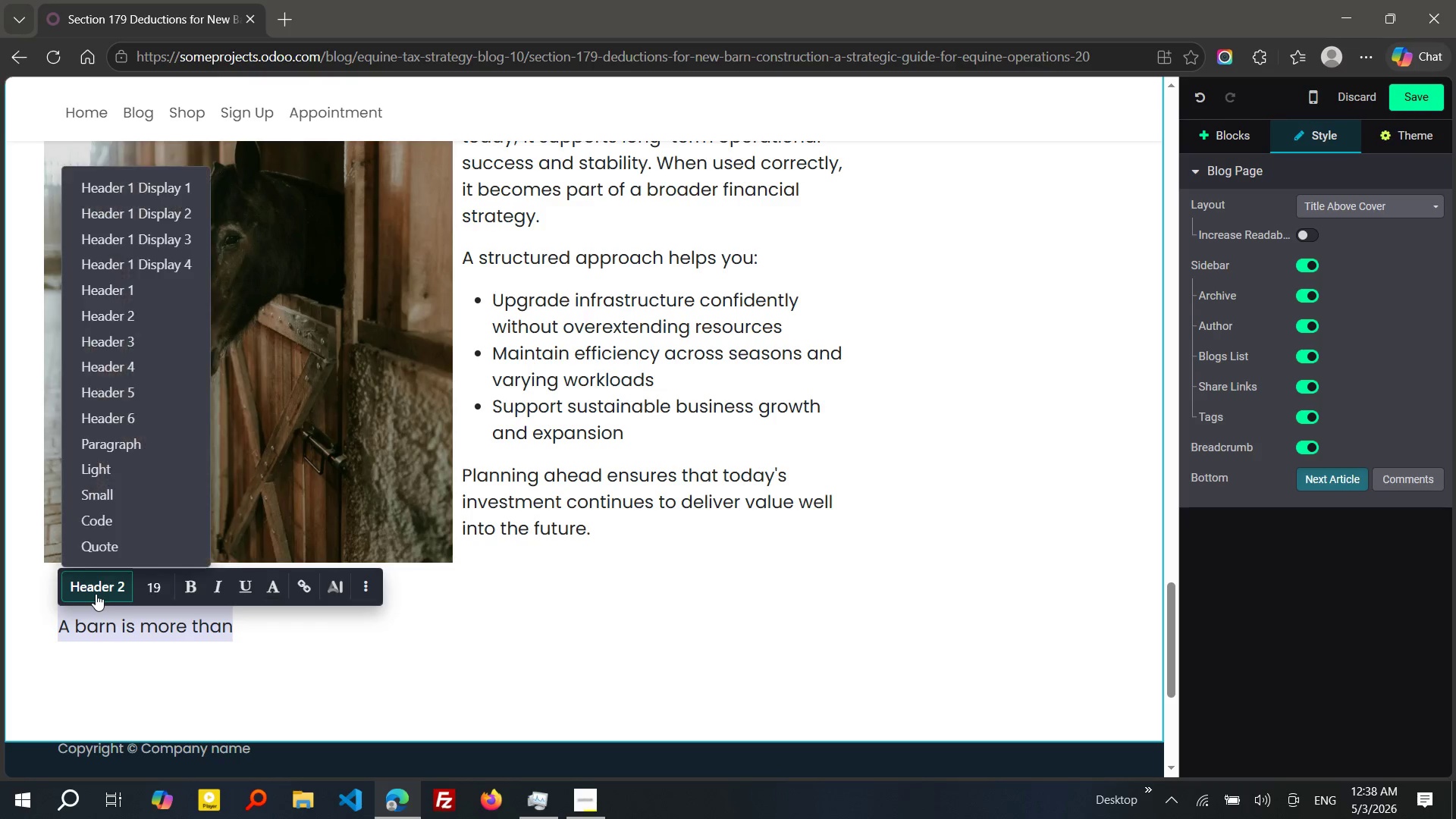 
left_click([96, 594])
 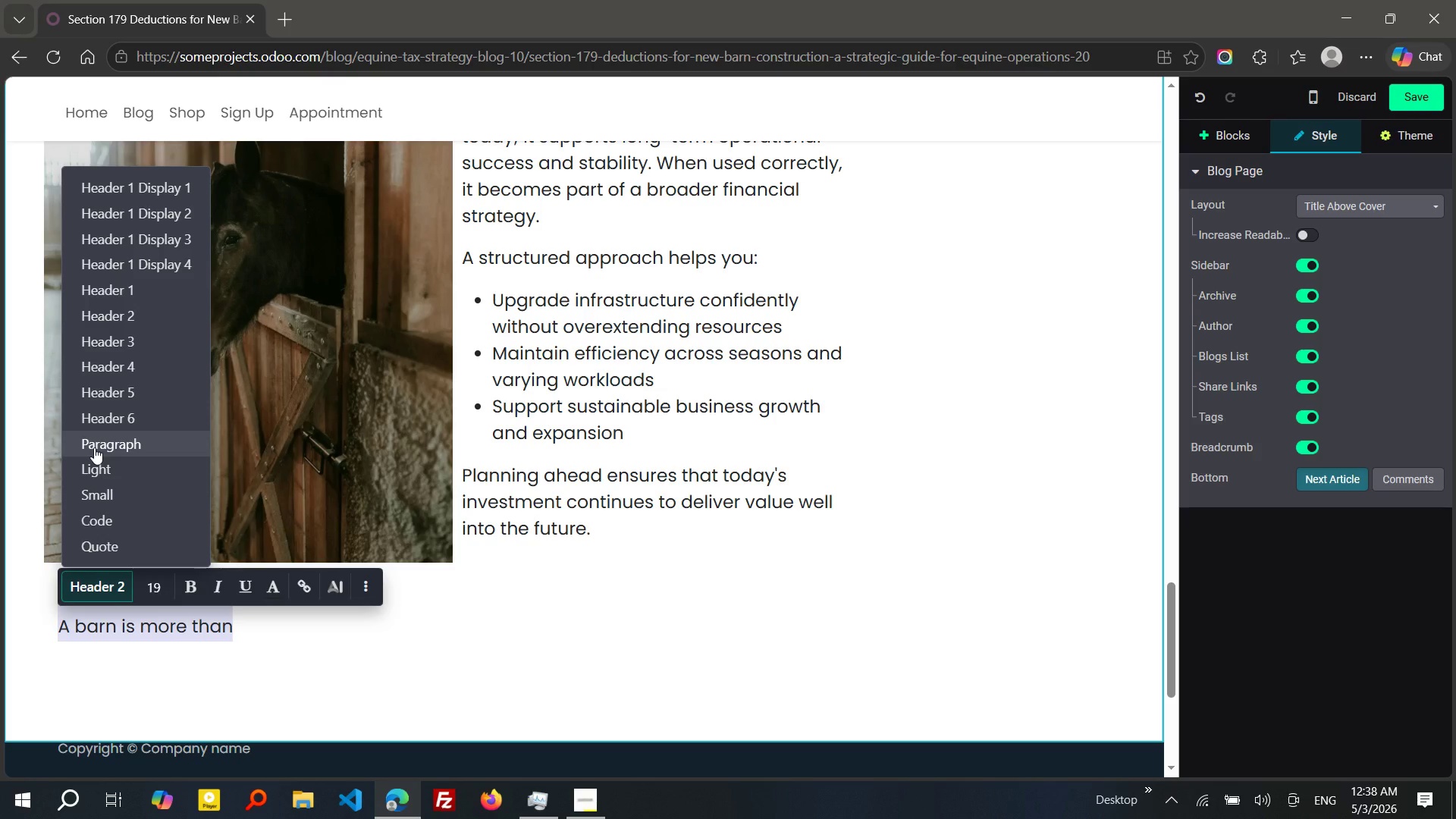 
left_click([94, 447])
 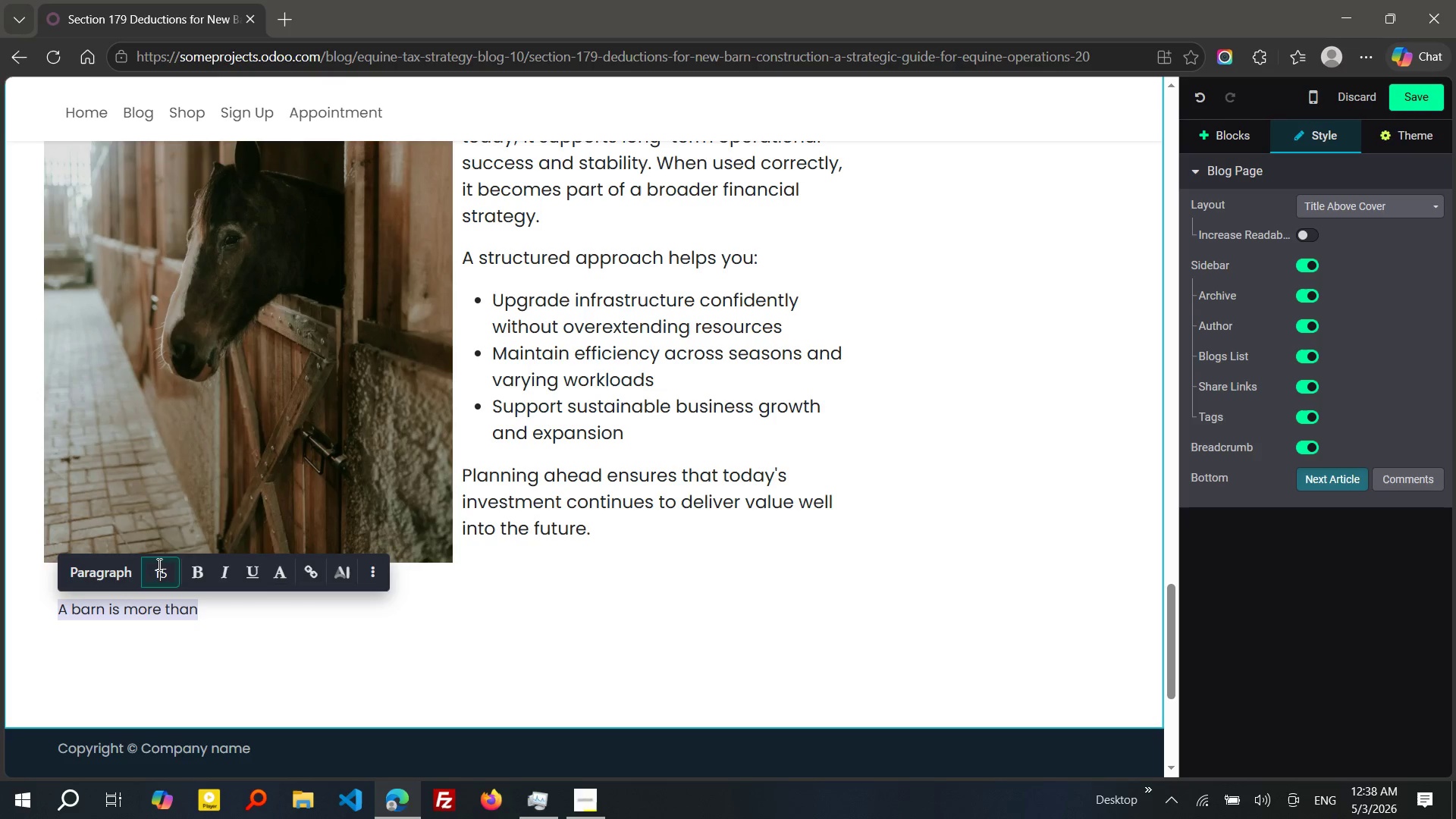 
left_click([158, 564])
 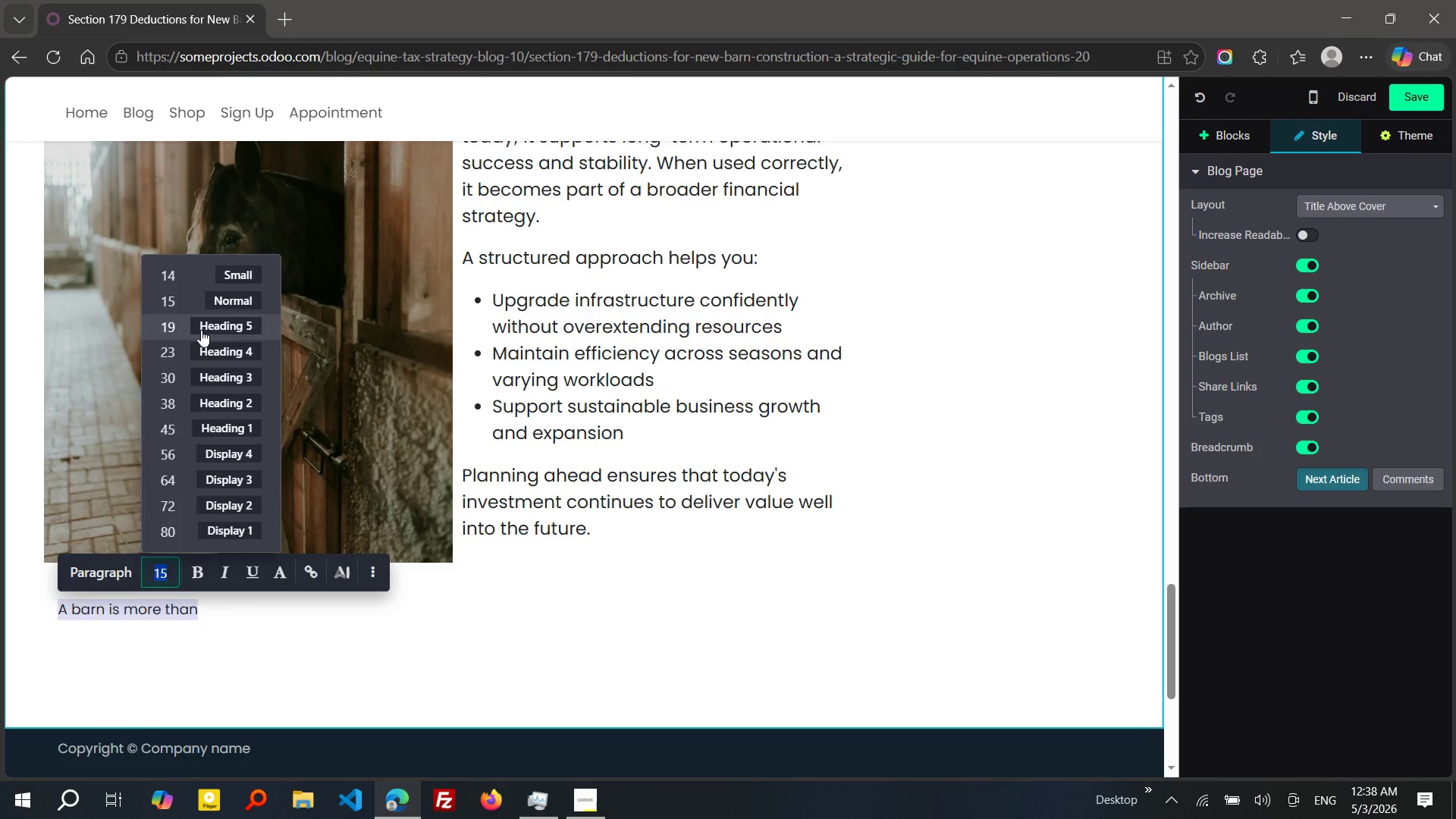 
left_click([201, 330])
 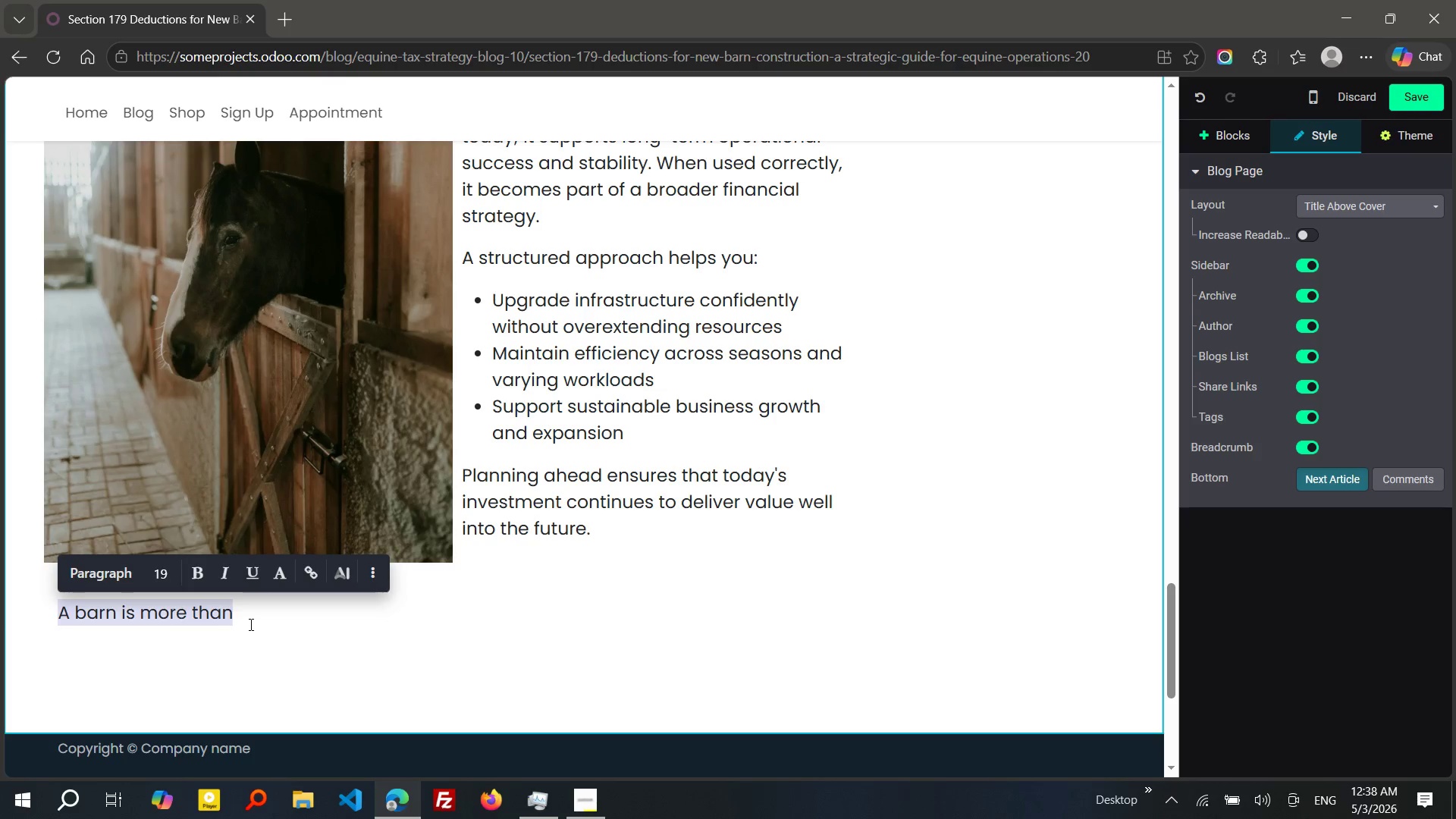 
left_click([249, 624])
 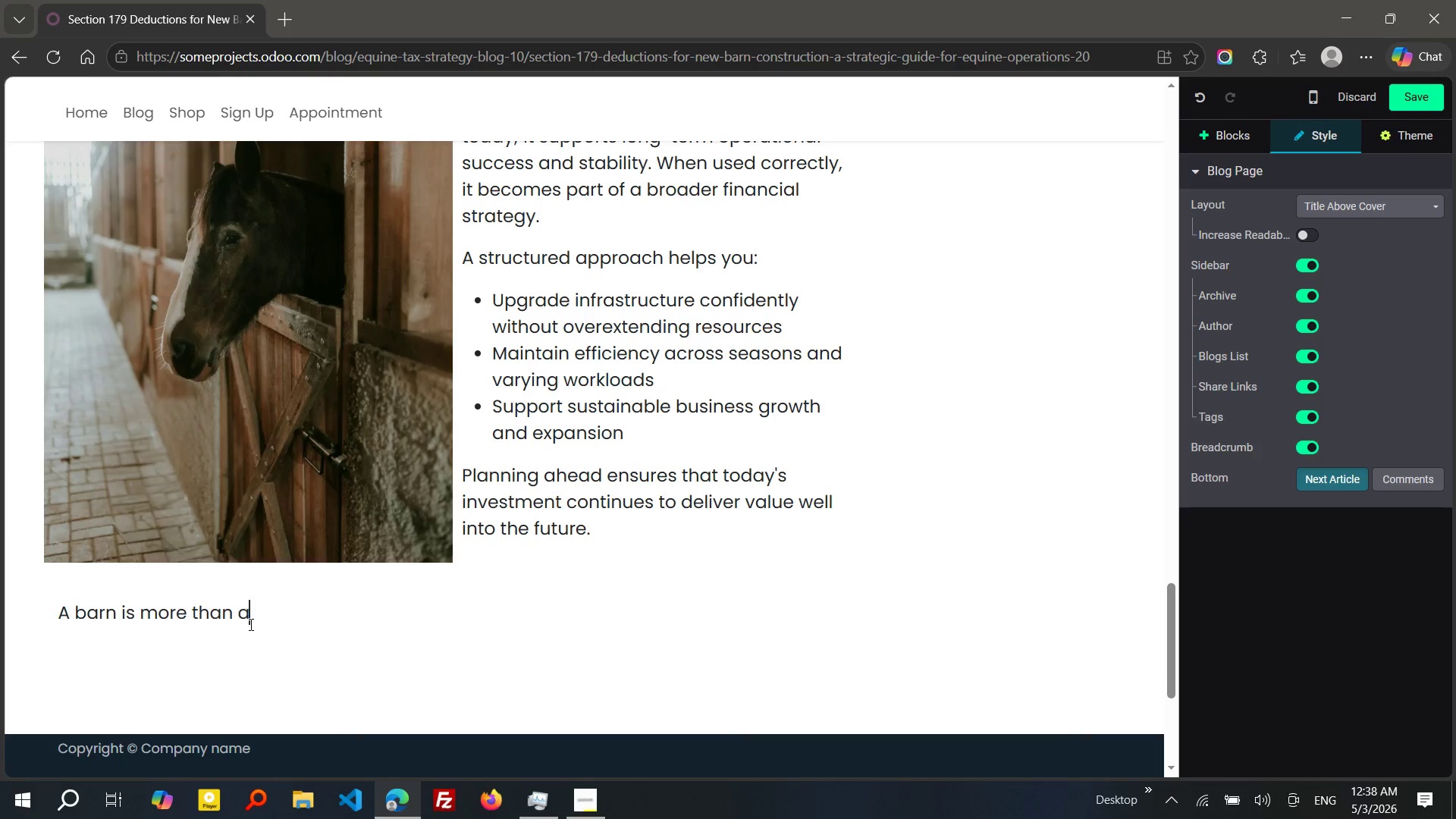 
type( a structure; it's financial asset)
 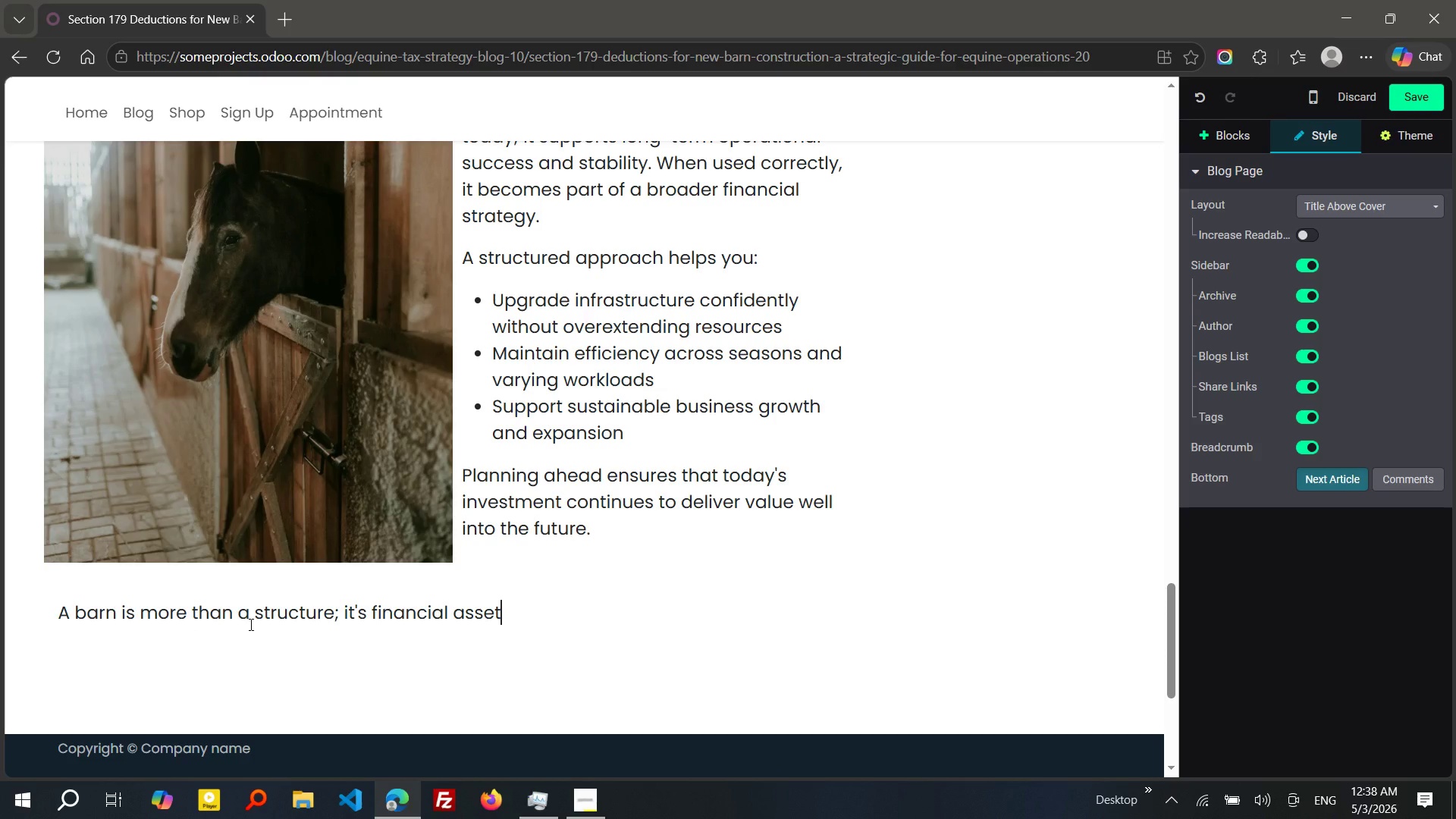 
wait(5.06)
 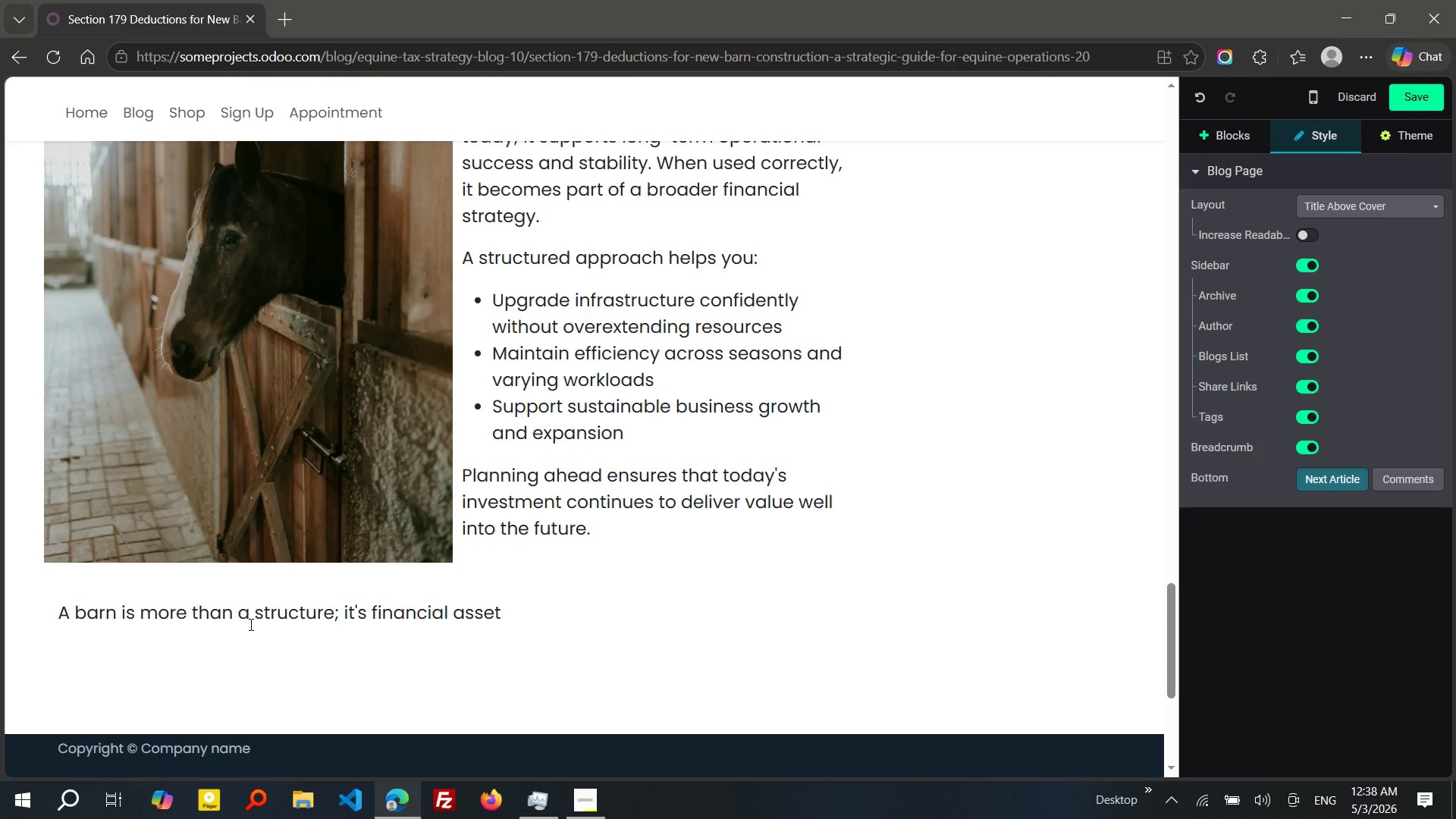 
type( when pal)
key(Backspace)
key(Backspace)
type(lanned cor)
key(Tab)
type(, with )
 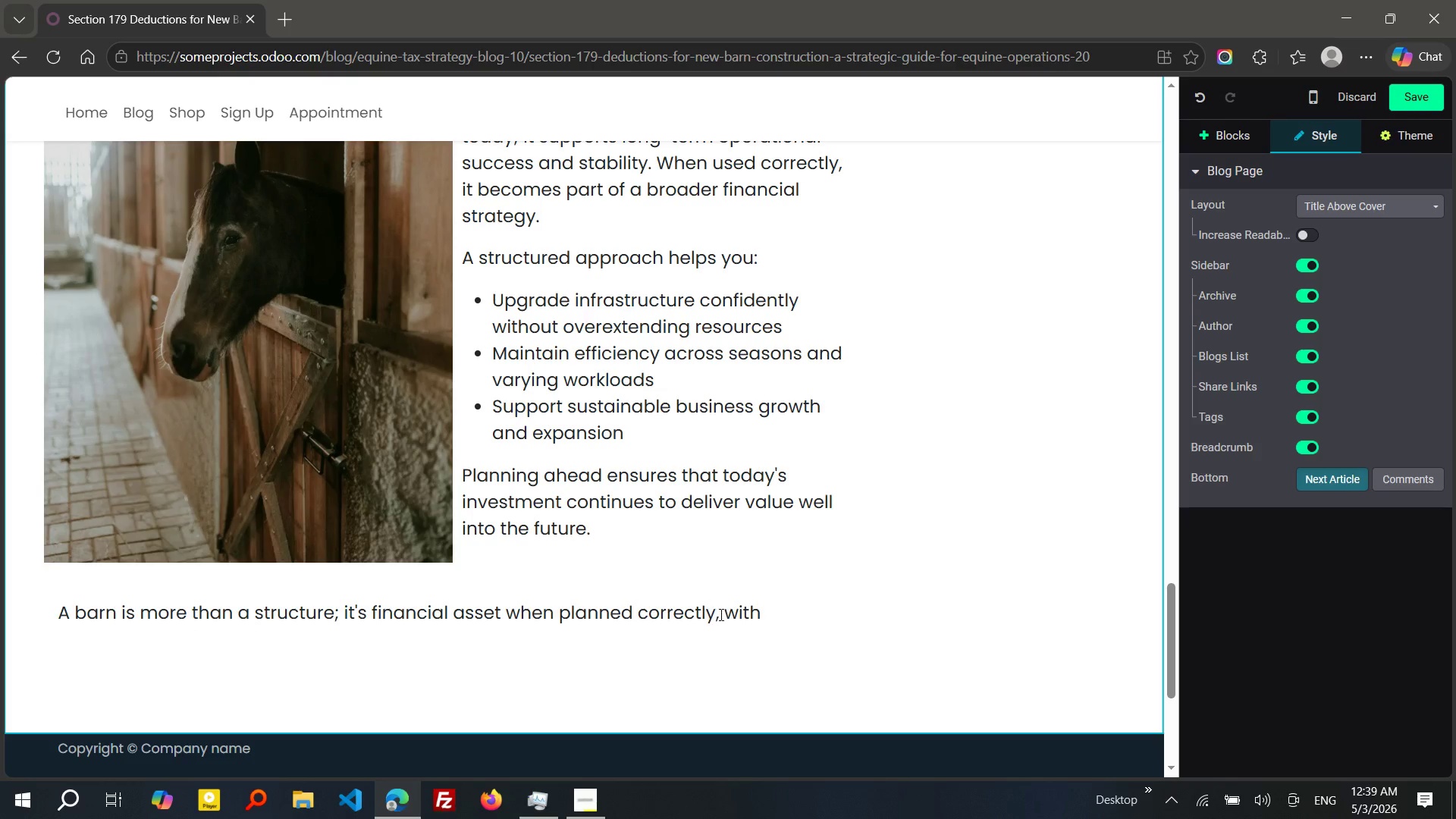 
left_click([720, 614])
 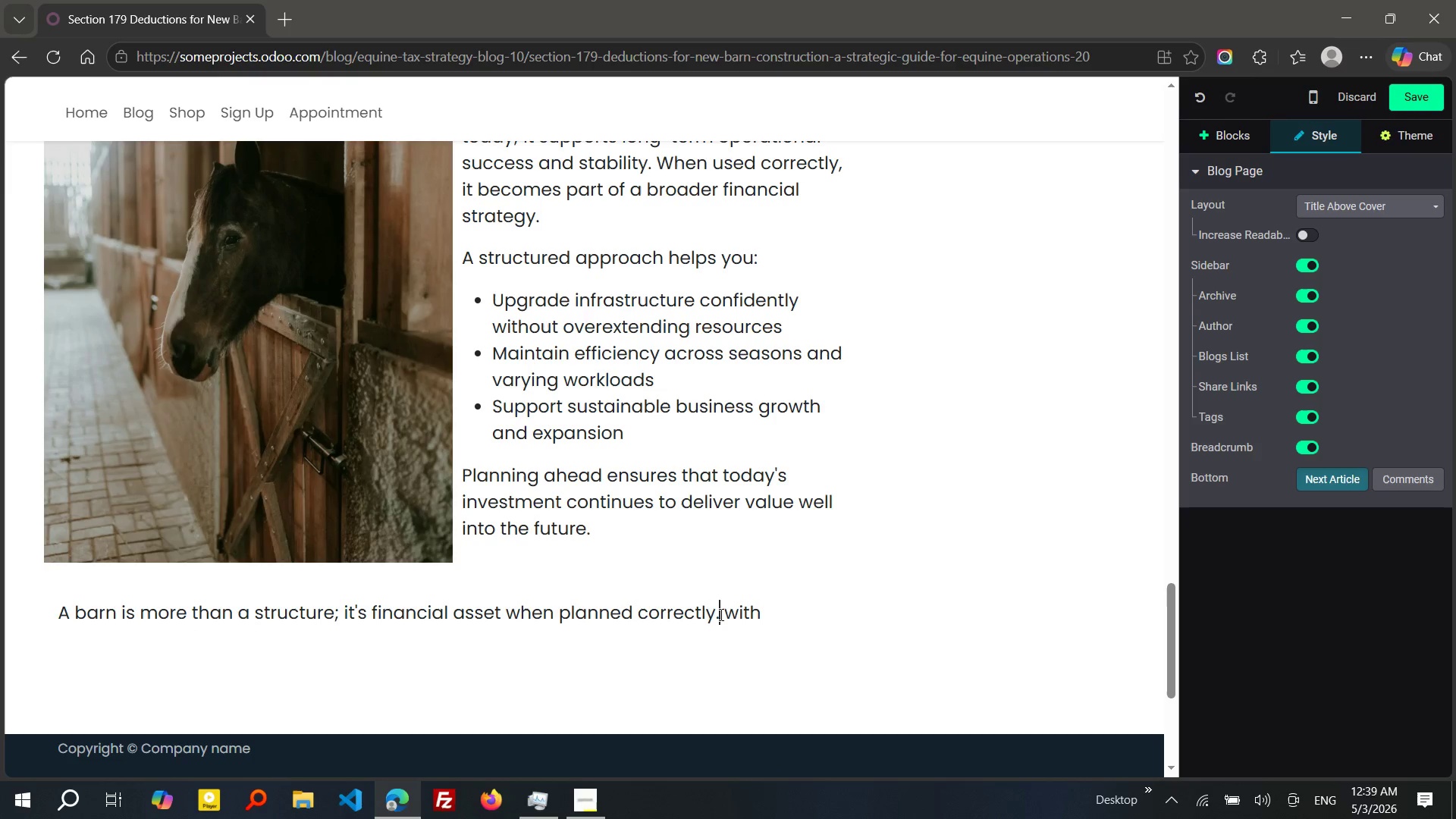 
key(Backspace)
 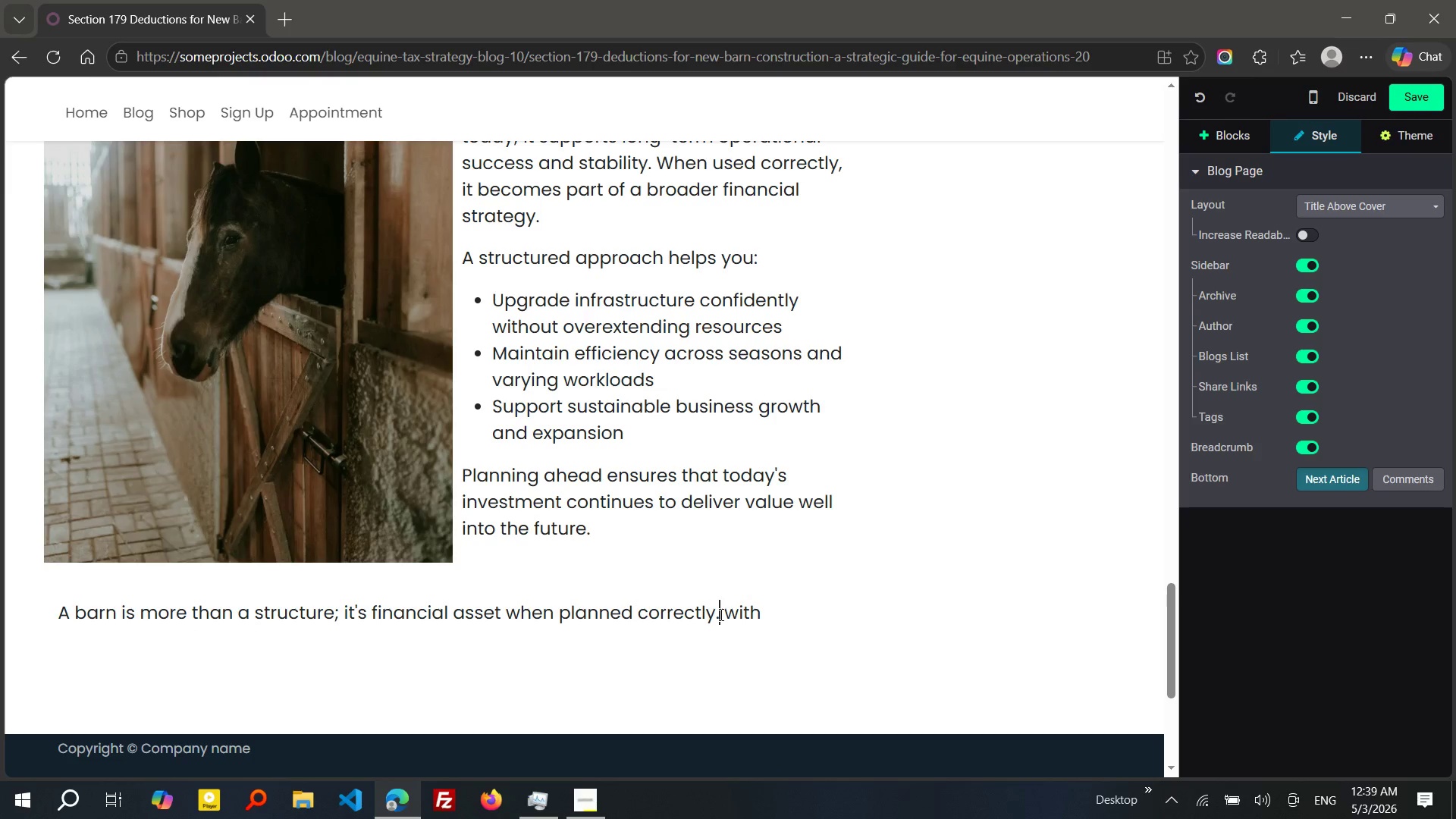 
key(Period)
 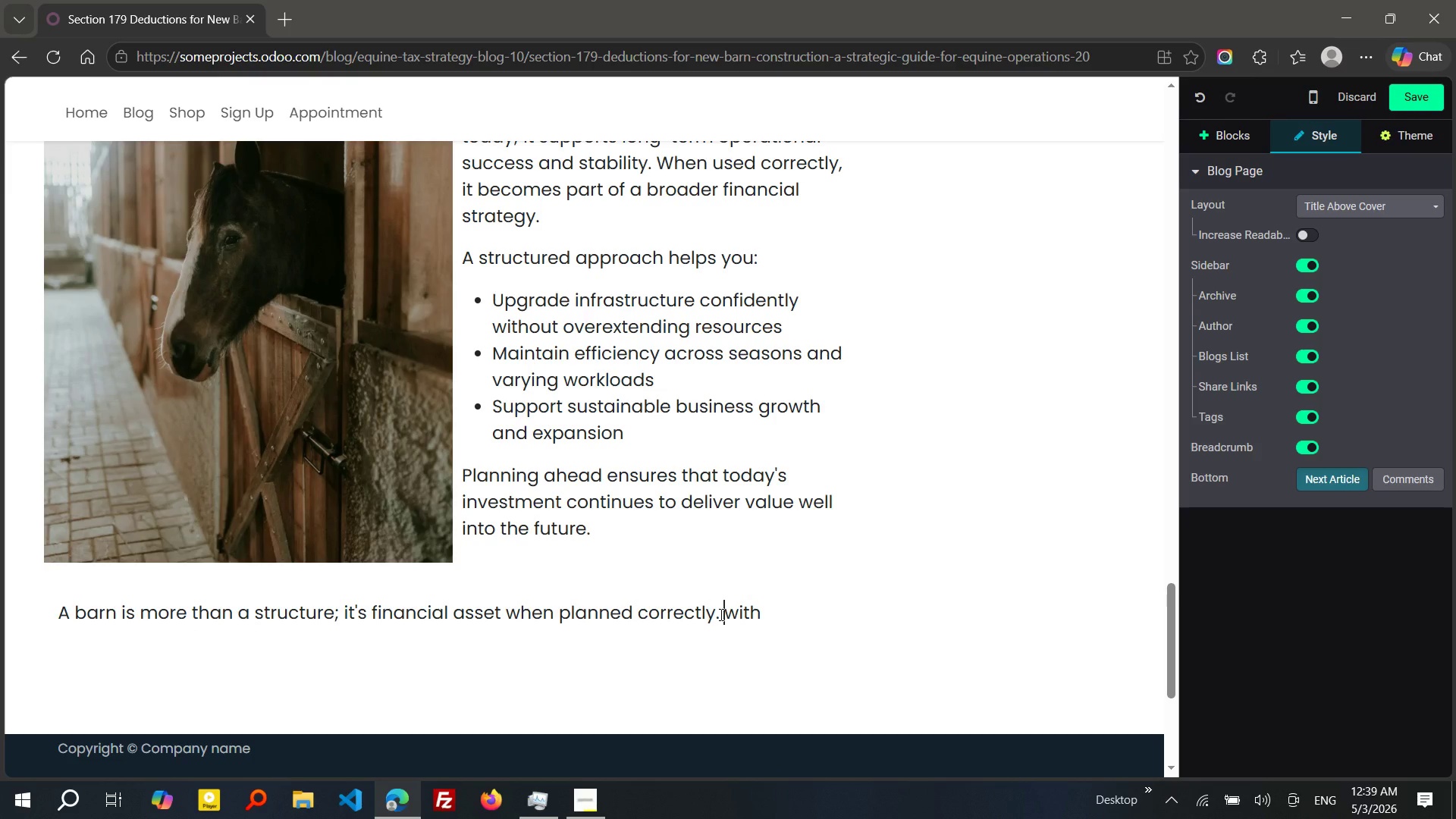 
key(ArrowRight)
 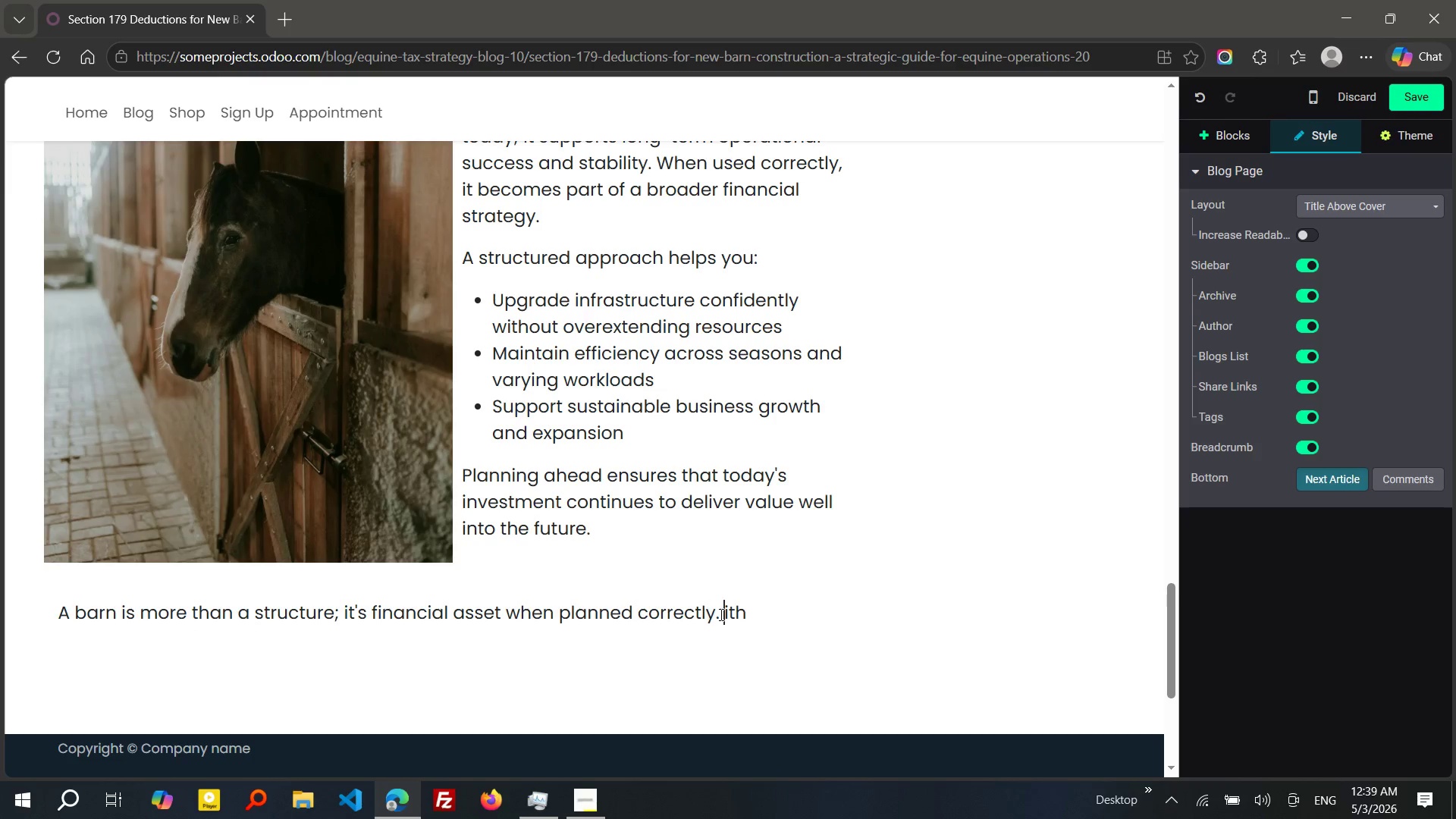 
key(Delete)
 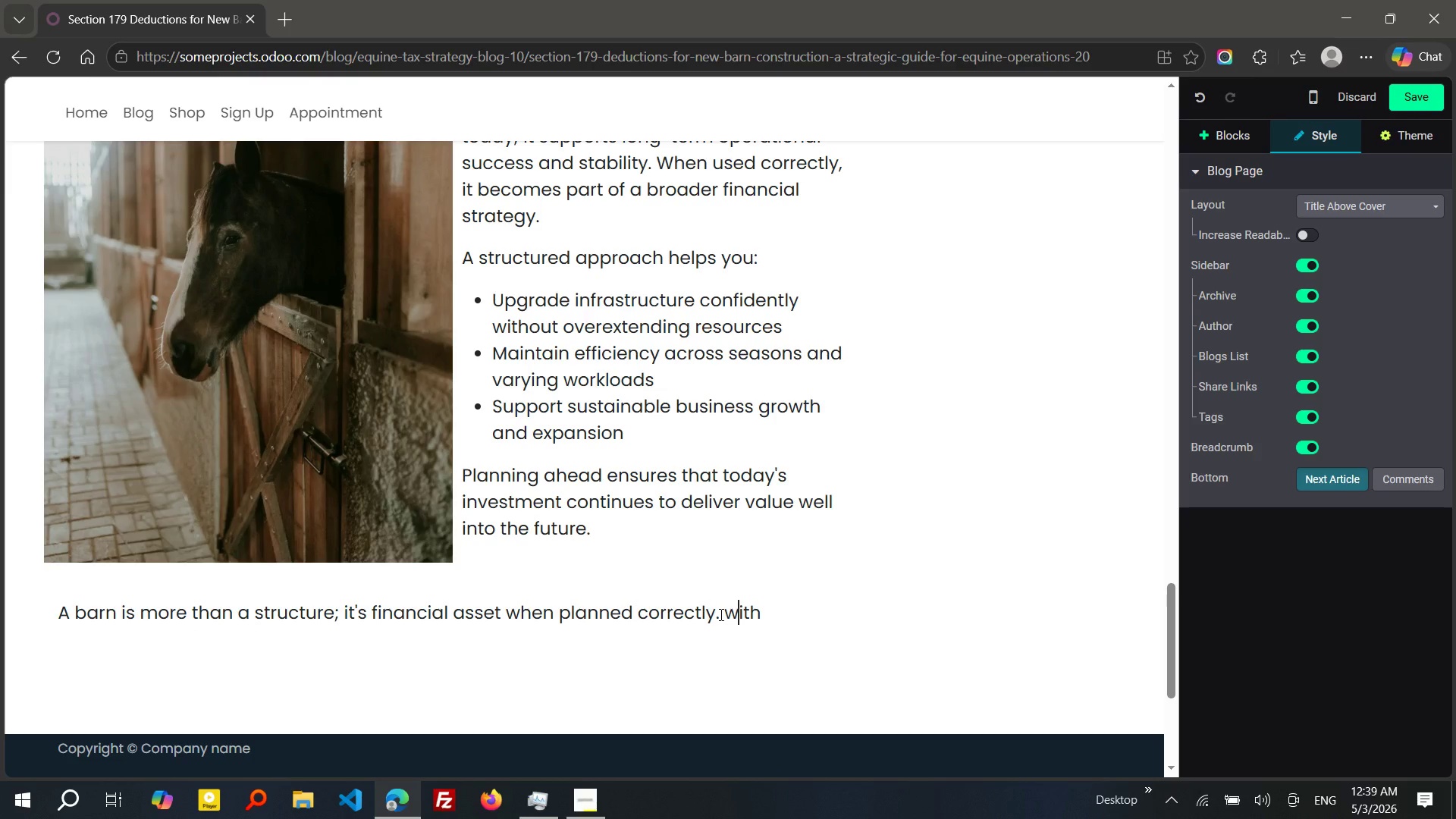 
key(Shift+ShiftRight)
 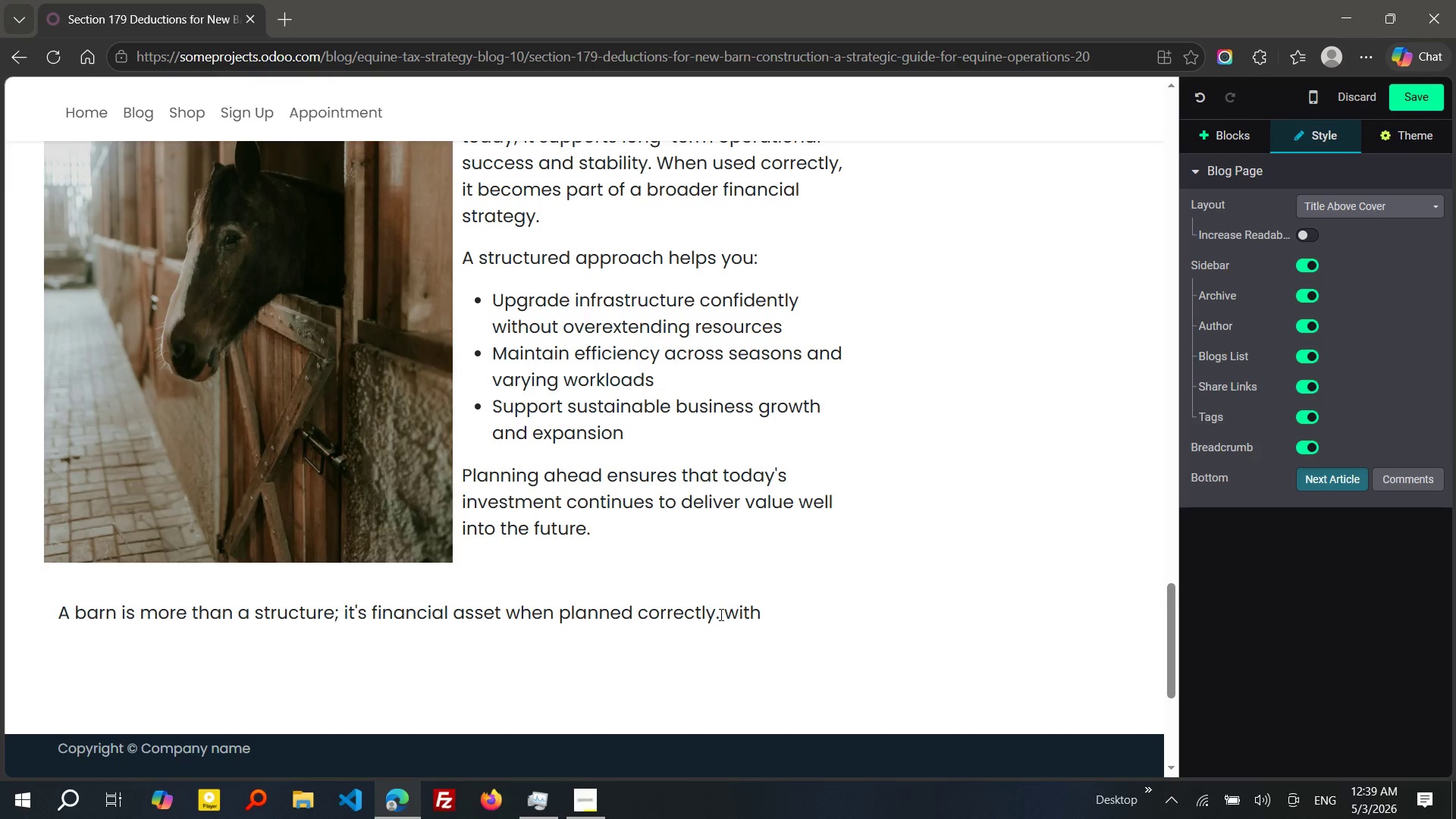 
key(W)
 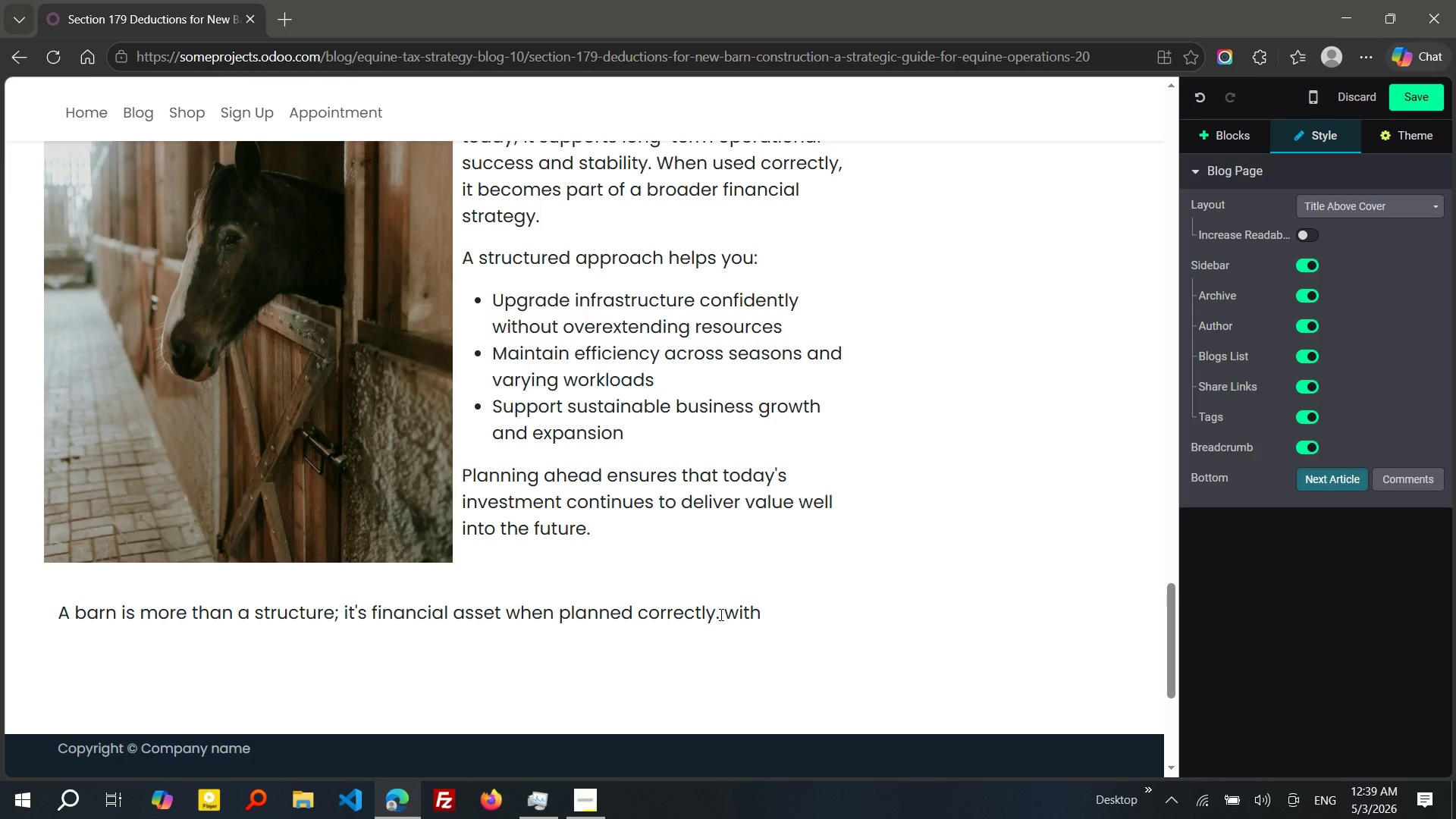 
wait(9.11)
 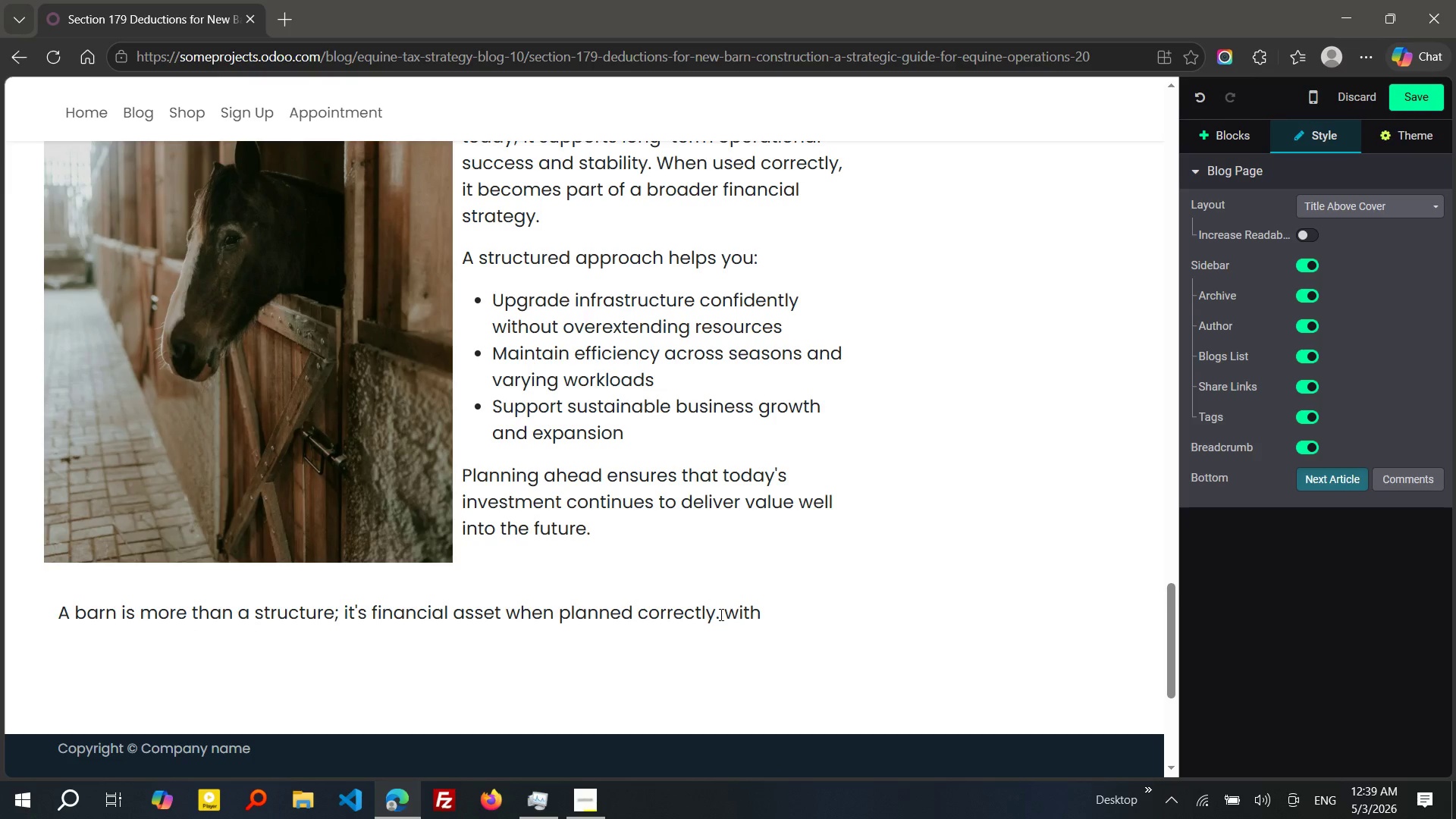 
key(Control+ArrowRight)
 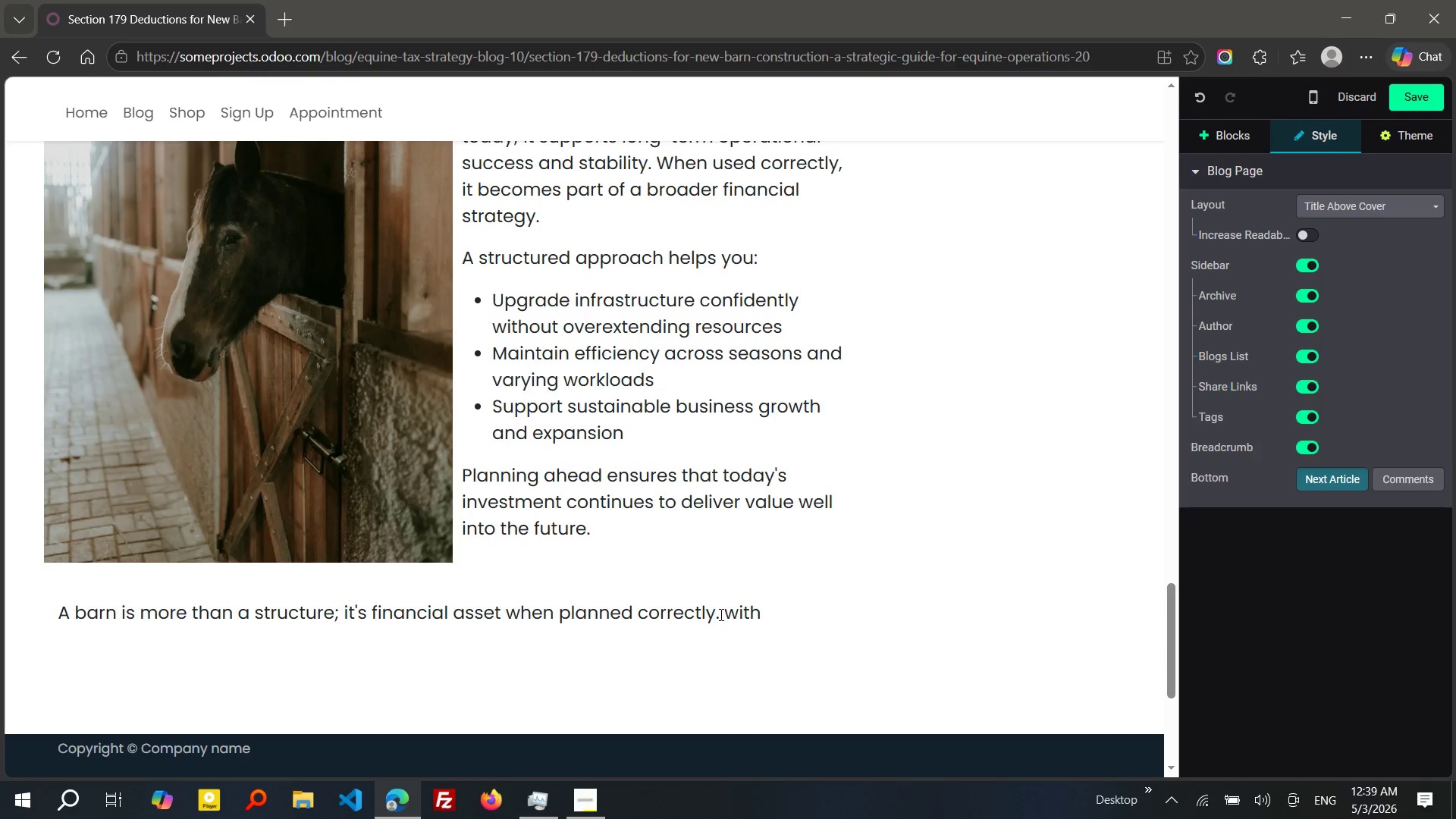 
hold_key(key=ControlLeft, duration=0.61)
 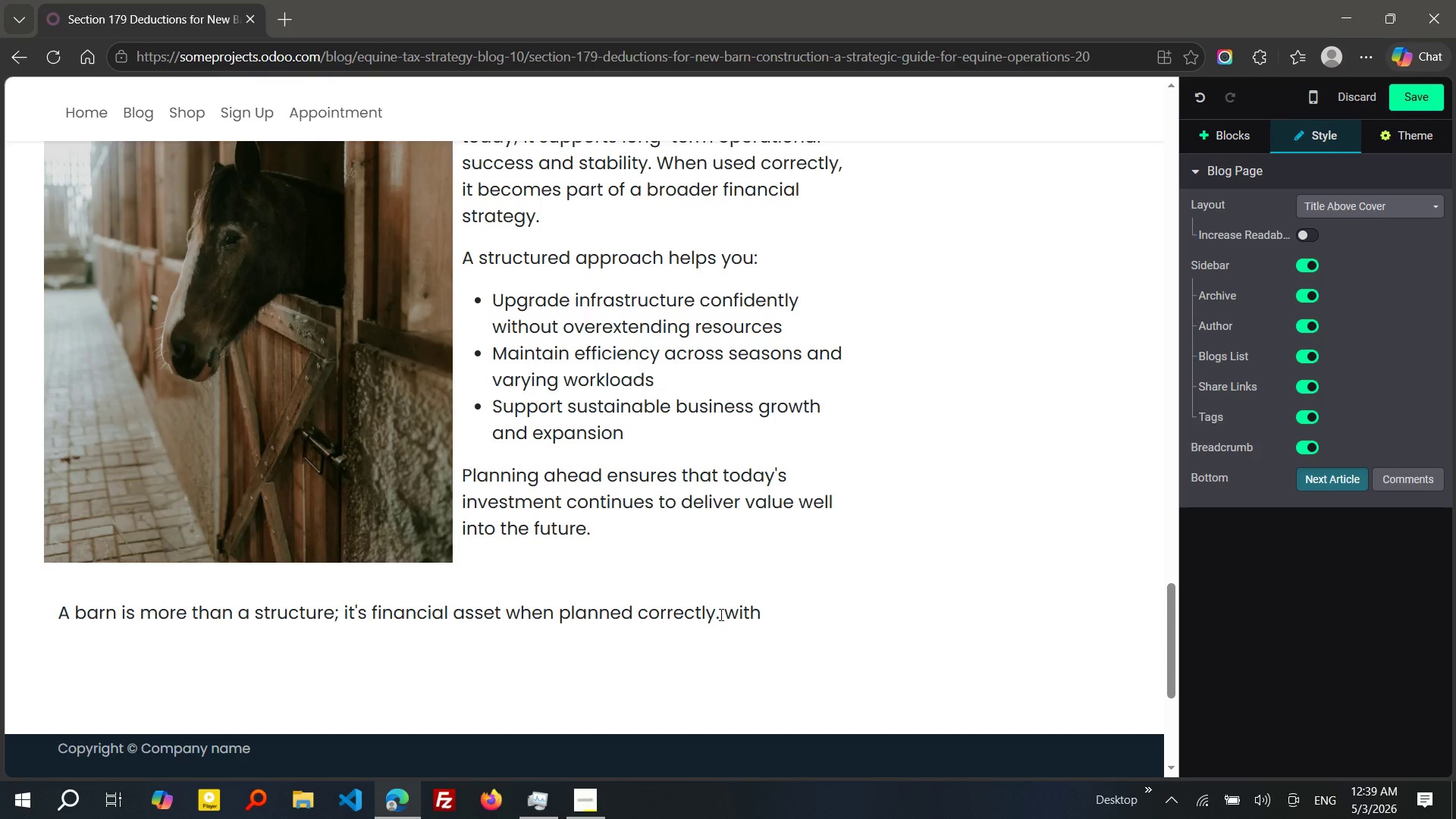 
key(Control+ArrowLeft)
 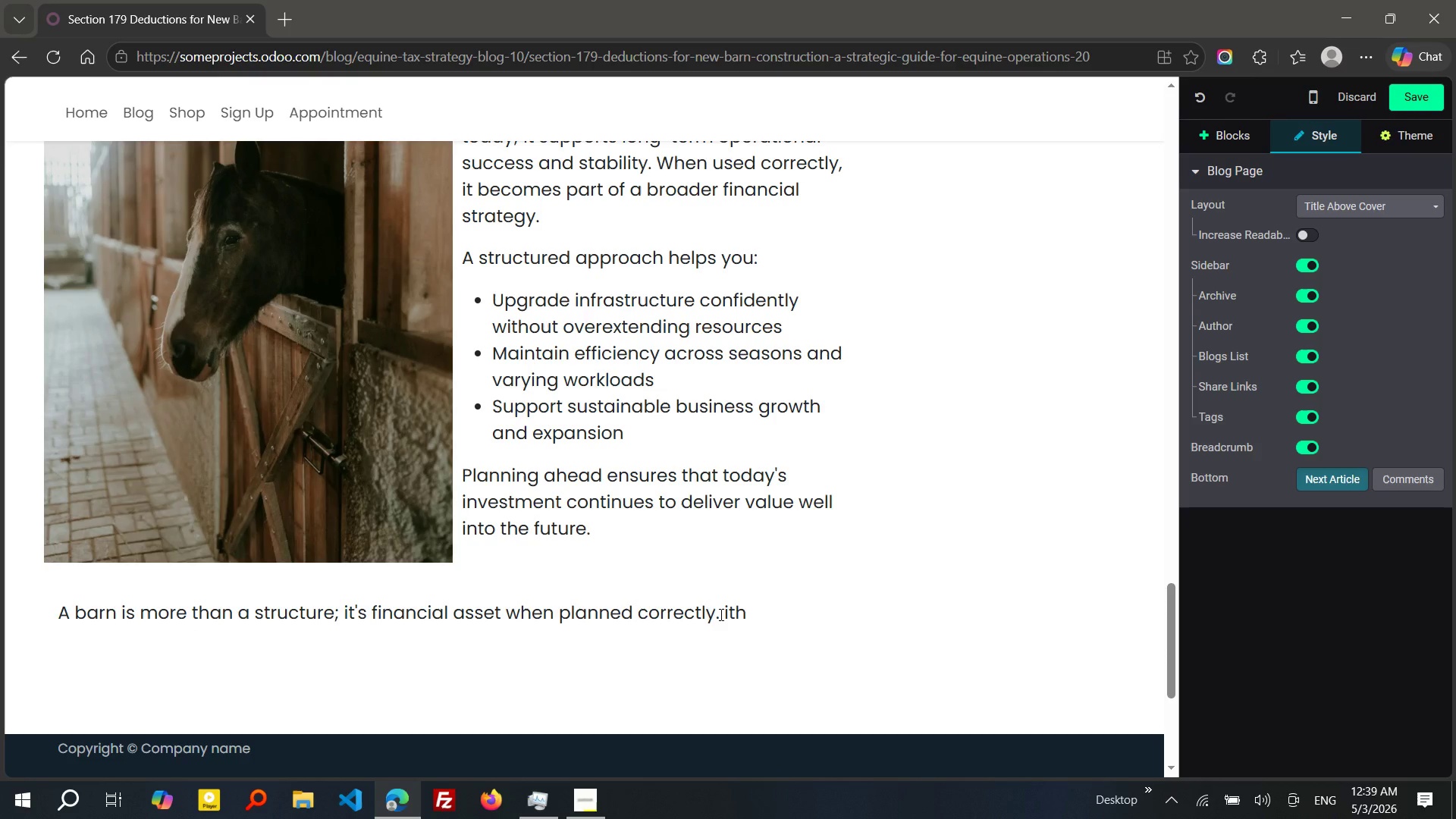 
key(Delete)
 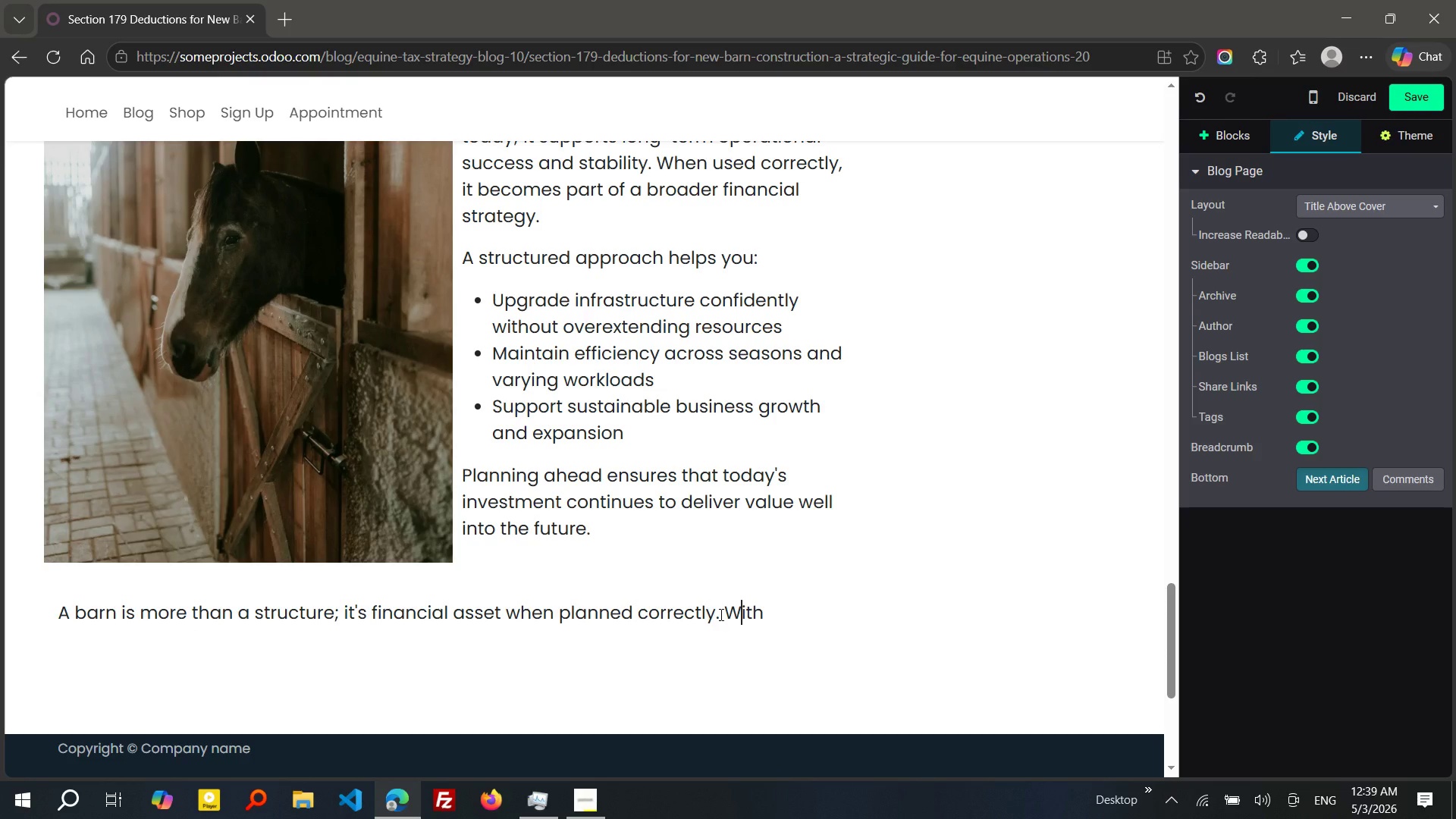 
key(Shift+W)
 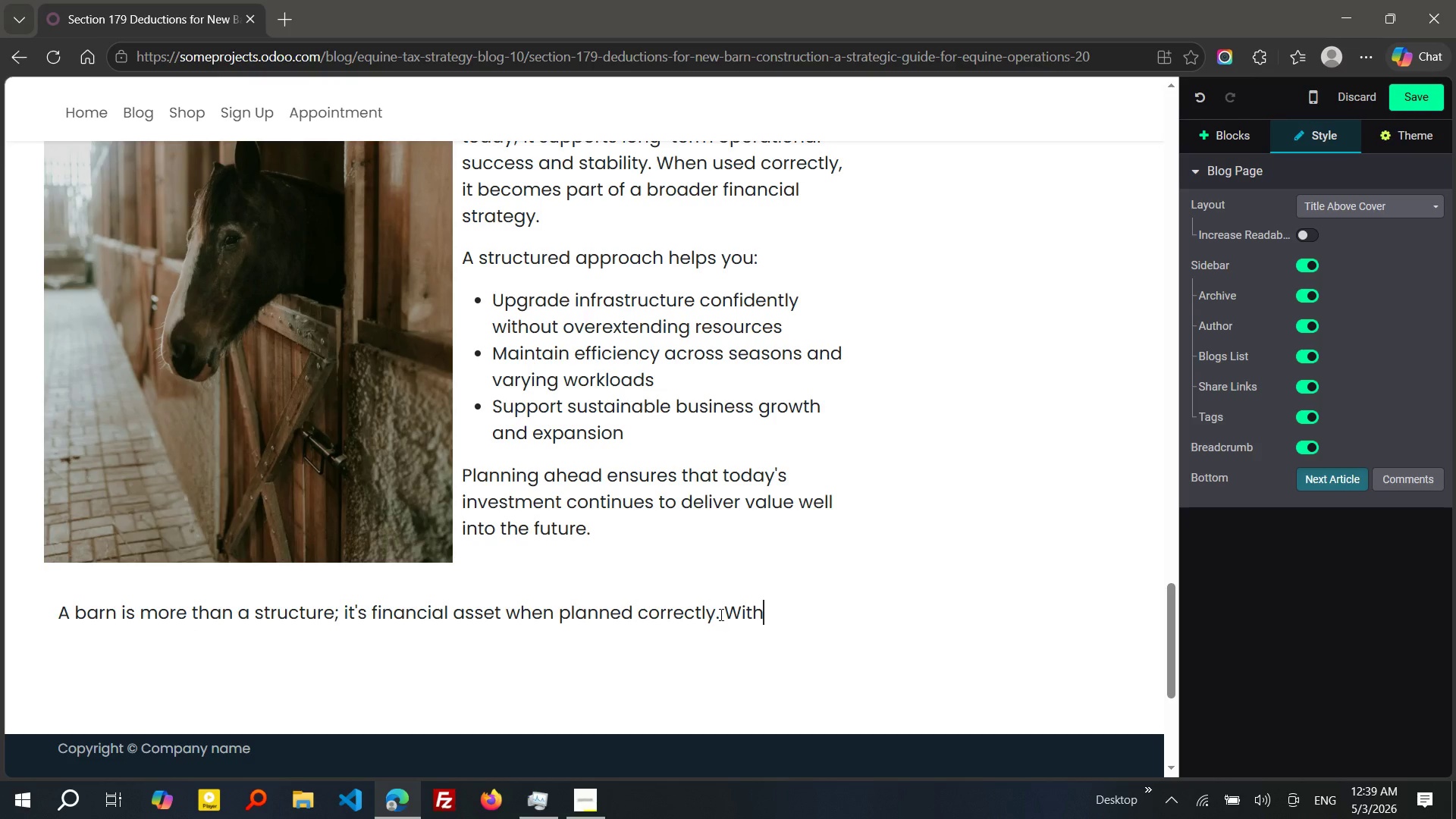 
key(Control+Shift+ArrowRight)
 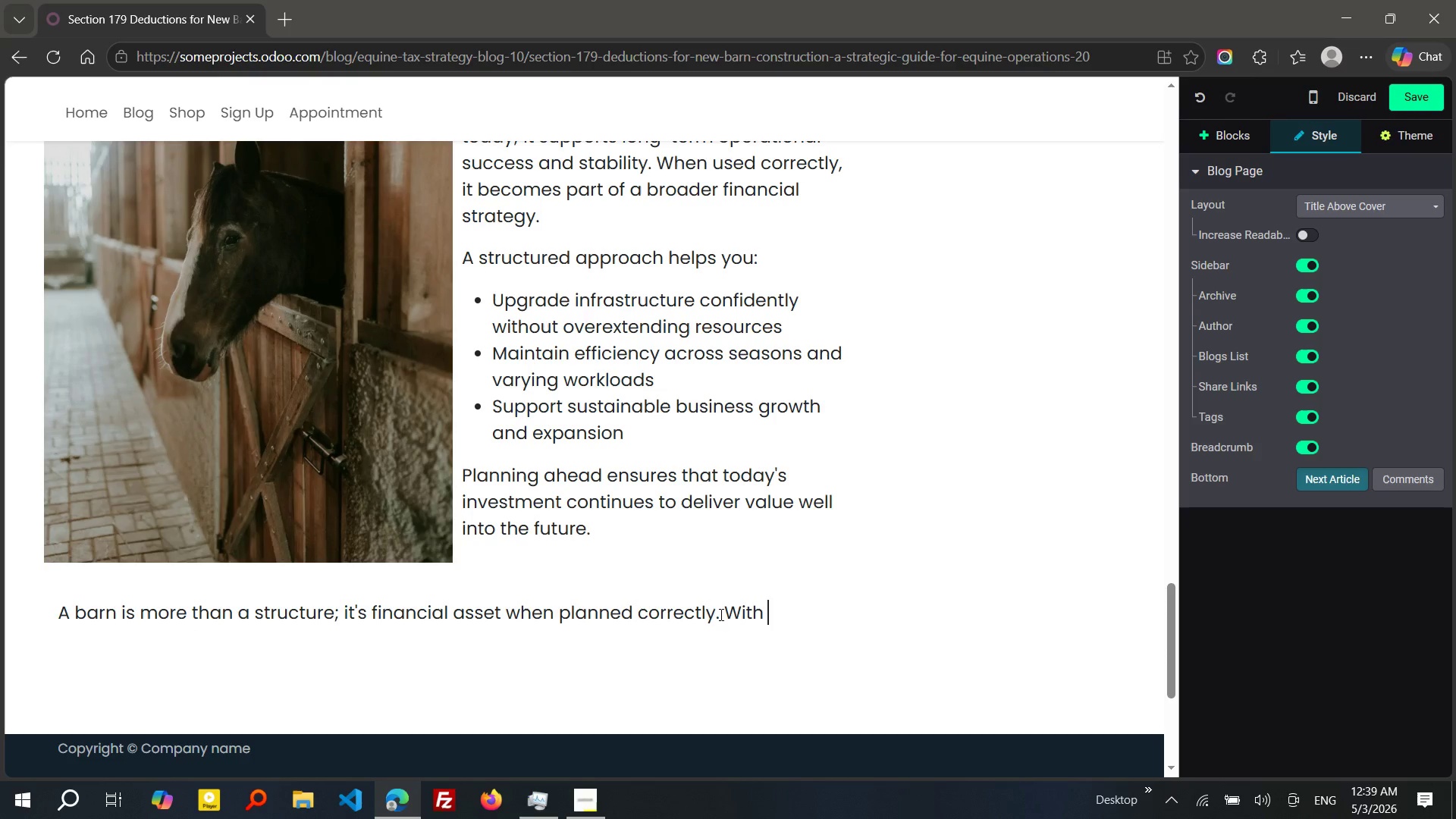 
key(Control+Space)
 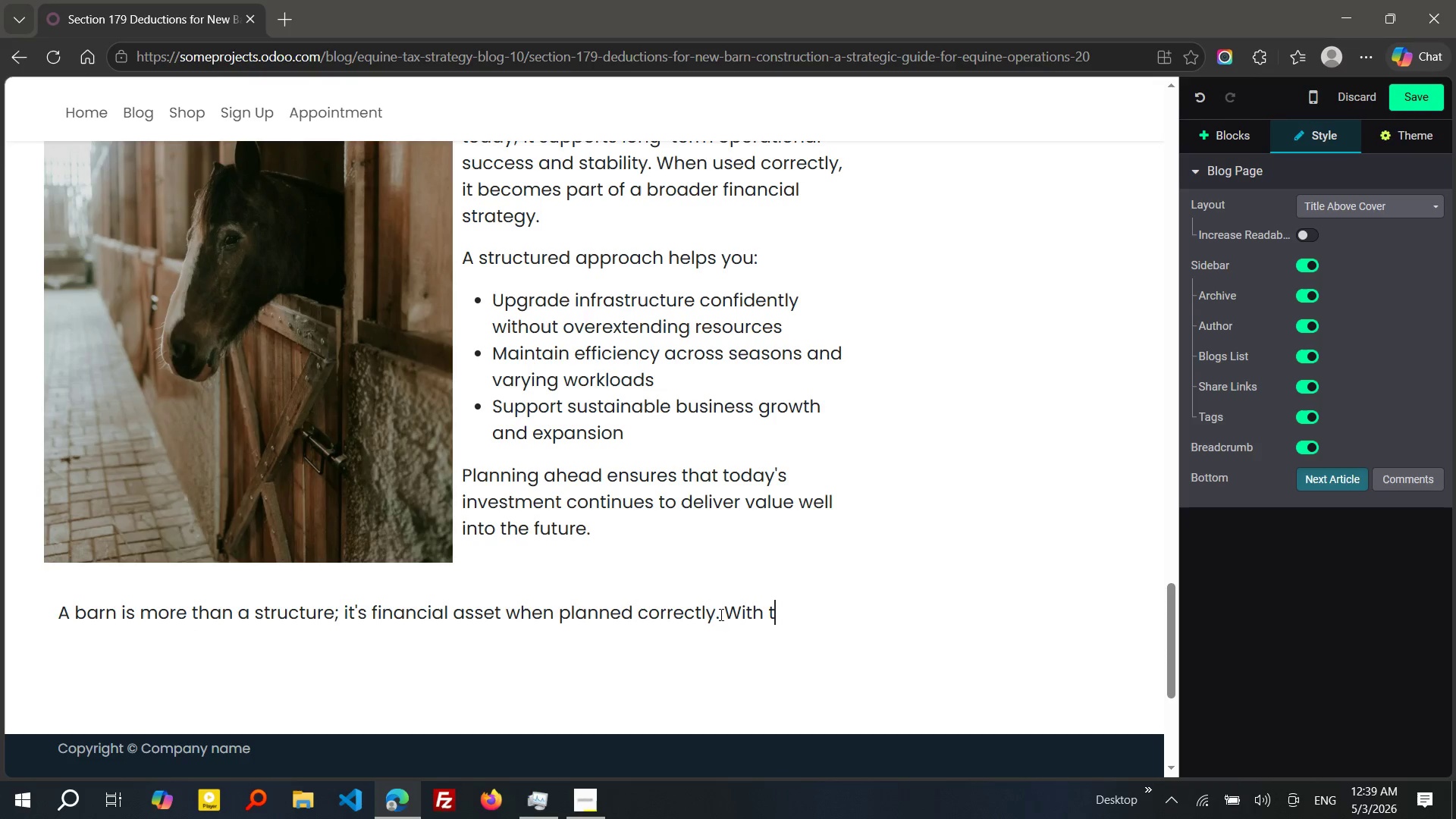 
type(the right tax)
 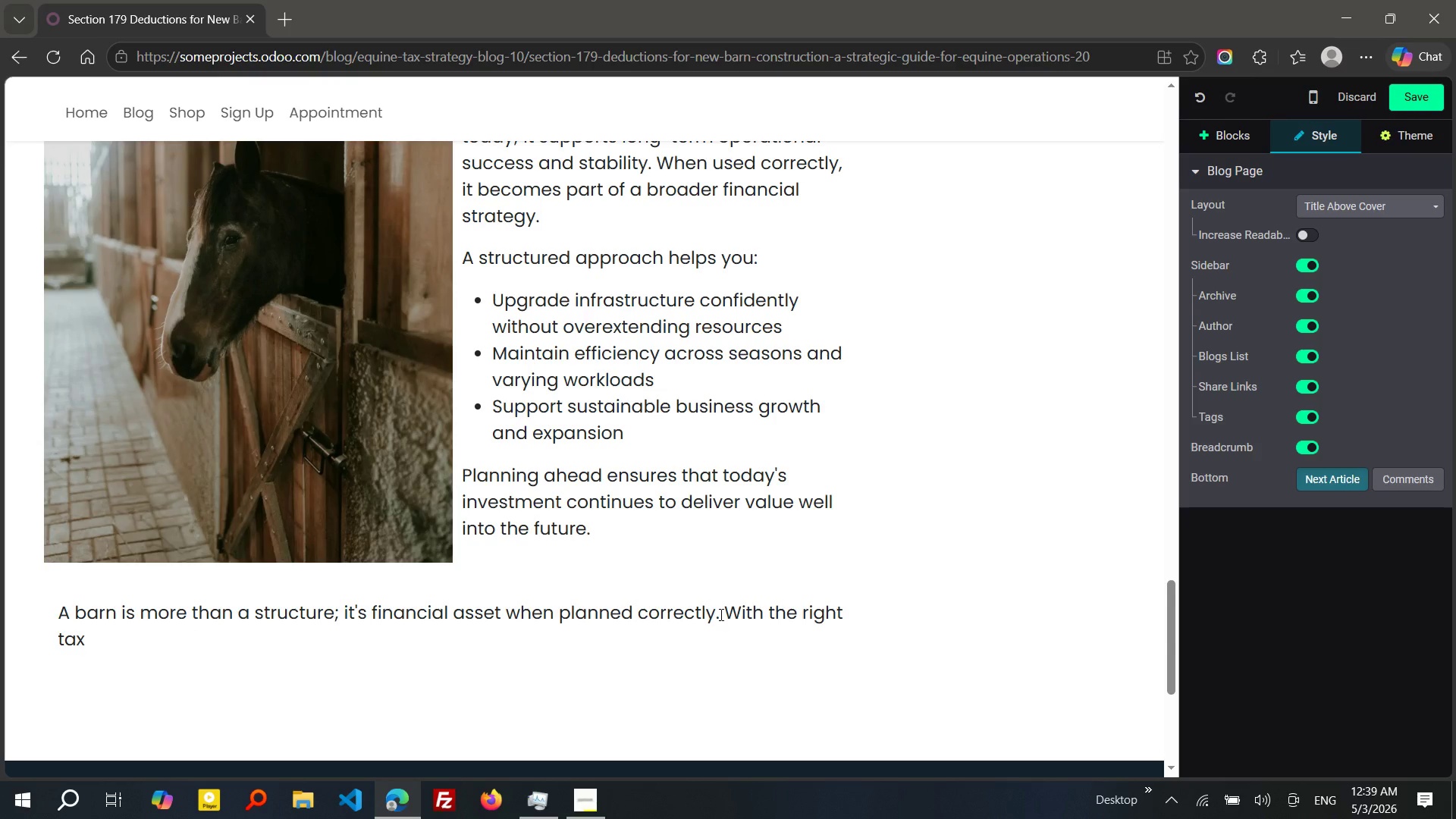 
type( strategy, your inv)
key(Tab)
type( can deliver both operational value and immediate savings while streng)
key(Tab)
type( your long-term finan)
key(Tab)
type( positon.)
 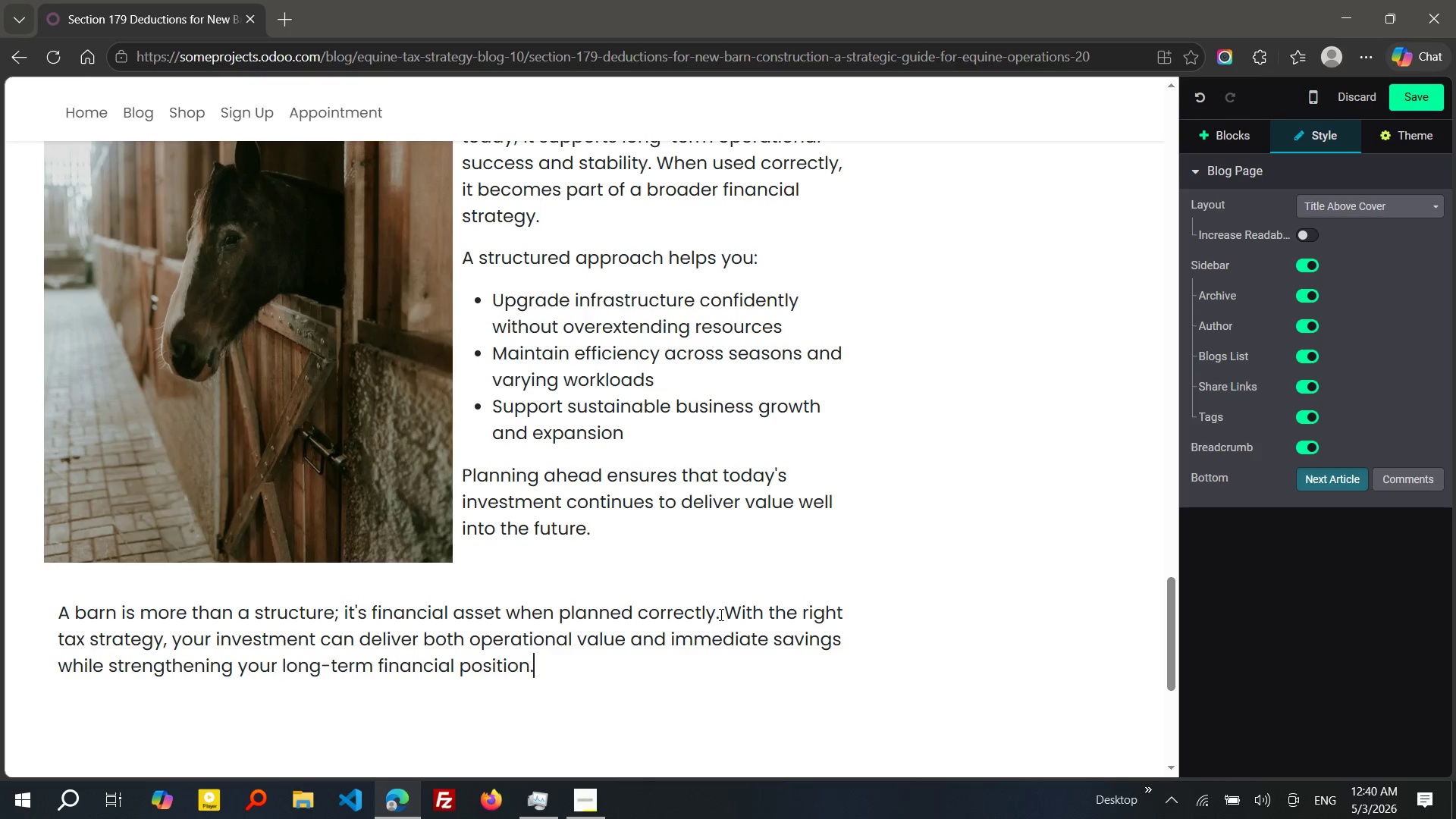 
key(Enter)
 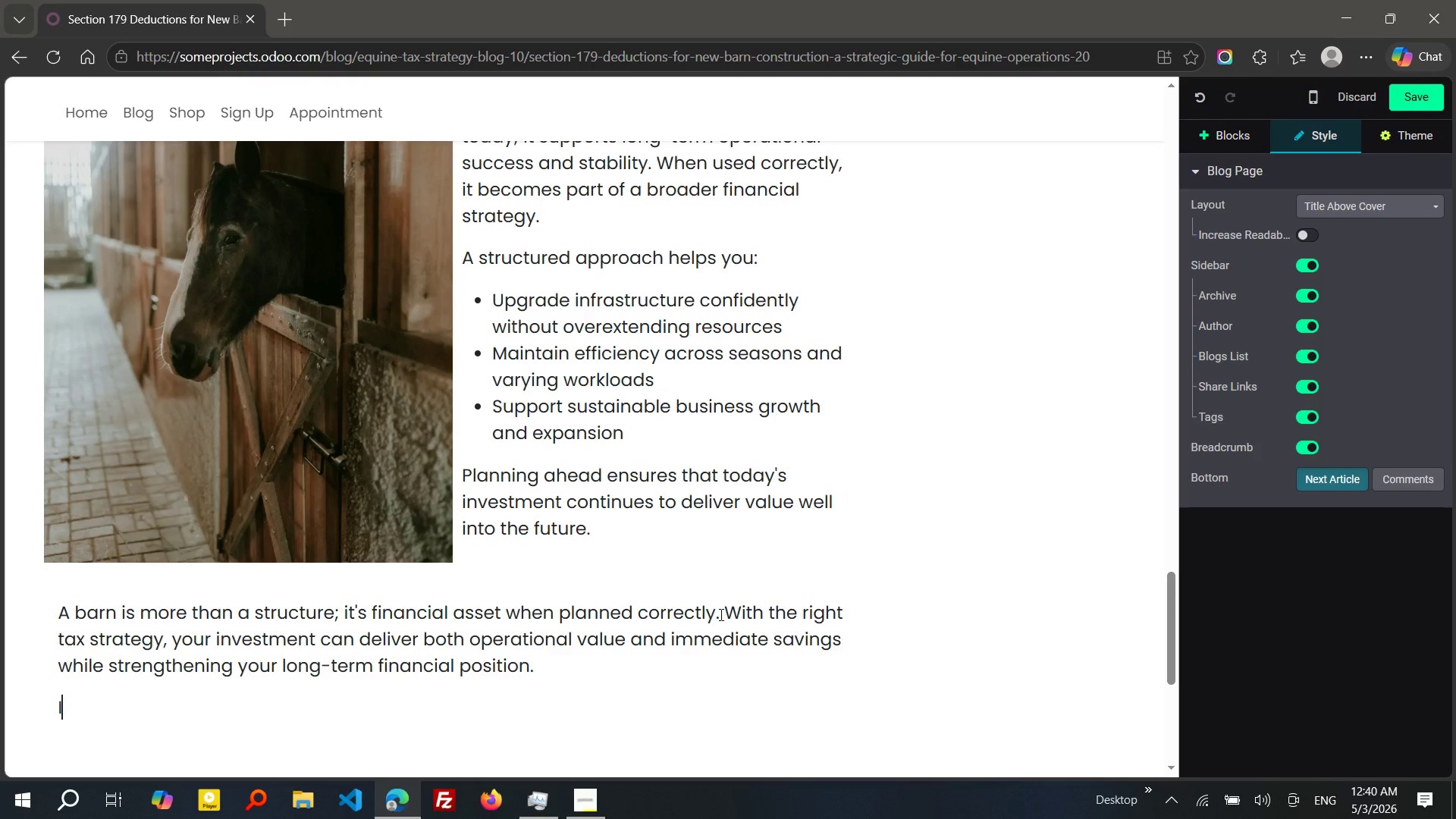 
type(Ironclad Ledger Services helps equine professionals turn these opportunite)
key(Backspace)
type(ies into structured)
 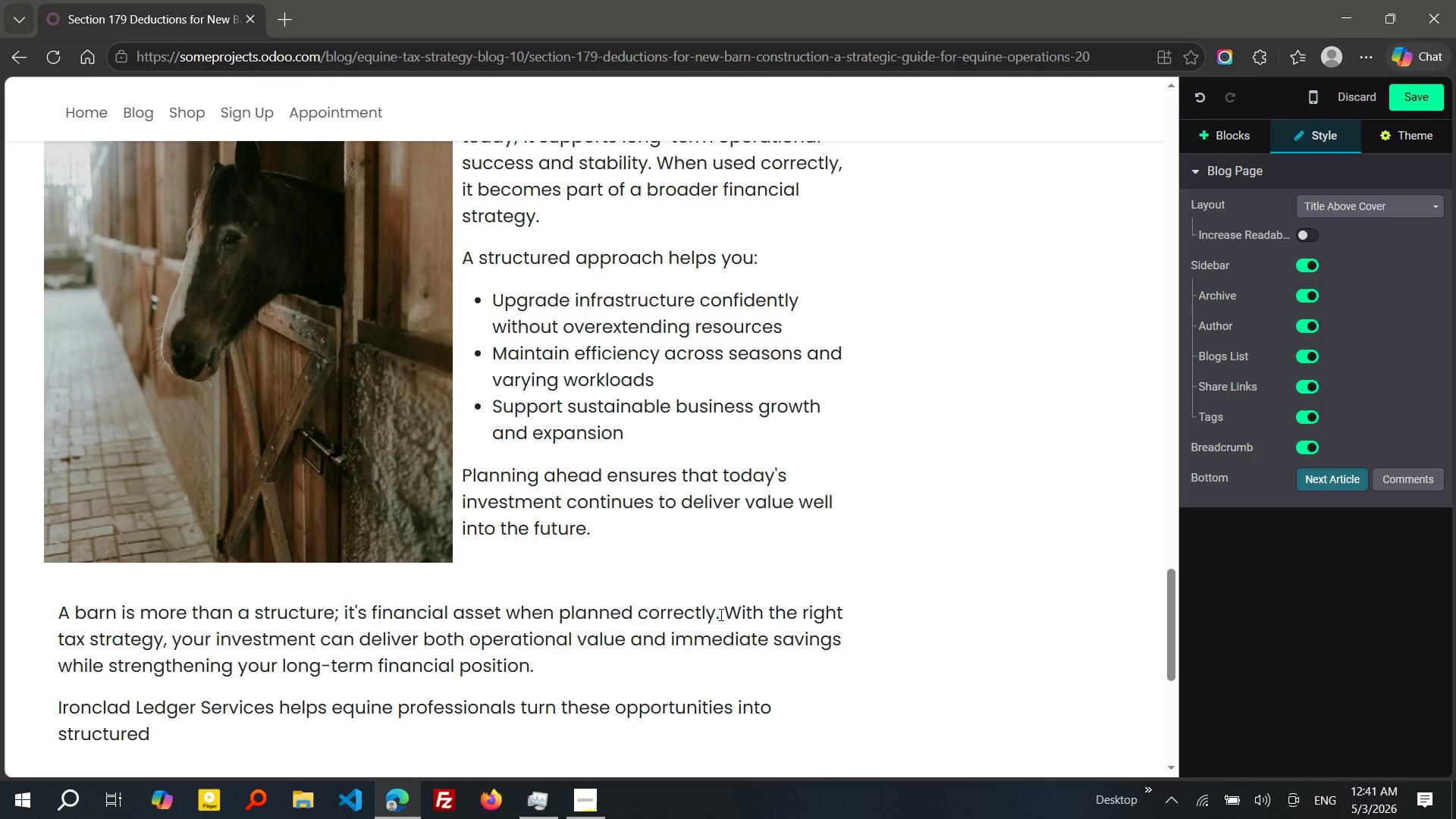 
wait(5.45)
 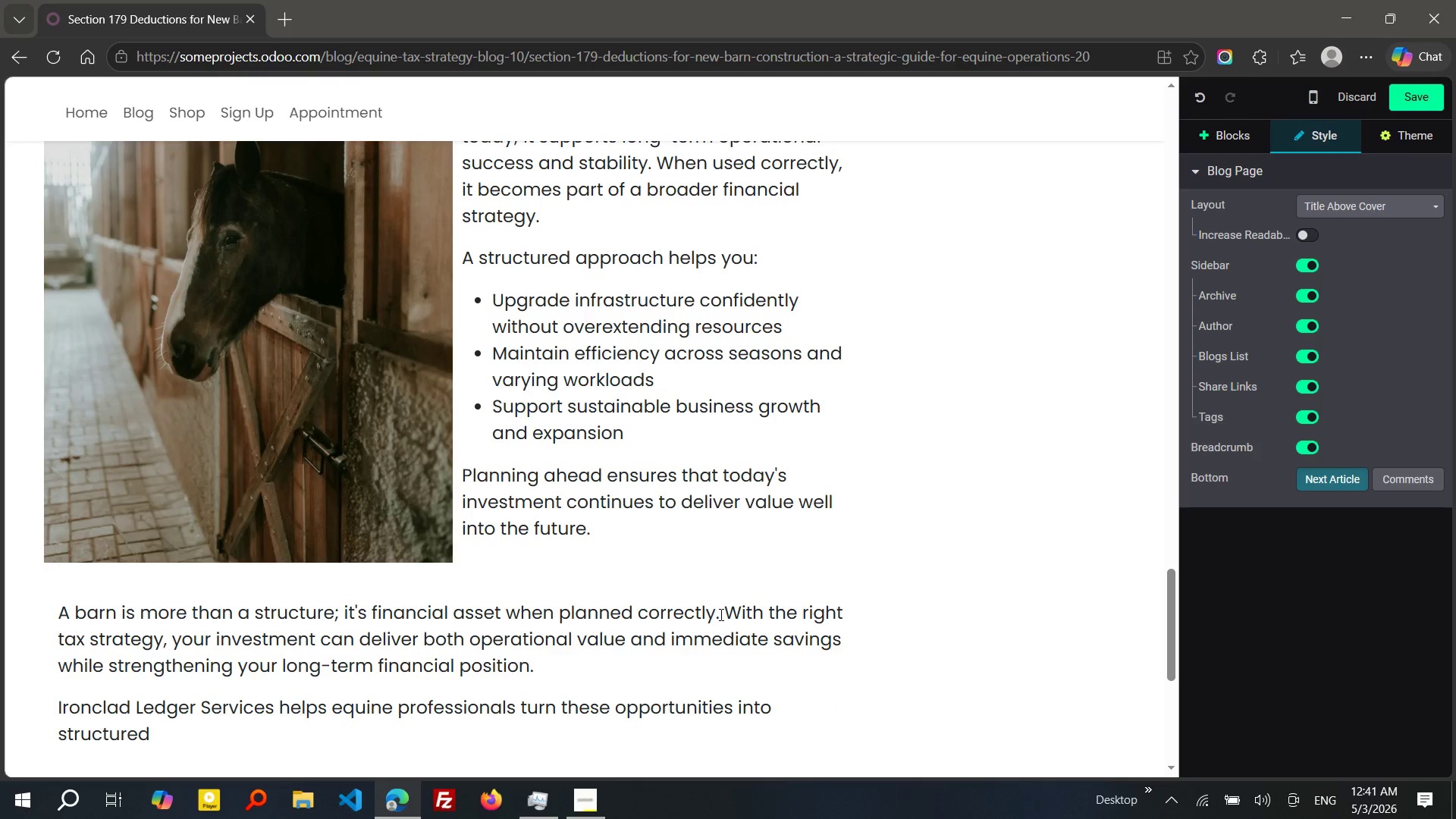 
type(, compliant, and i)
key(Backspace)
type(optimized tax t)
key(Backspace)
type(strategies tailored to their operations.)
 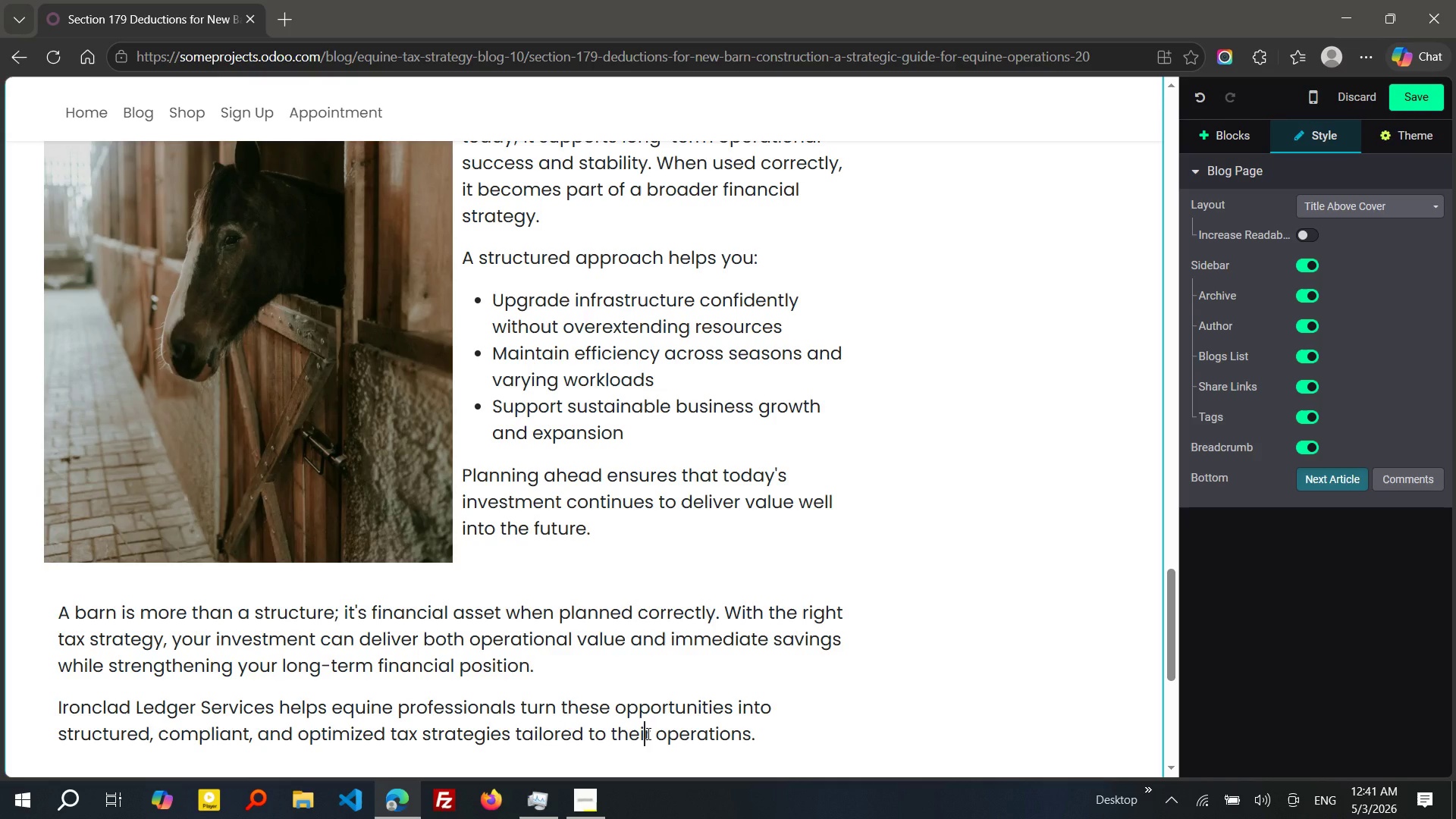 
left_click([647, 733])
 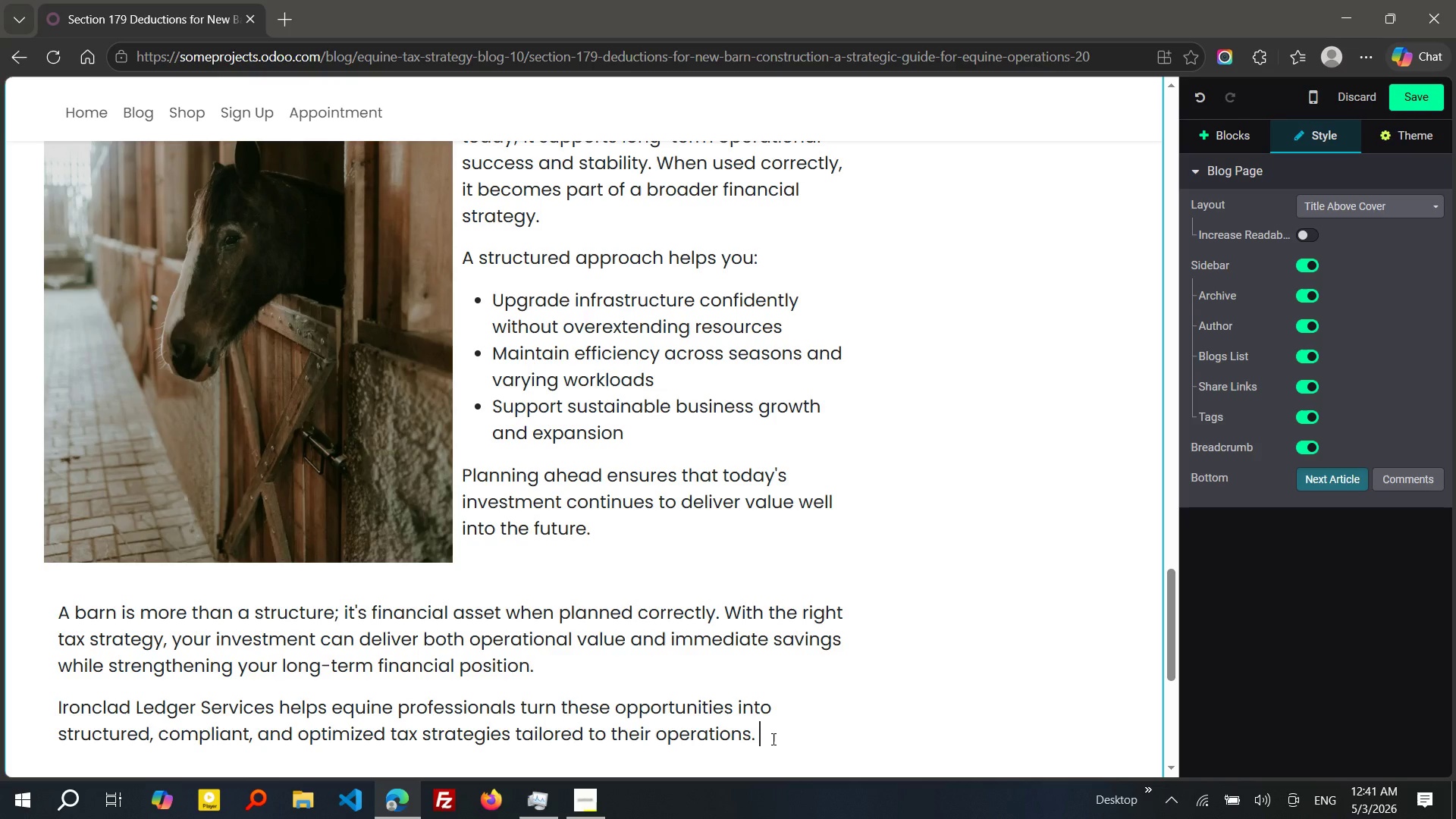 
left_click([772, 739])
 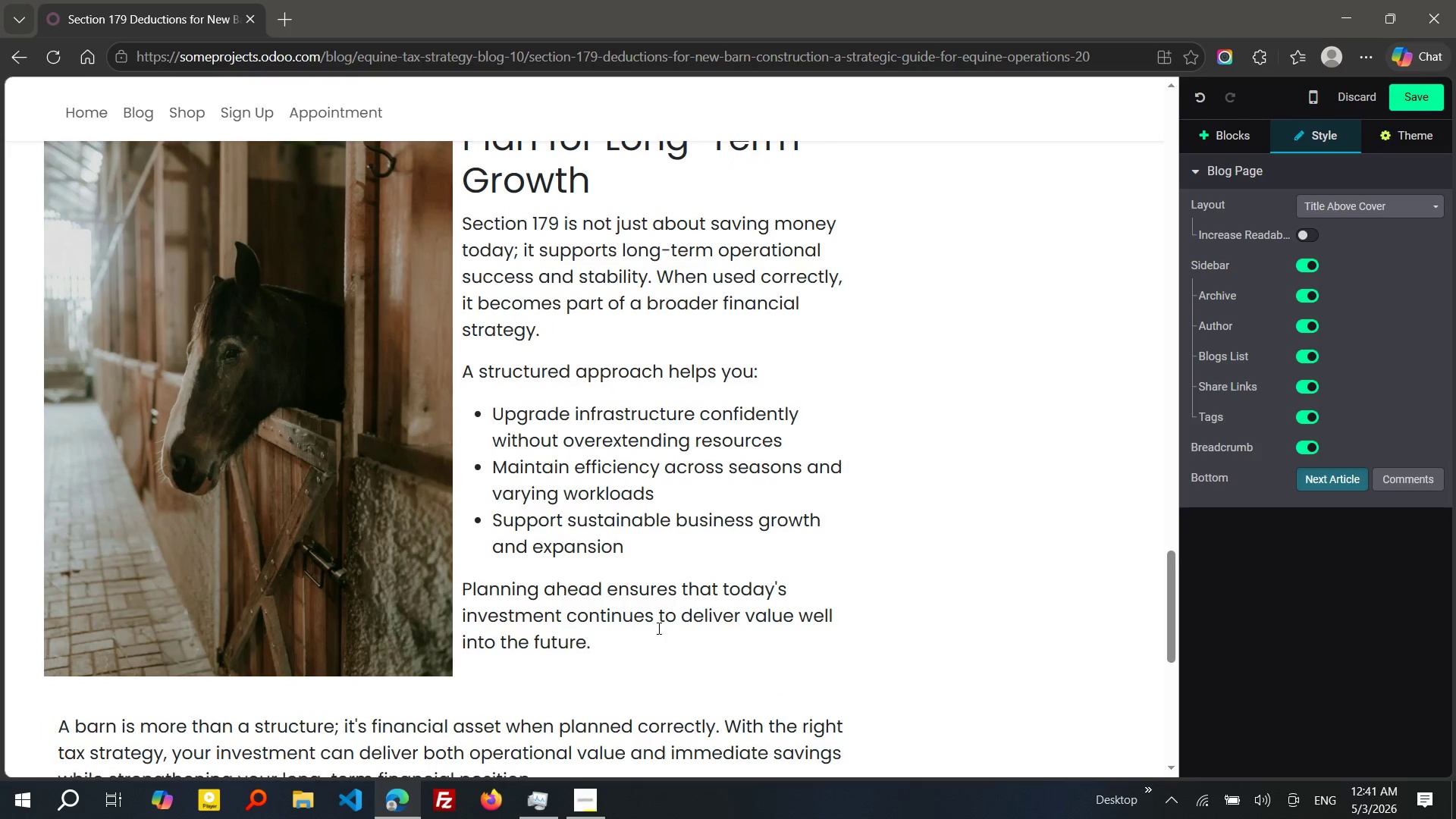 
wait(9.02)
 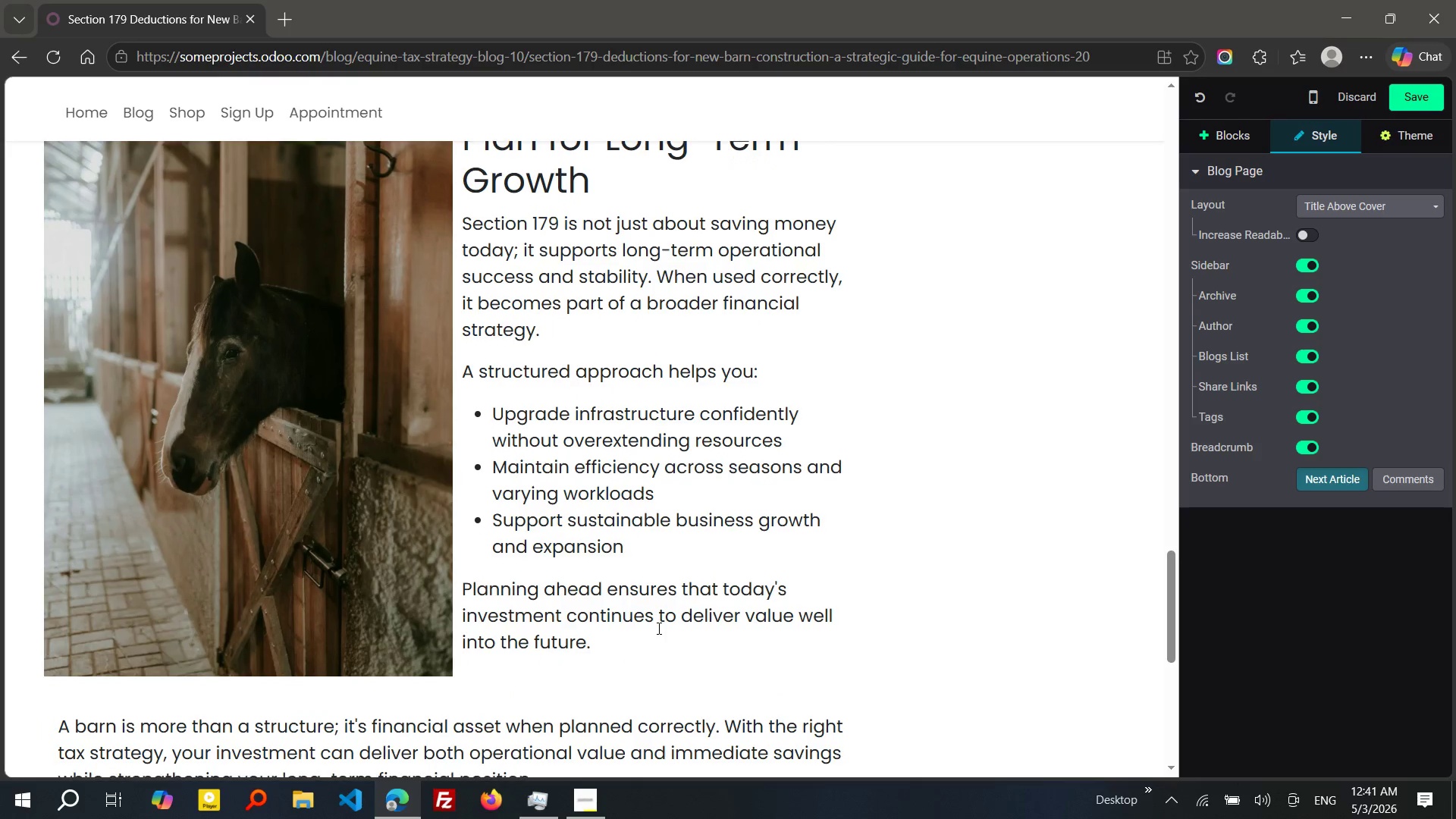 
left_click([63, 638])
 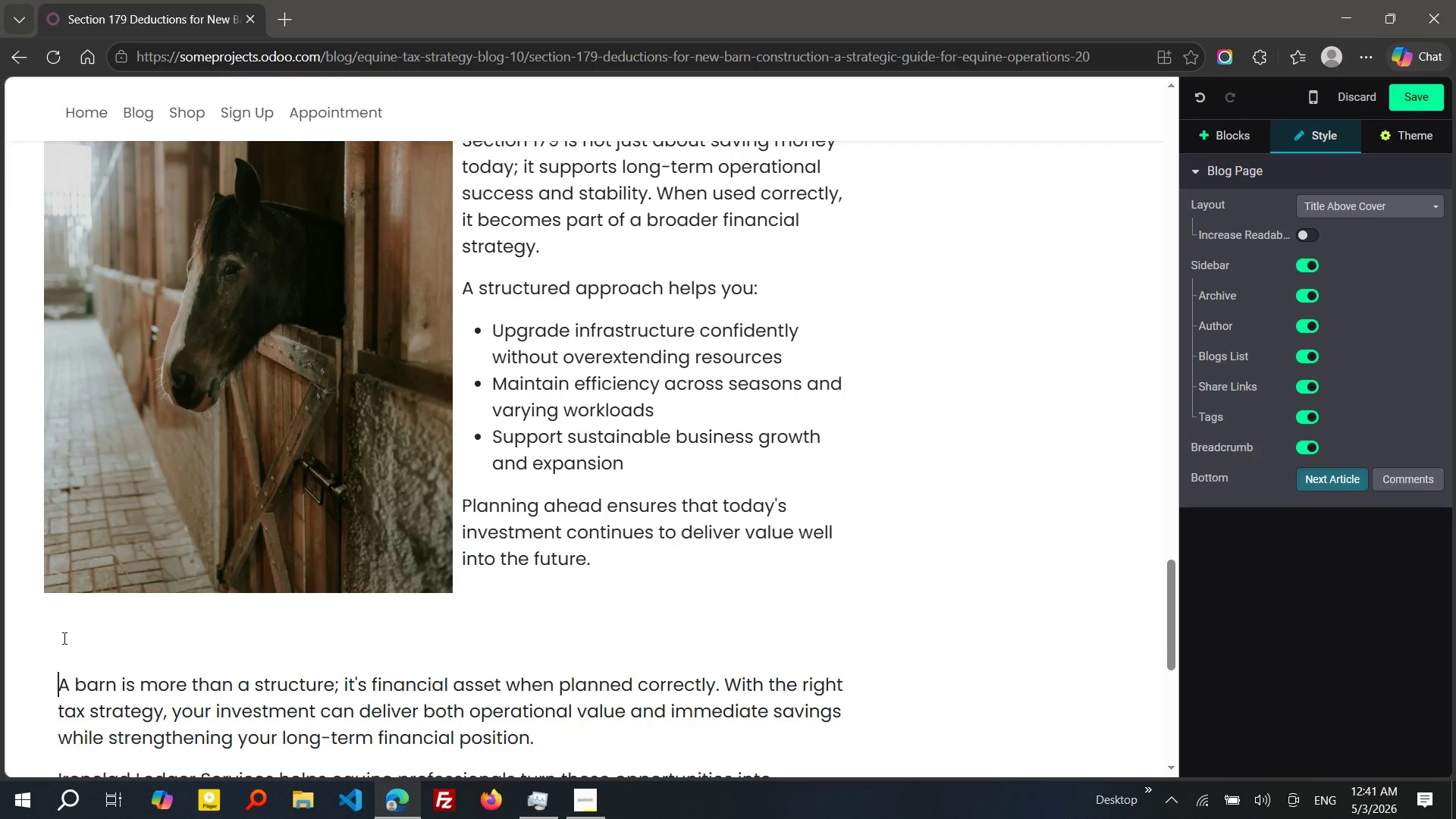 
key(Enter)
 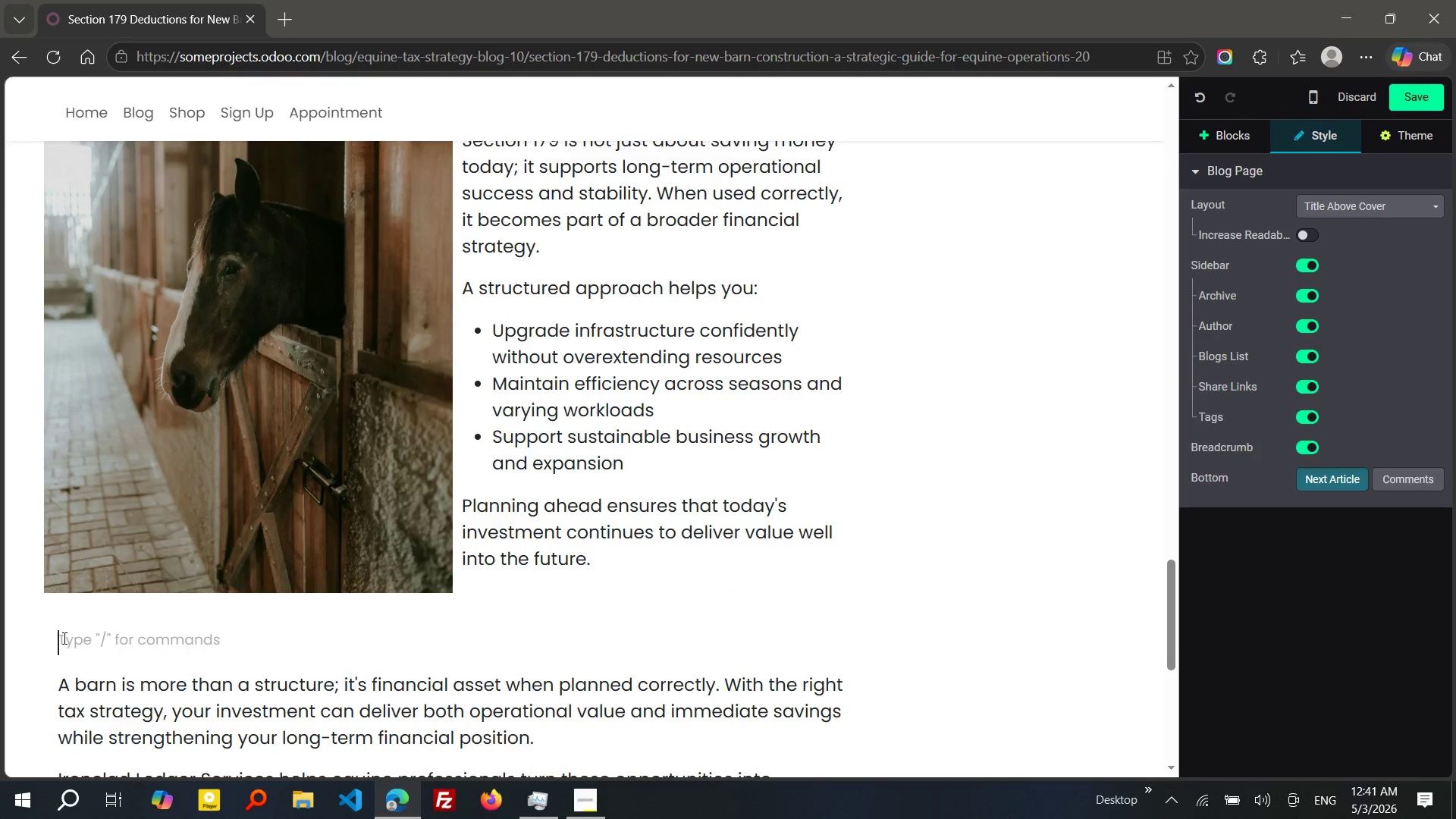 
key(ArrowUp)
 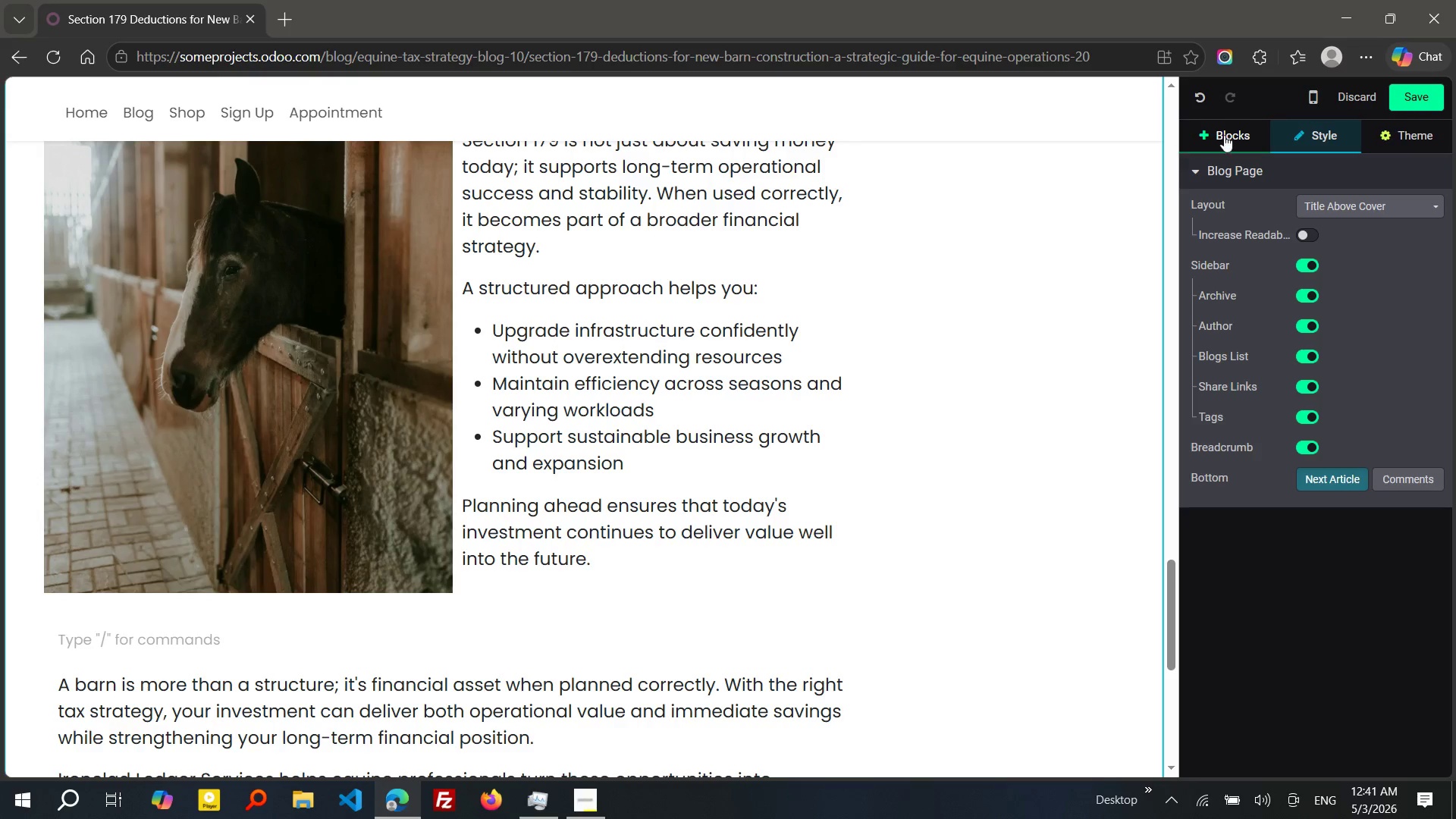 
left_click([1226, 135])
 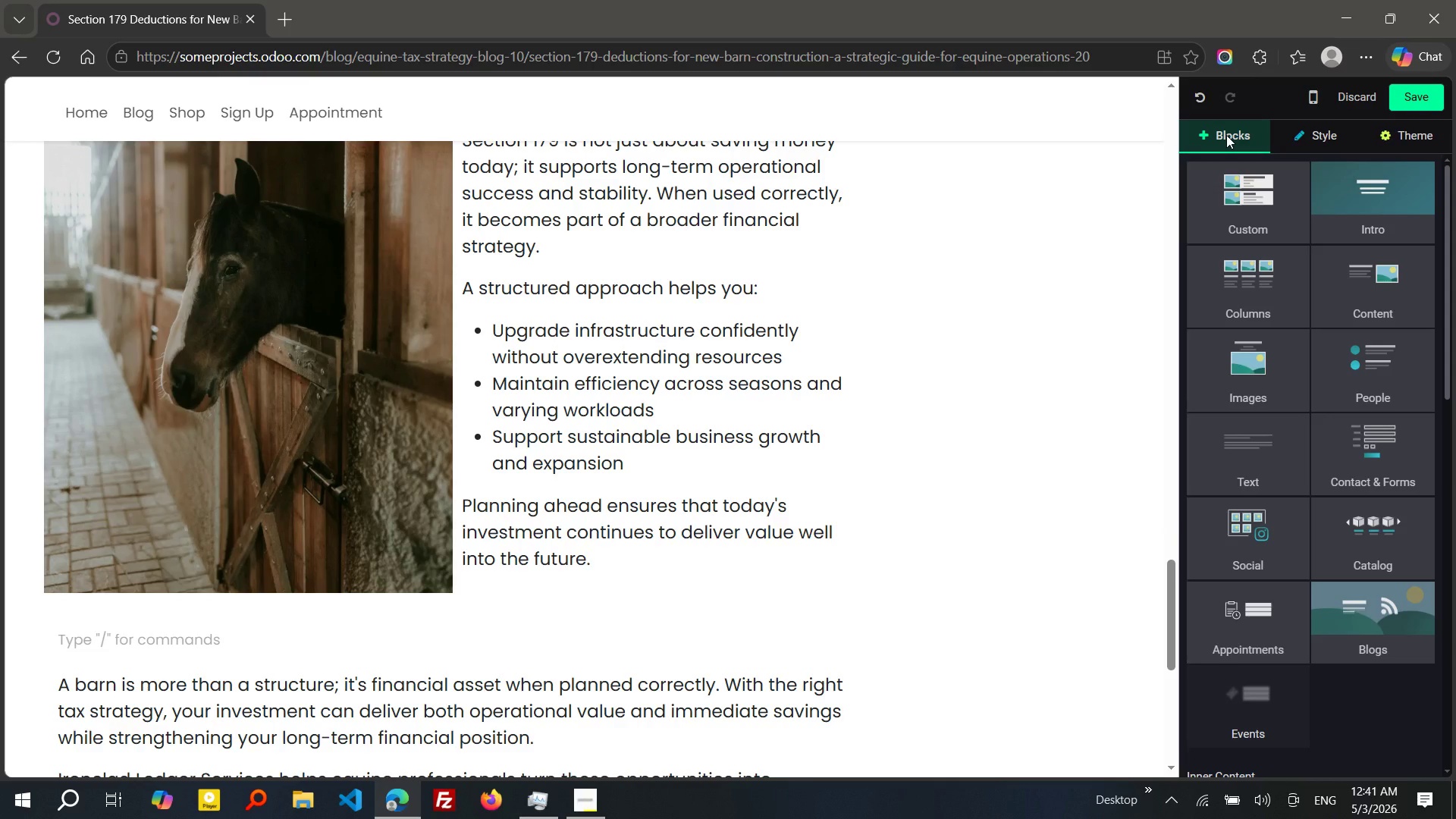 
wait(8.61)
 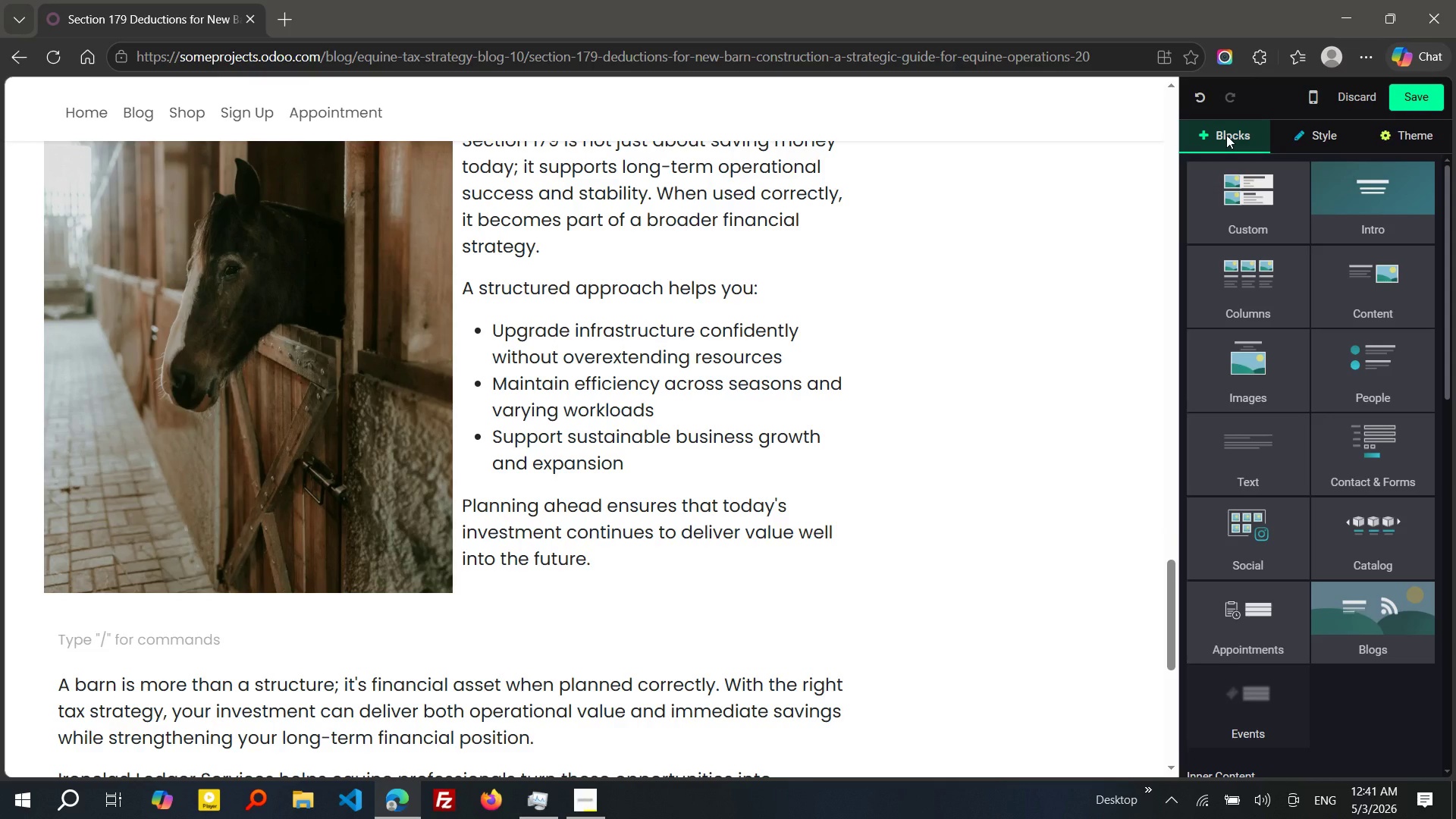 
left_click([1344, 281])
 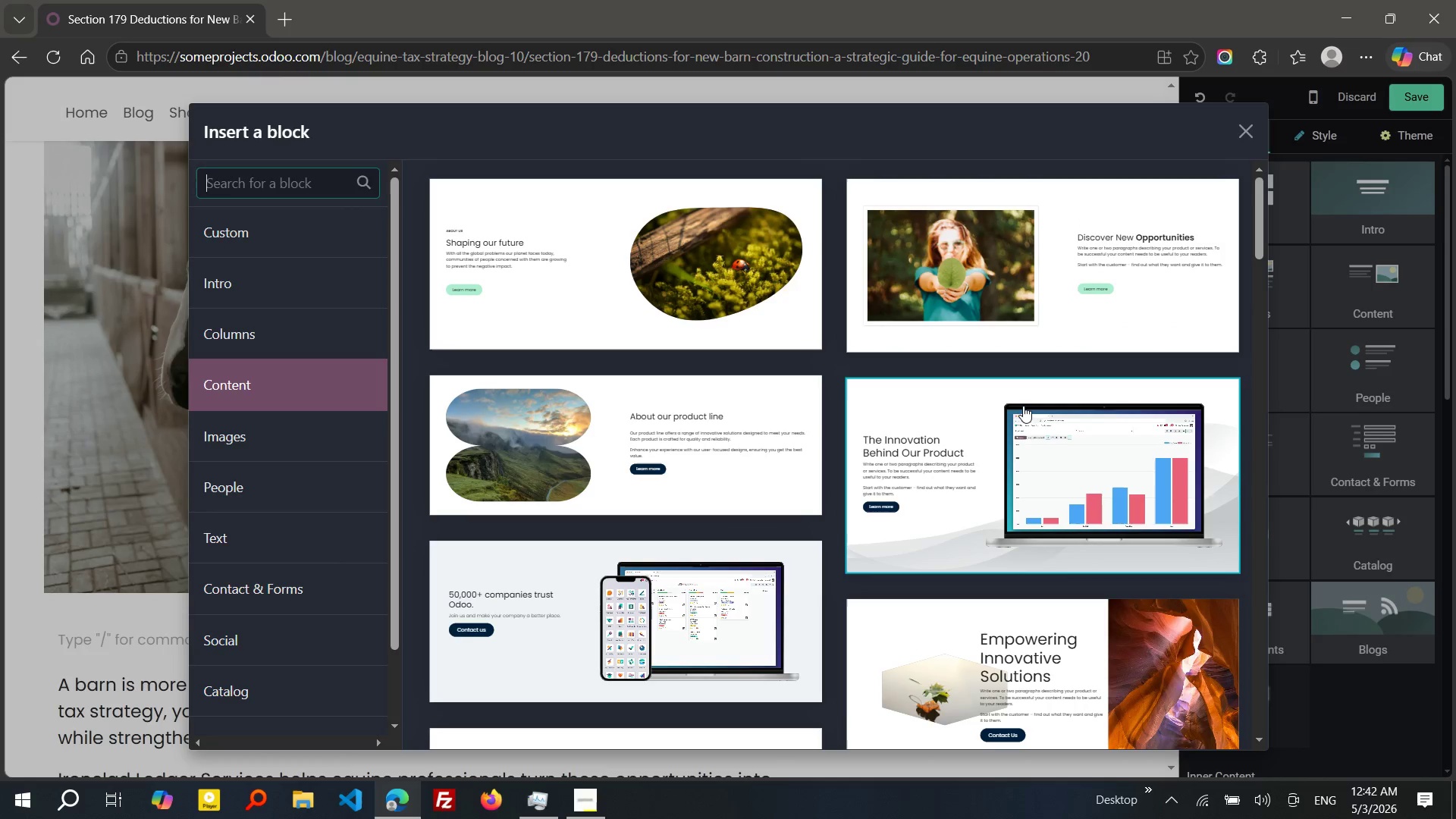 
wait(5.55)
 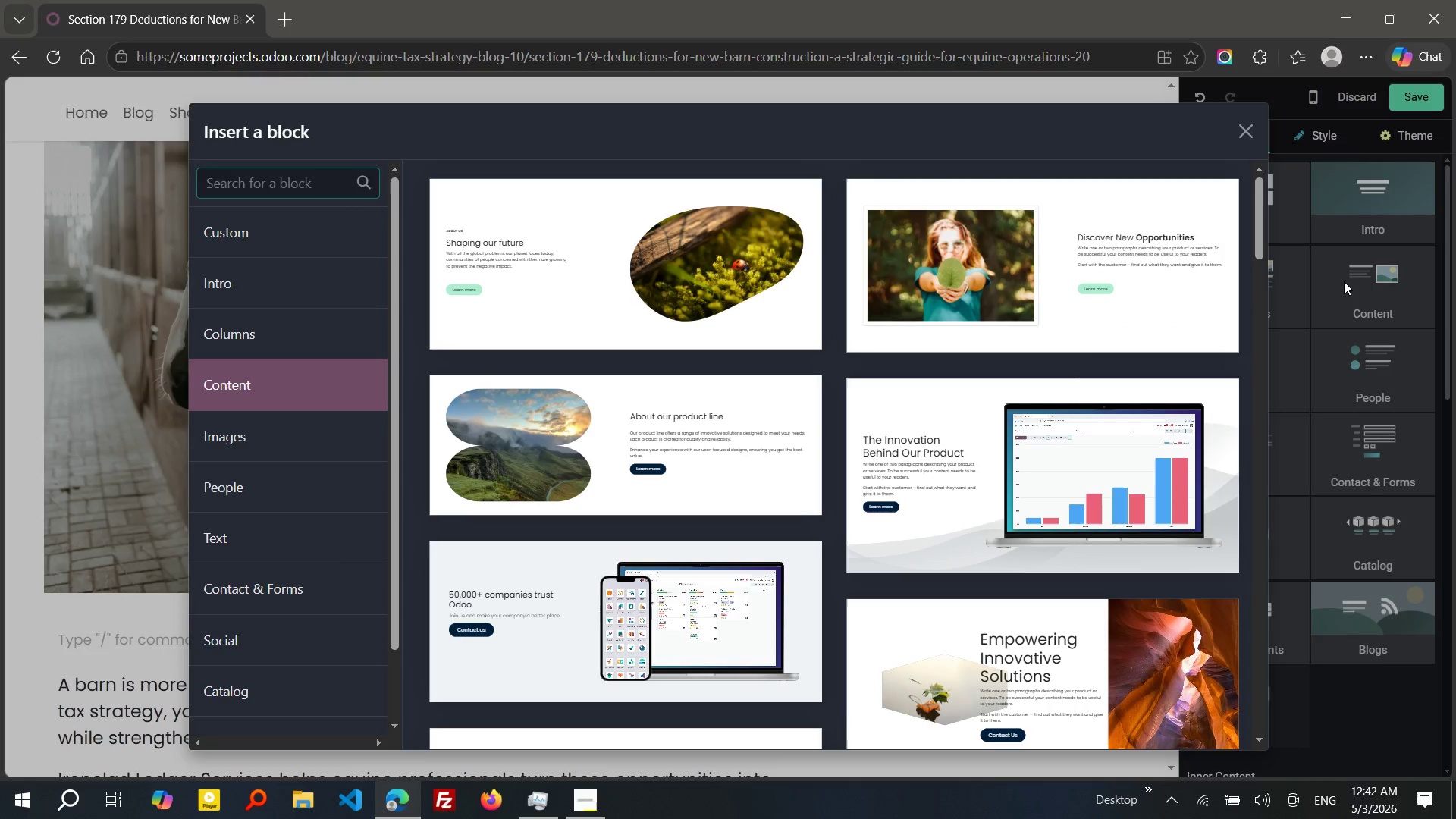 
type(cta)
 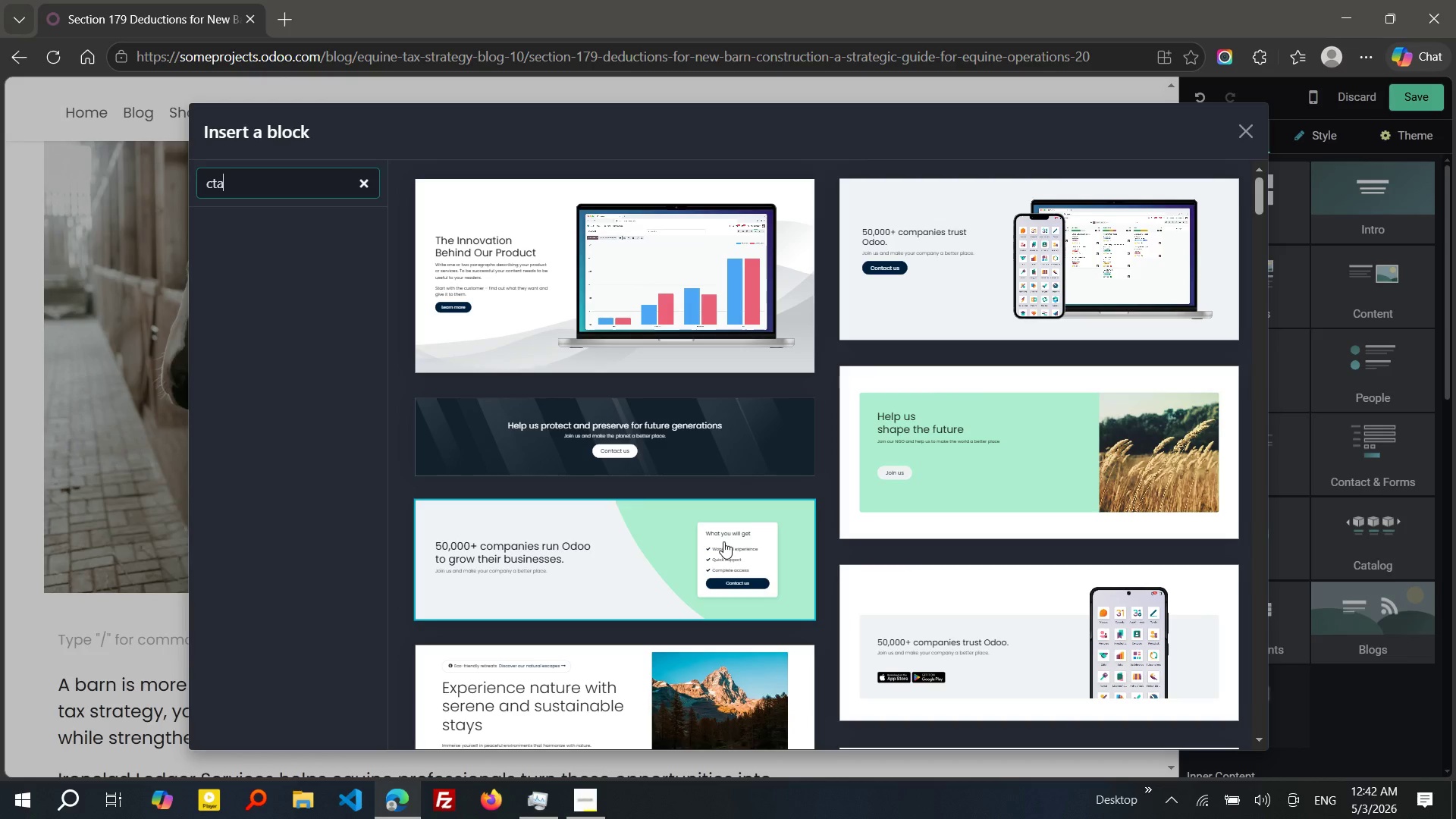 
wait(7.36)
 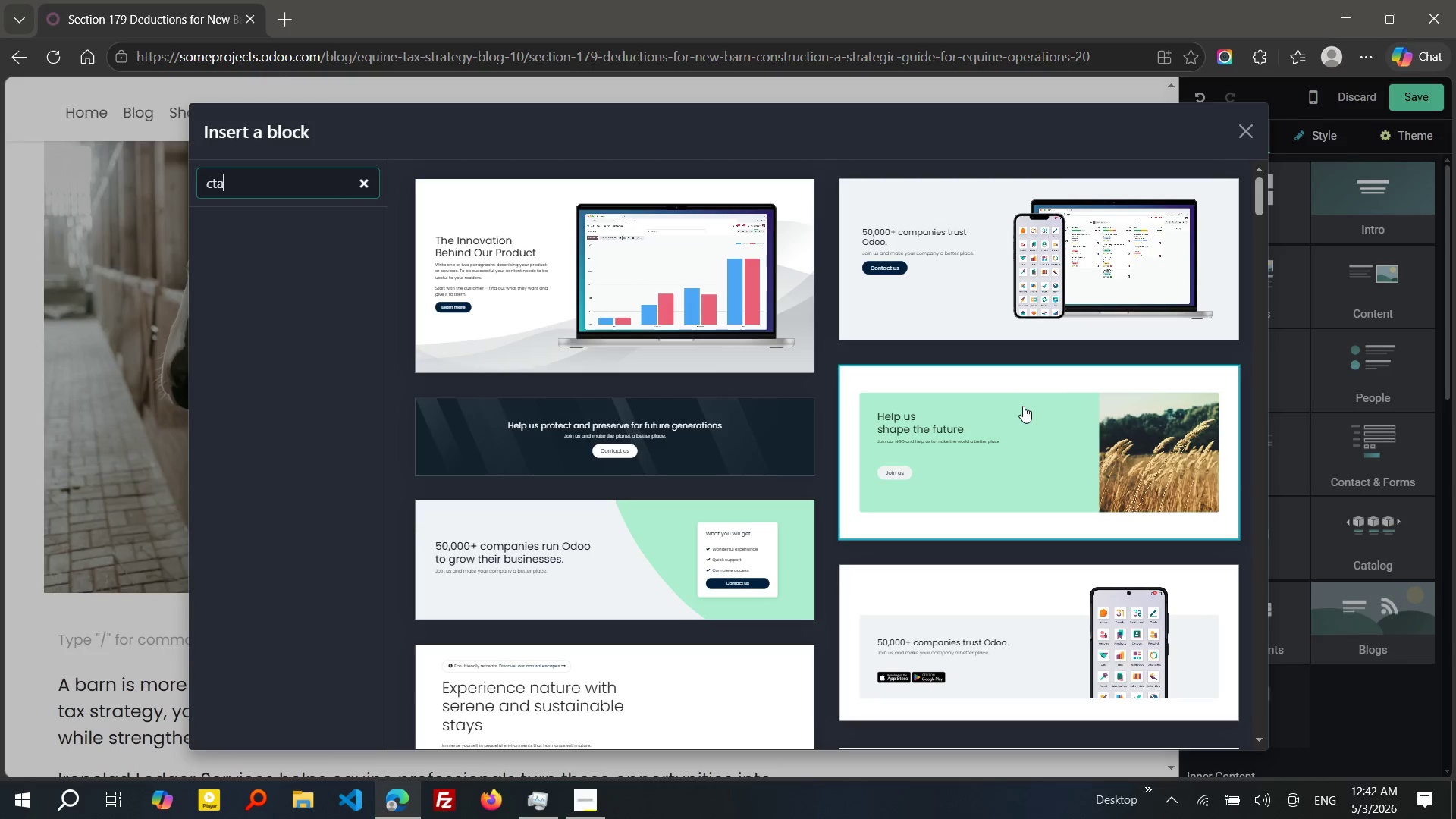 
left_click([641, 546])
 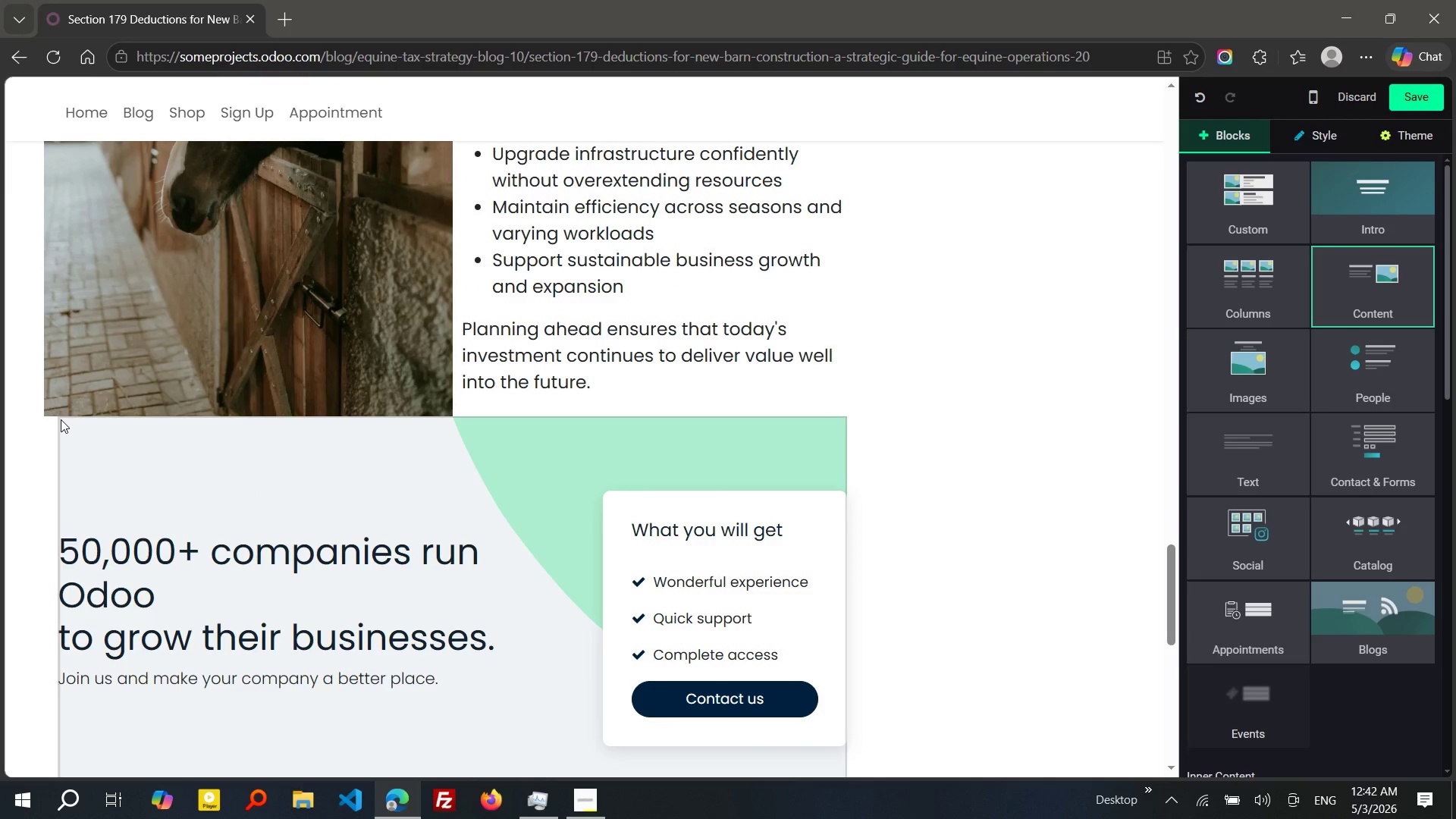 
wait(5.33)
 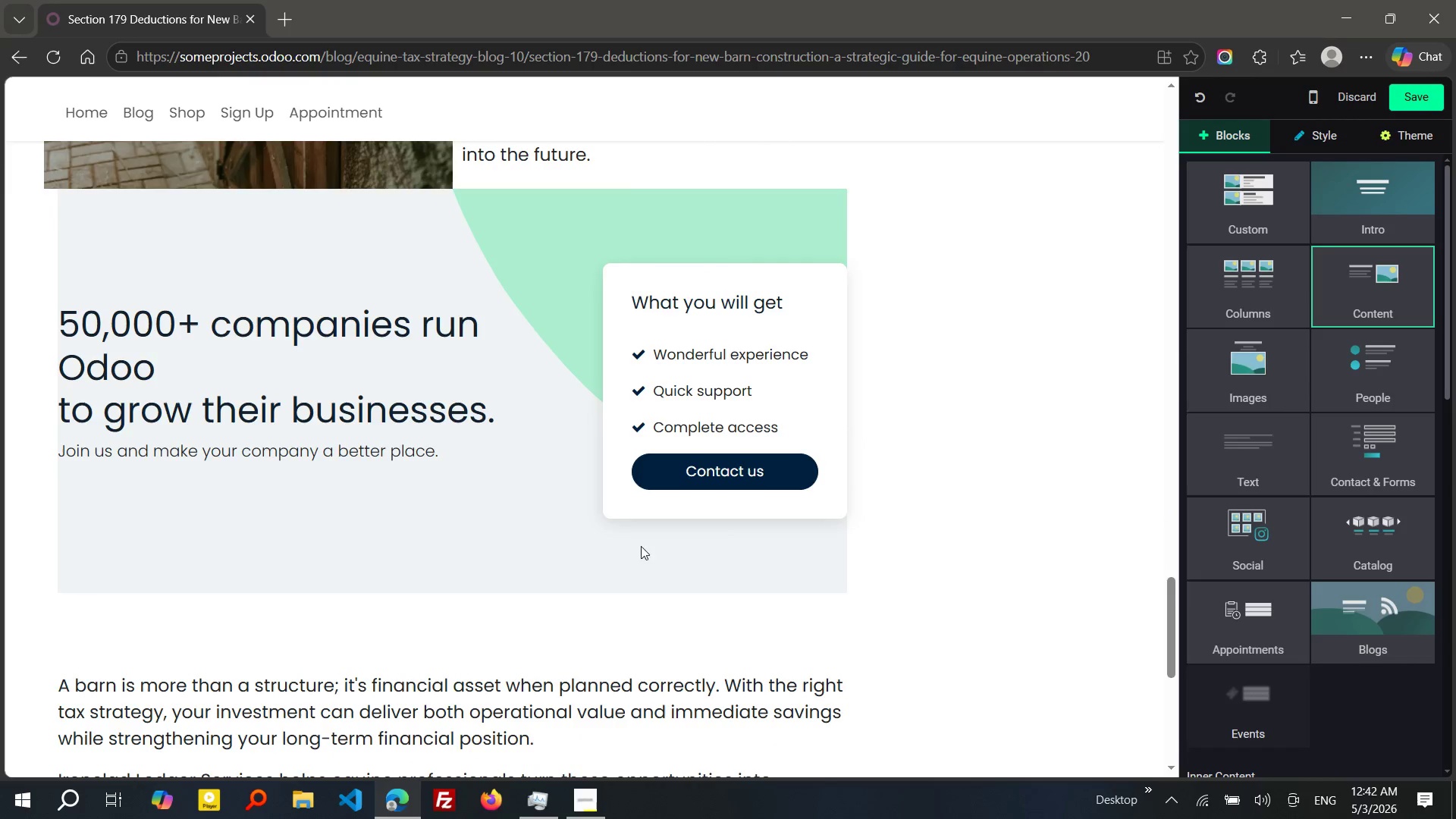 
left_click([188, 487])
 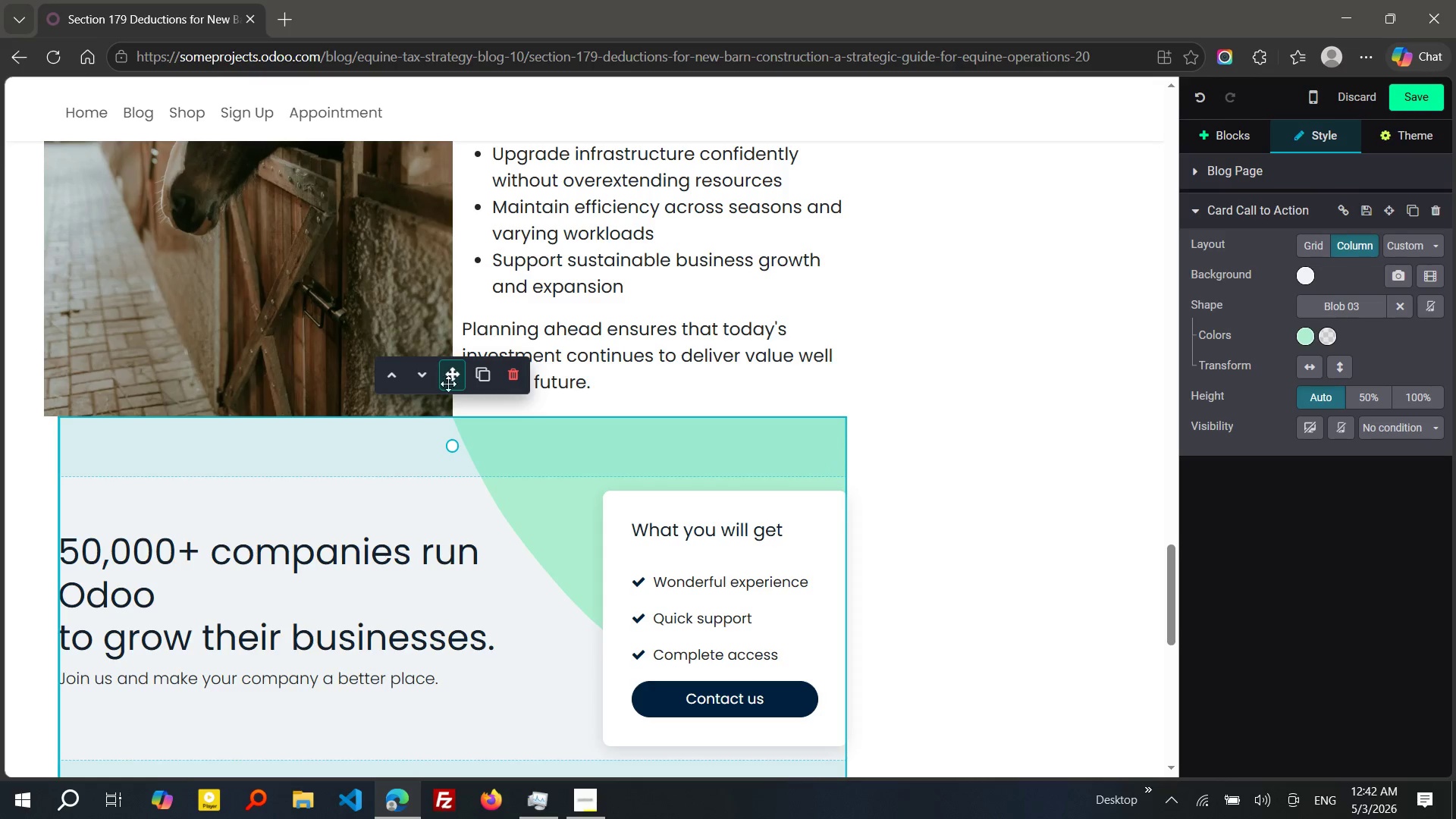 
left_click_drag(start_coordinate=[448, 377], to_coordinate=[447, 464])
 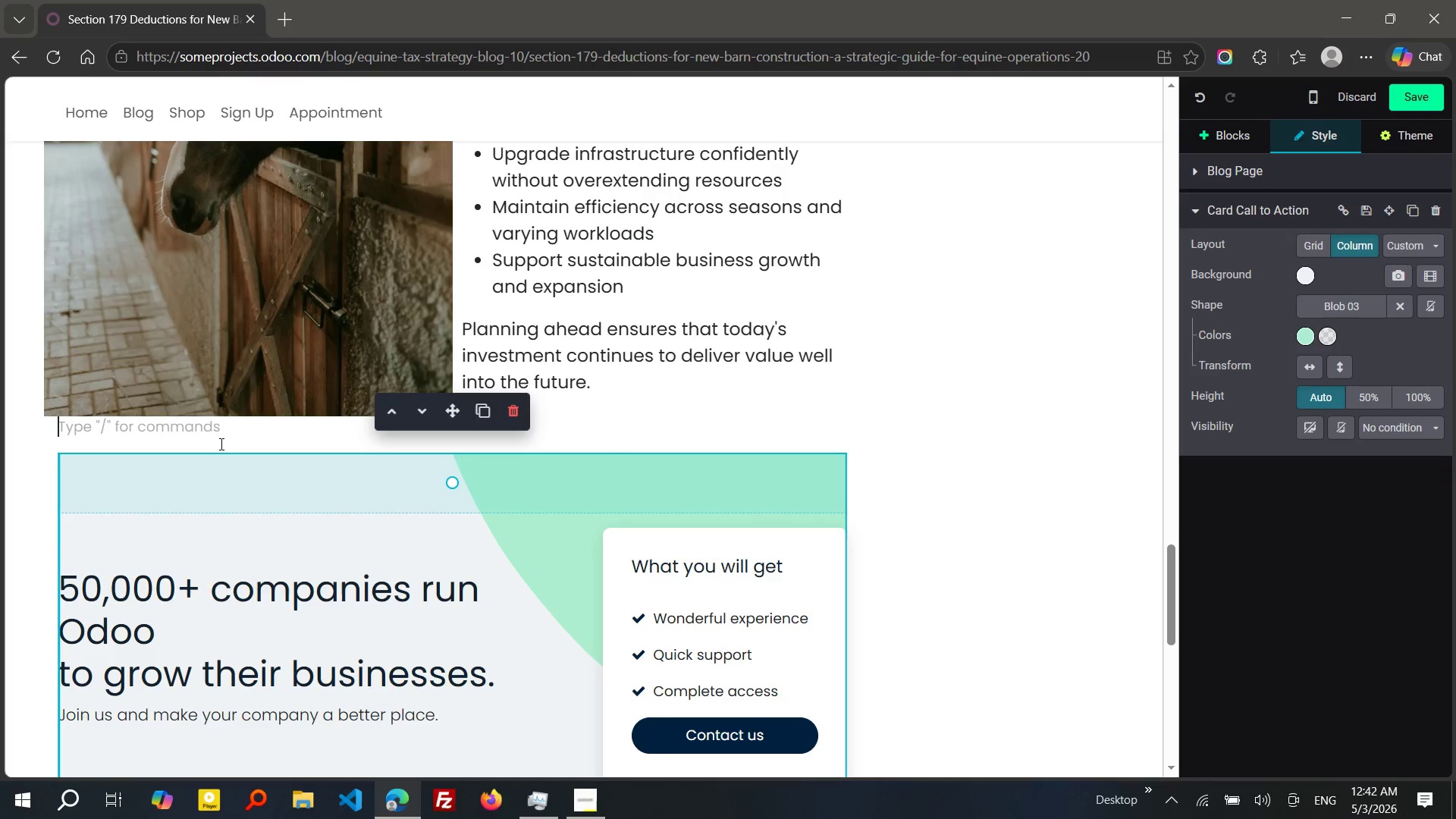 
left_click([220, 444])
 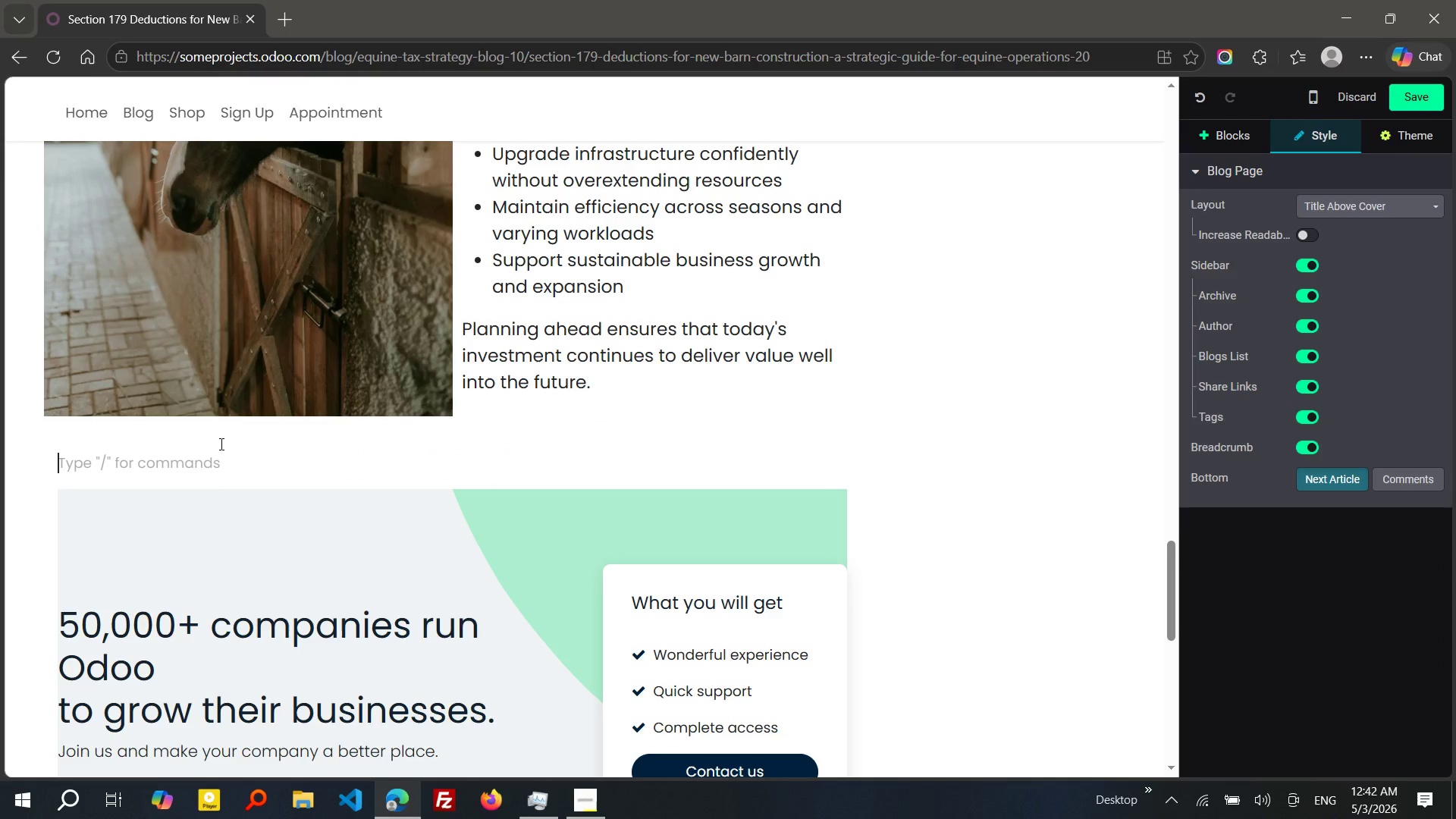 
key(Enter)
 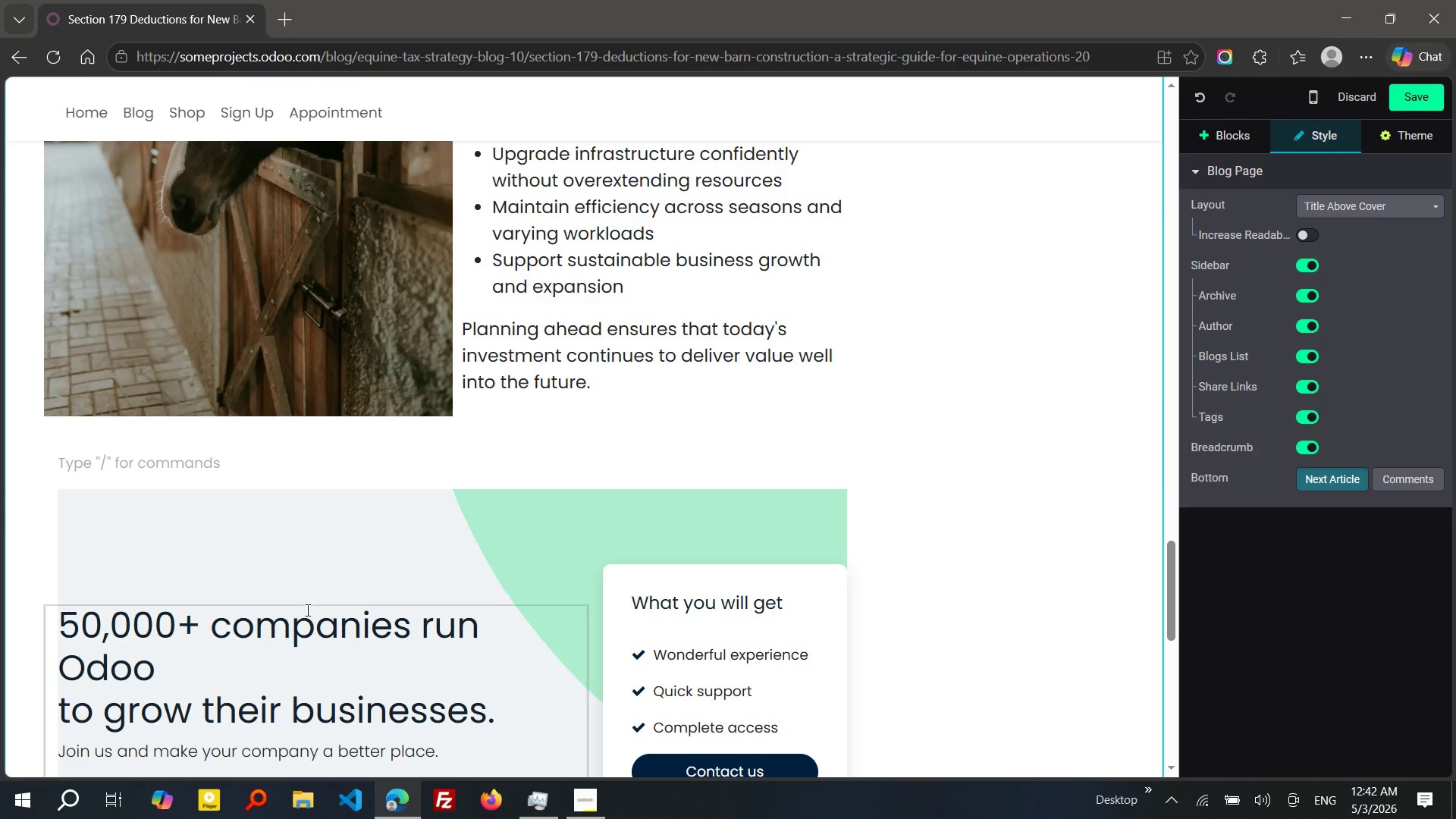 
wait(7.56)
 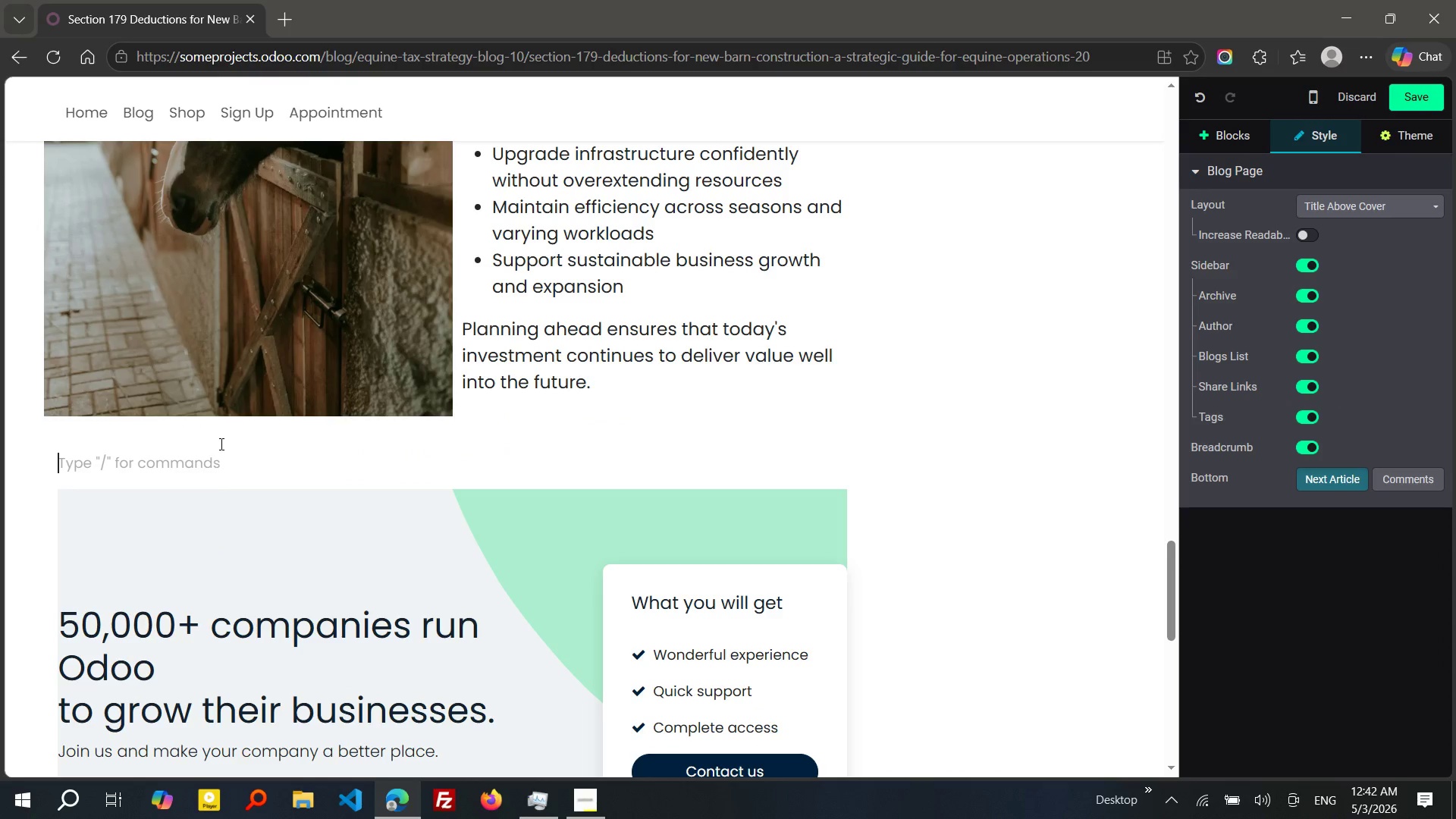 
left_click_drag(start_coordinate=[520, 617], to_coordinate=[67, 517])
 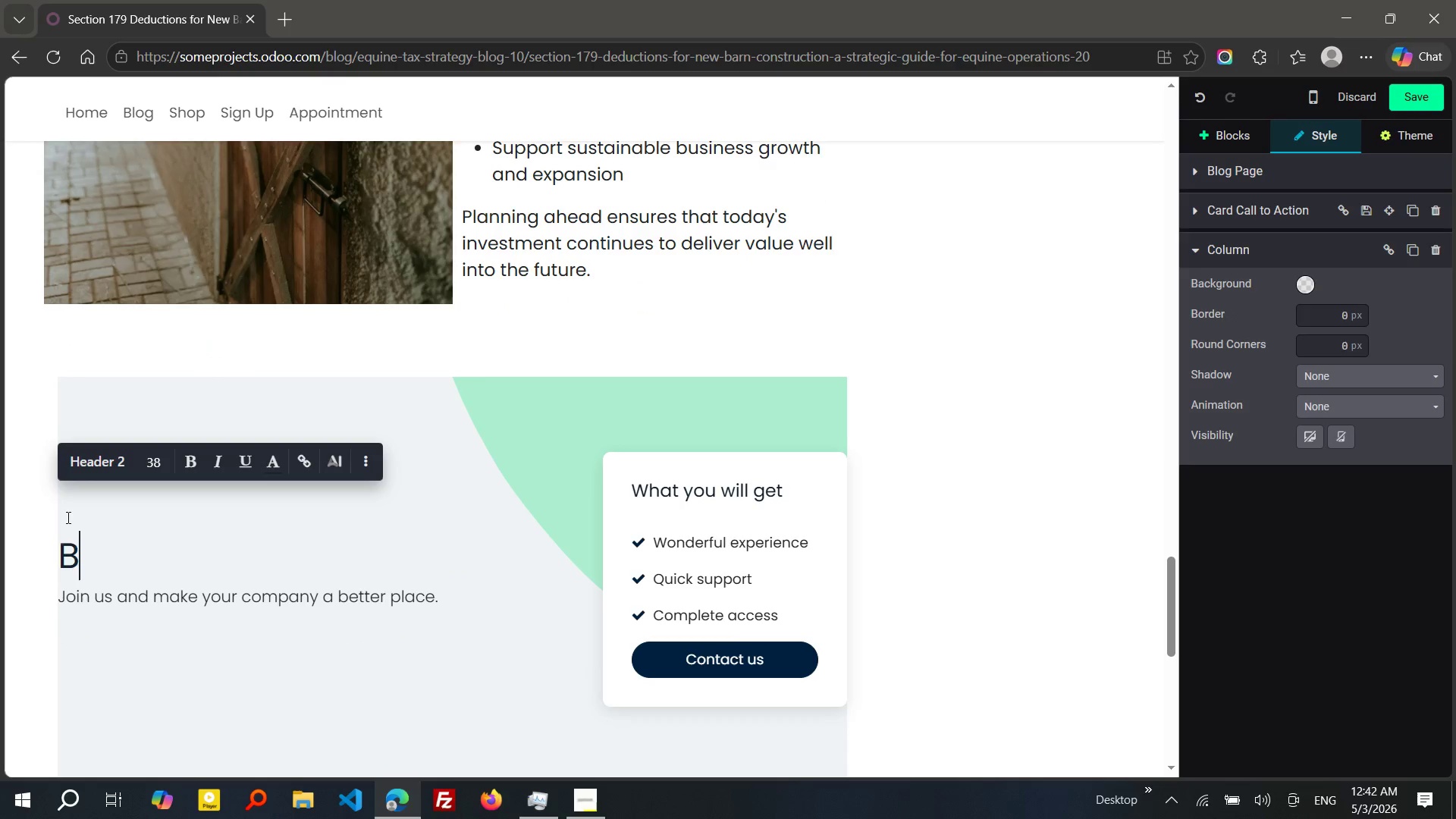 
type(BUIld Smarter. SAVE More)
 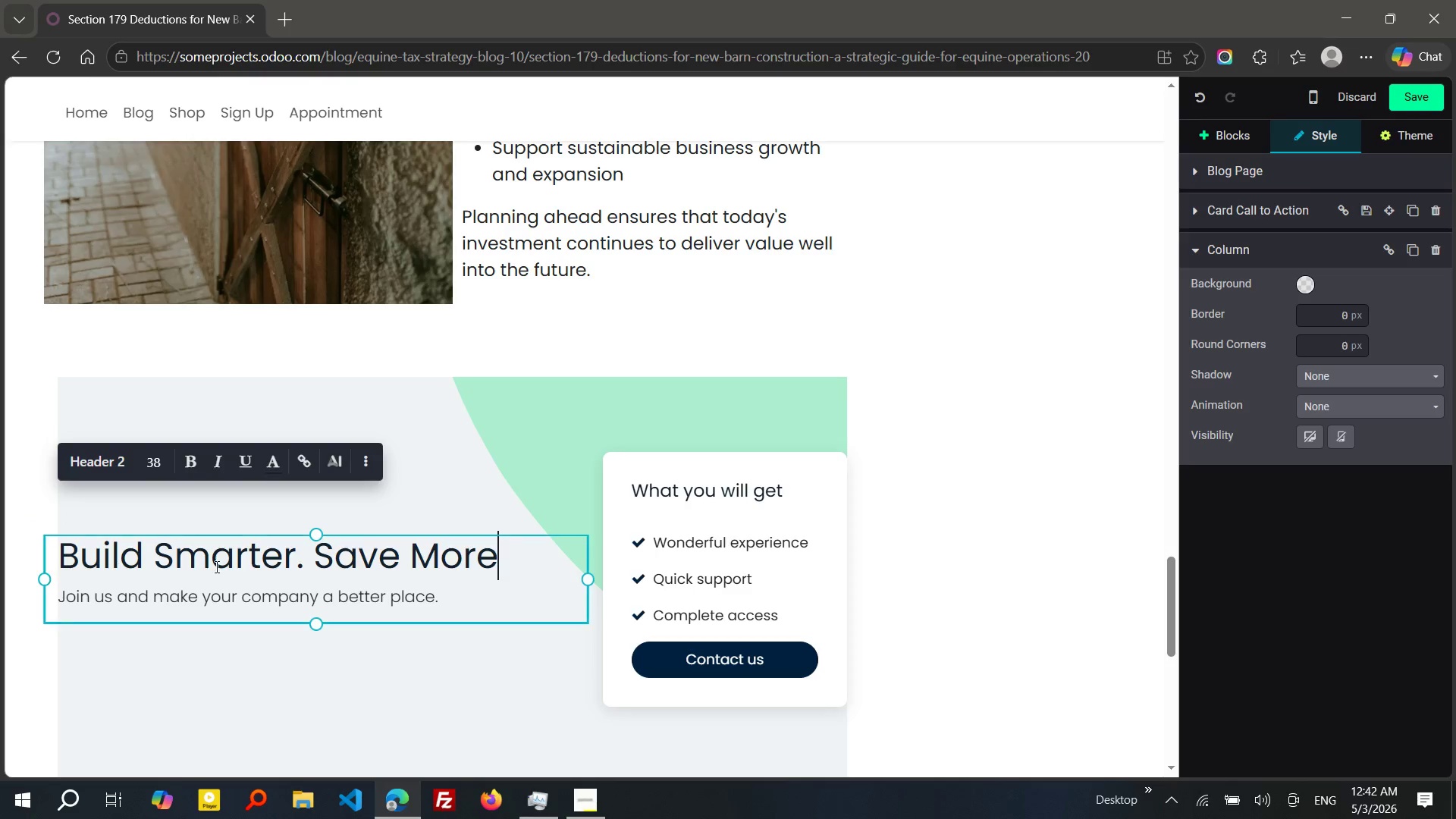 
left_click_drag(start_coordinate=[444, 593], to_coordinate=[59, 606])
 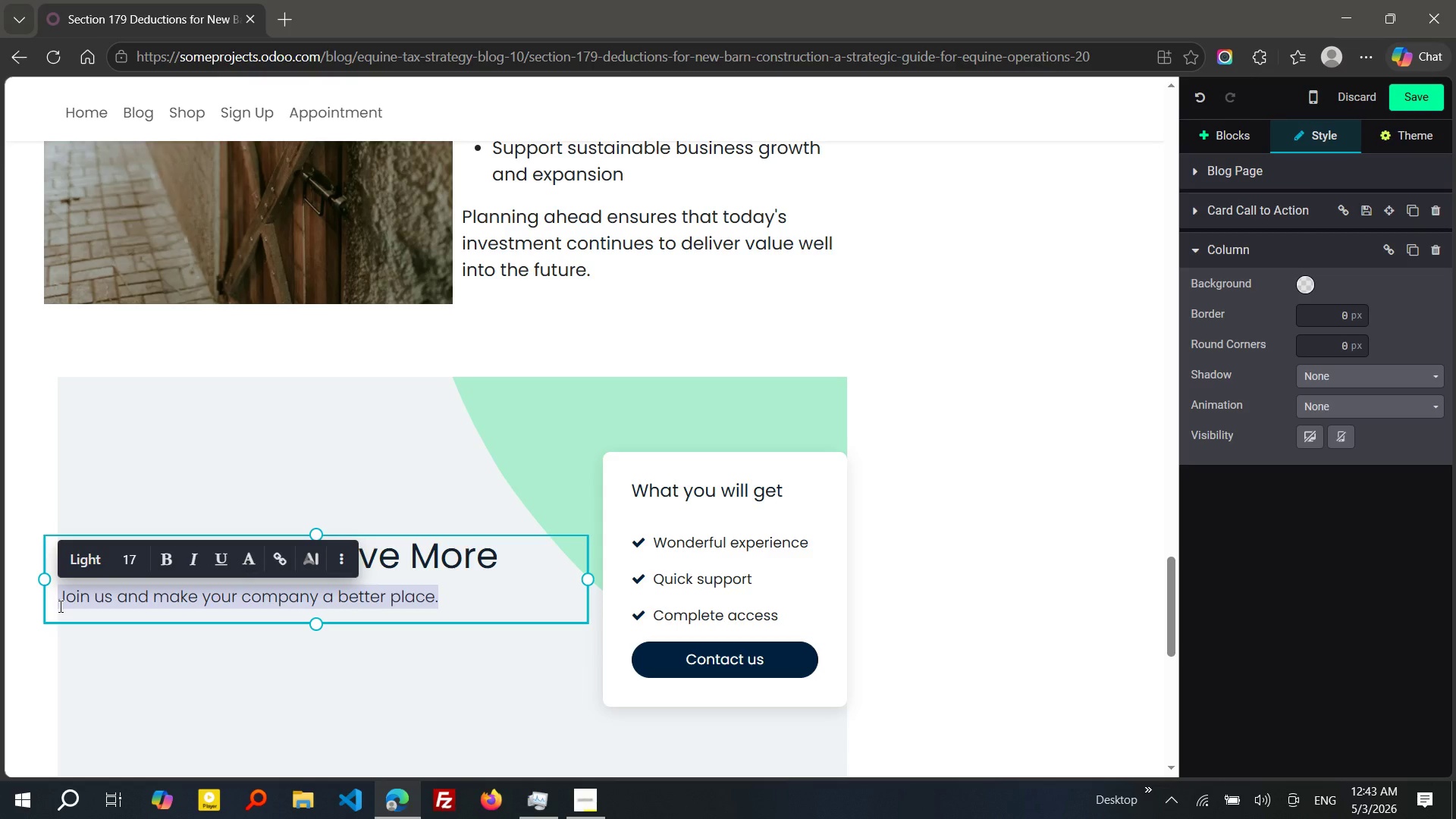 
wait(7.86)
 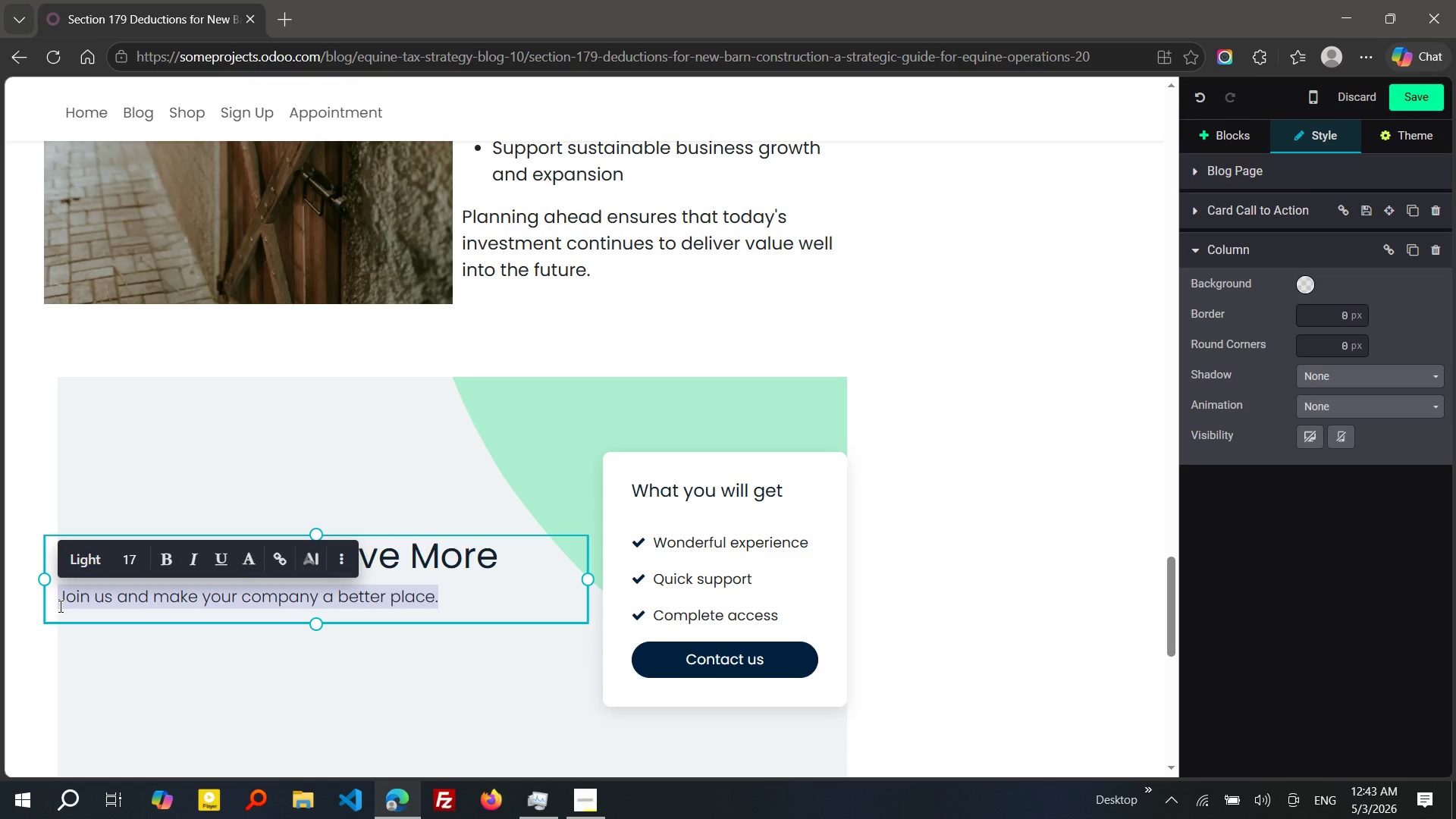 
type(Get a taili)
key(Backspace)
type(ored tax strategy for your equine operation.)
 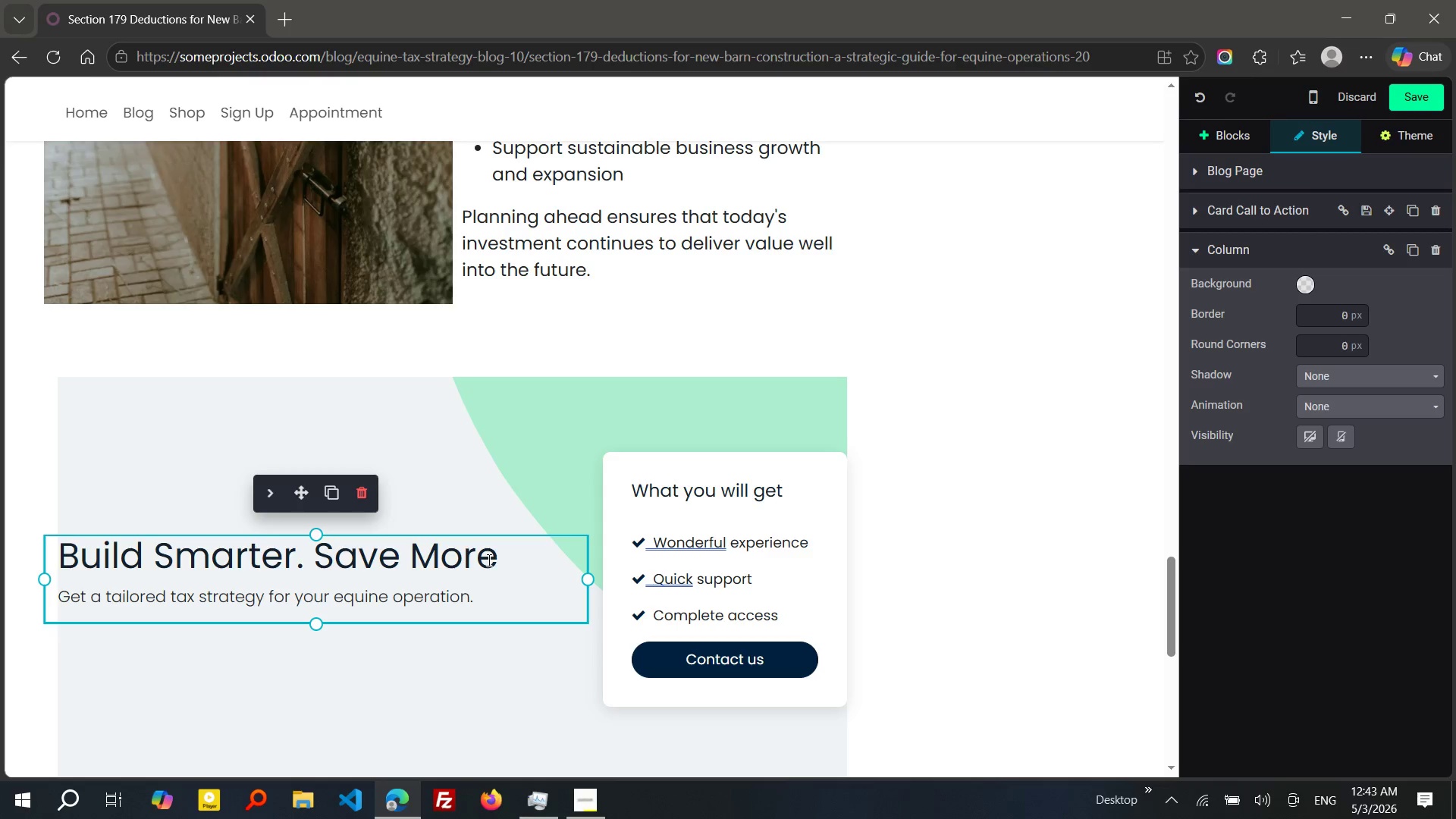 
left_click_drag(start_coordinate=[494, 560], to_coordinate=[67, 562])
 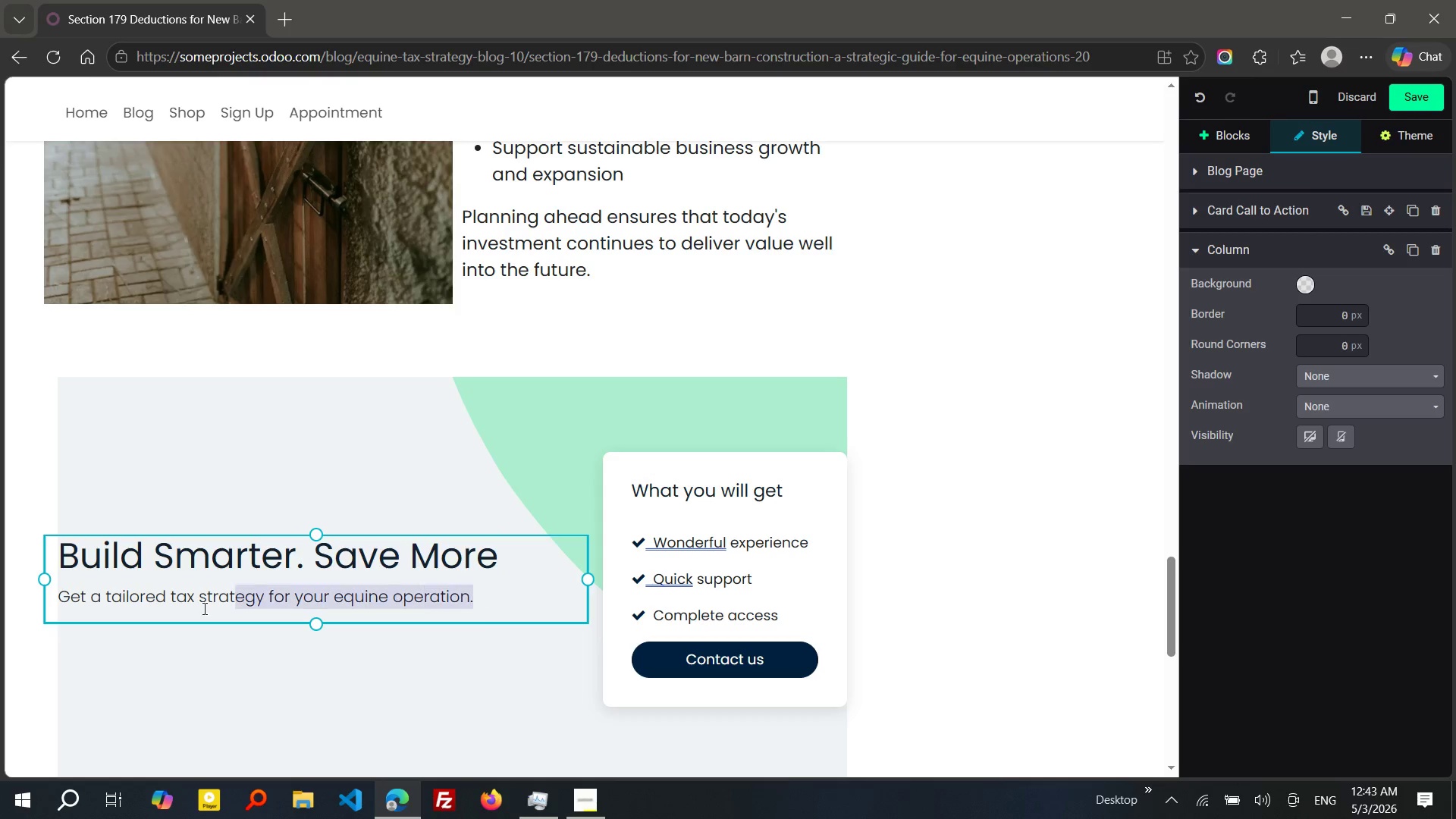 
left_click_drag(start_coordinate=[485, 593], to_coordinate=[61, 610])
 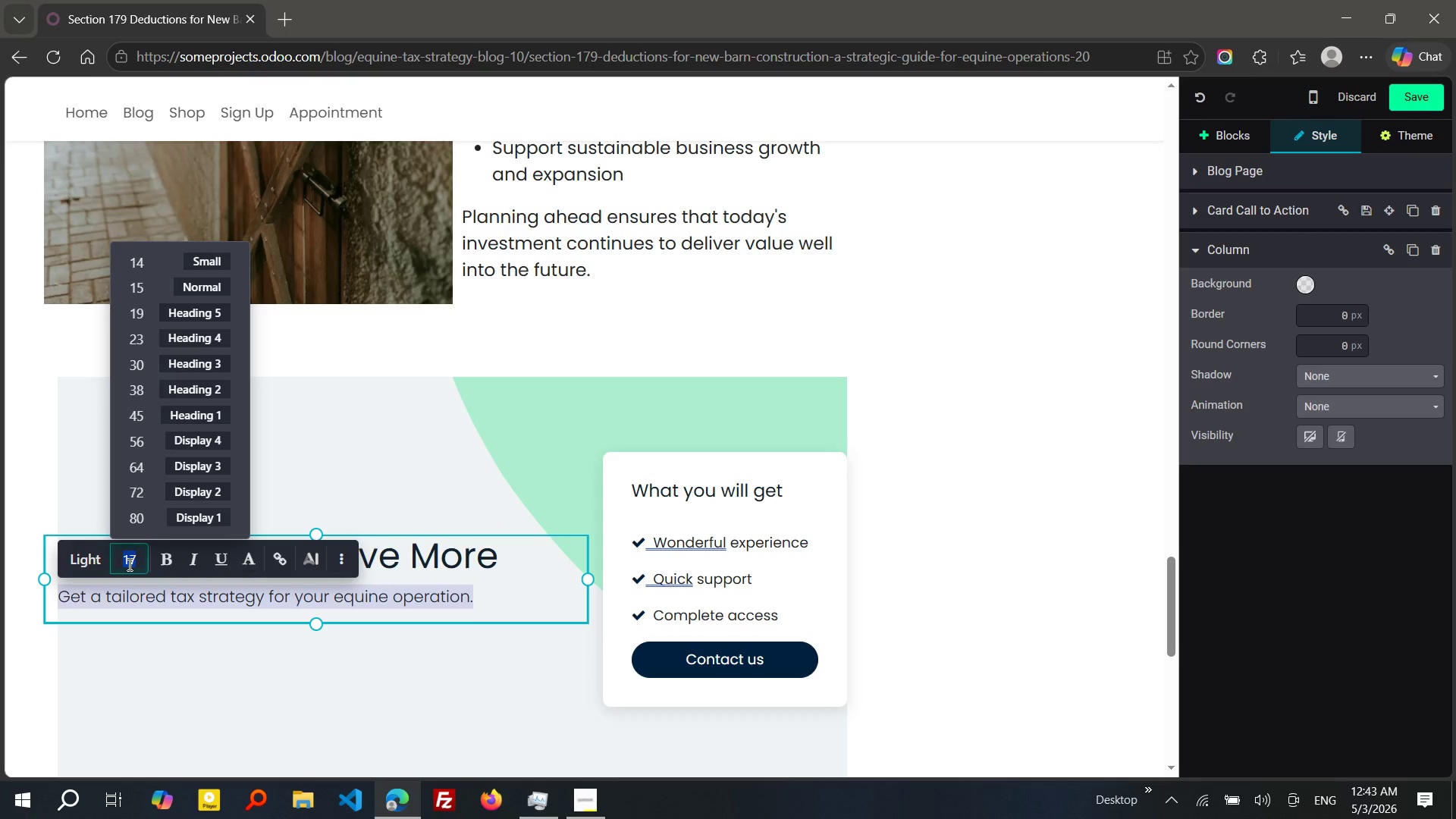 
left_click([128, 564])
 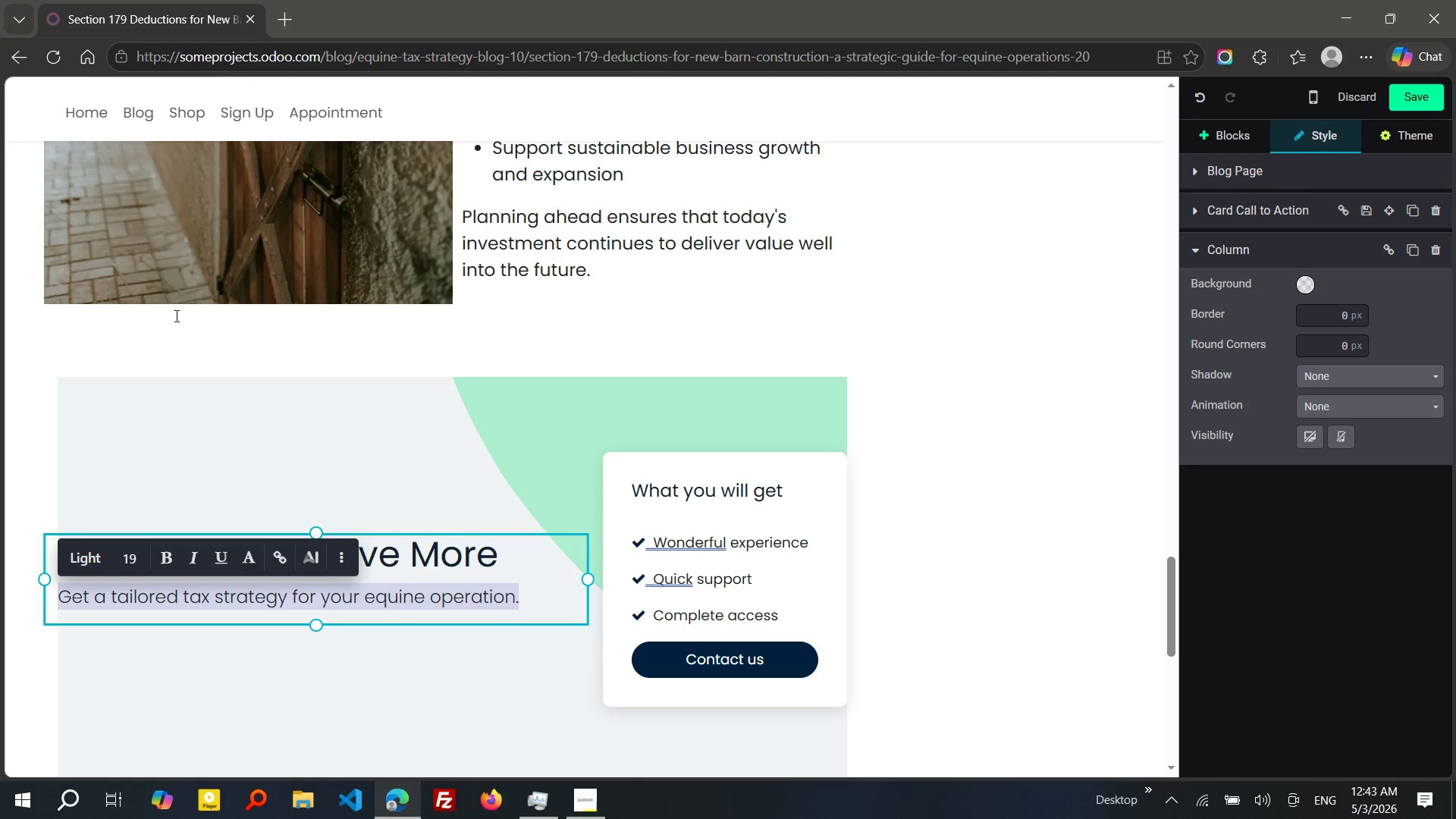 
left_click([175, 315])
 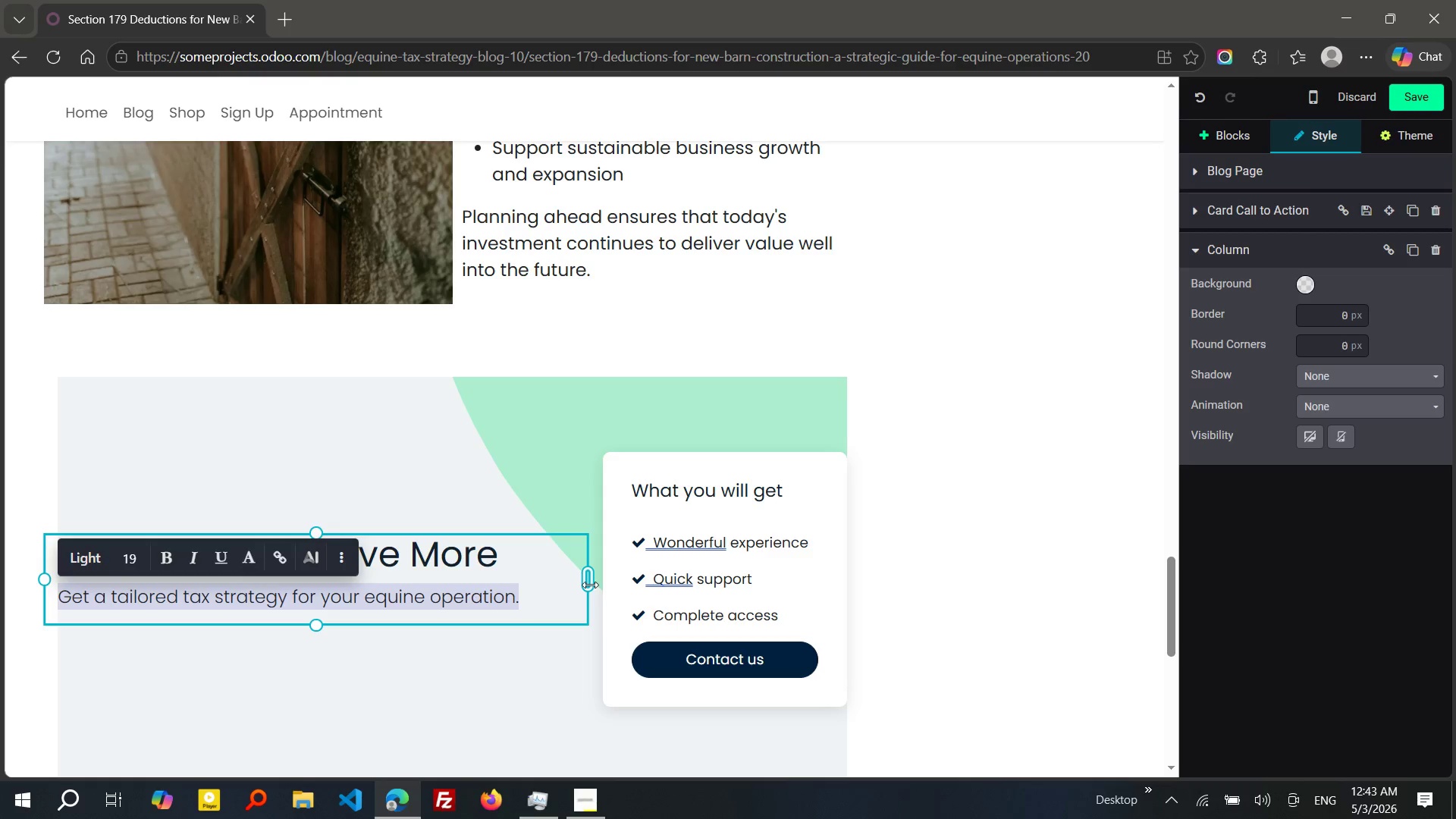 
left_click_drag(start_coordinate=[590, 585], to_coordinate=[384, 592])
 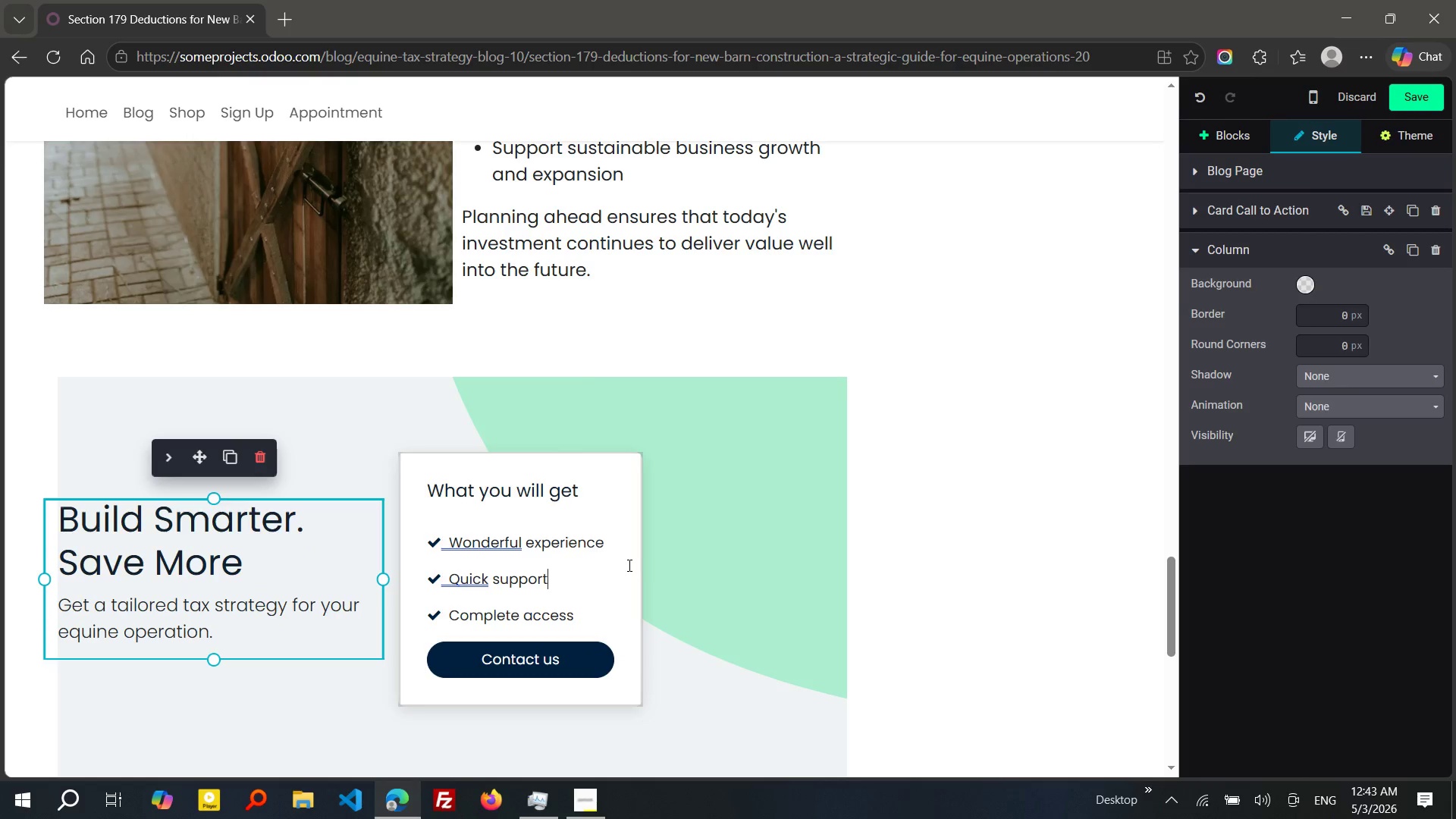 
left_click([628, 565])
 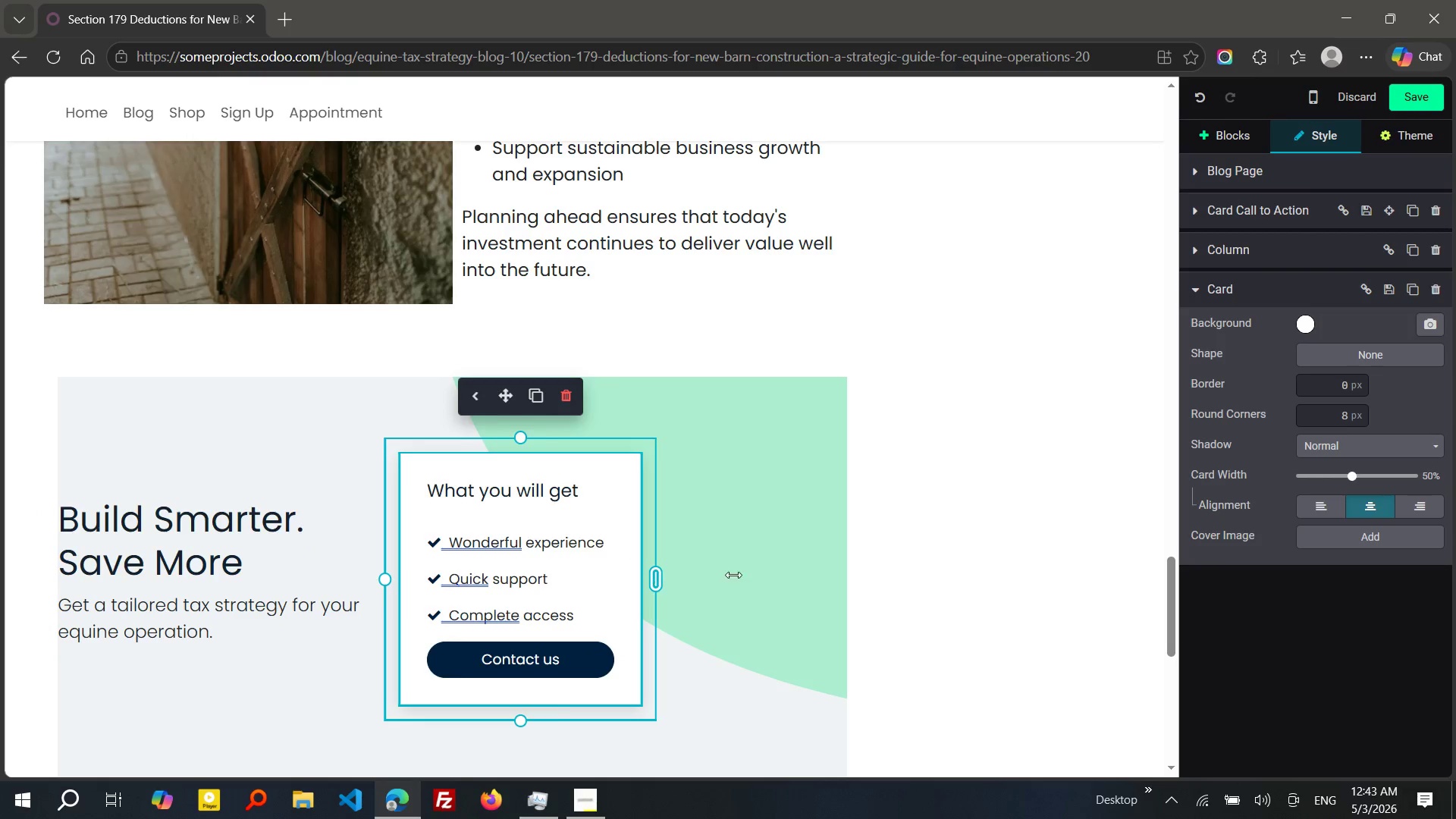 
left_click_drag(start_coordinate=[661, 584], to_coordinate=[785, 575])
 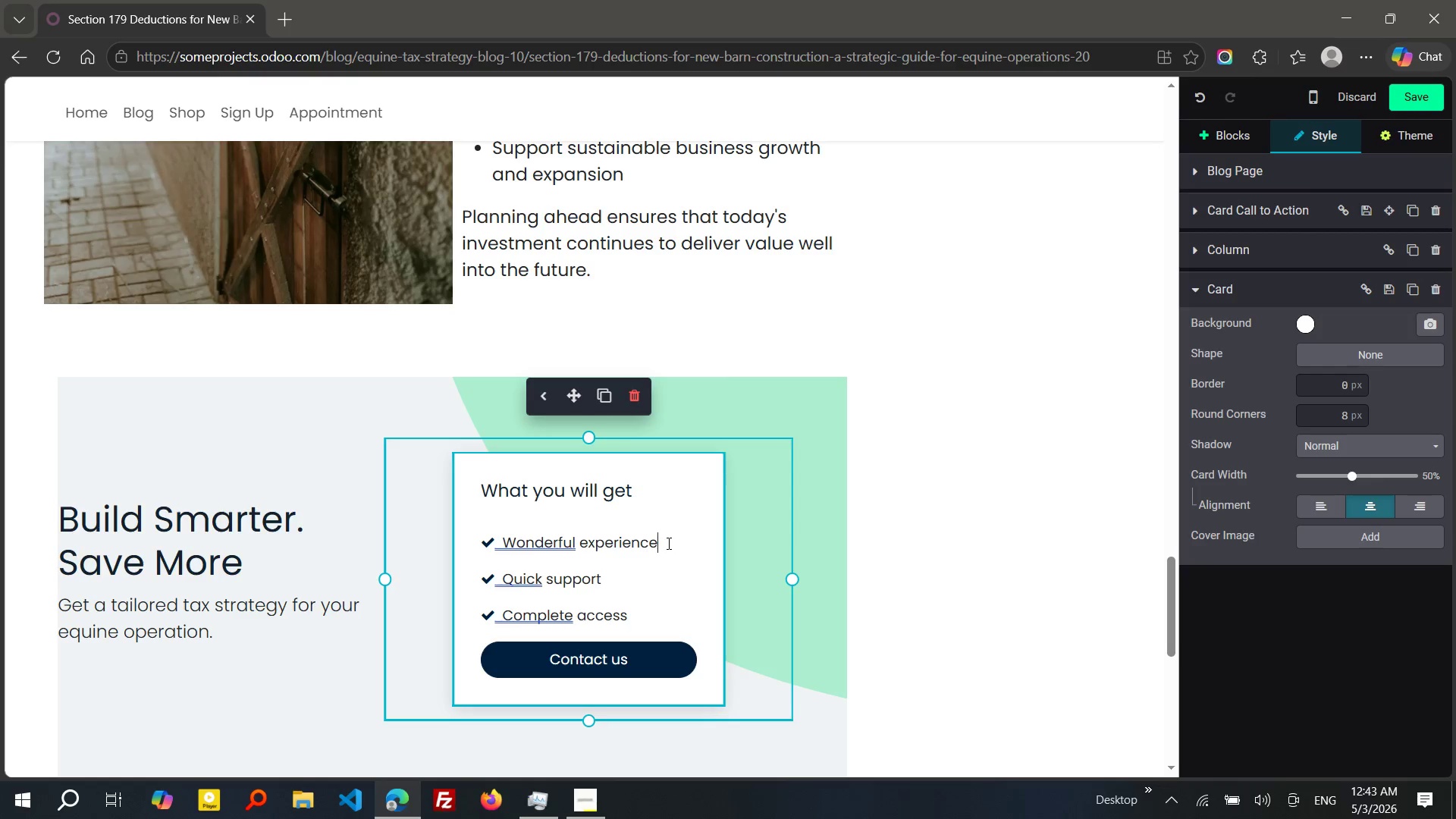 
left_click_drag(start_coordinate=[670, 543], to_coordinate=[504, 552])
 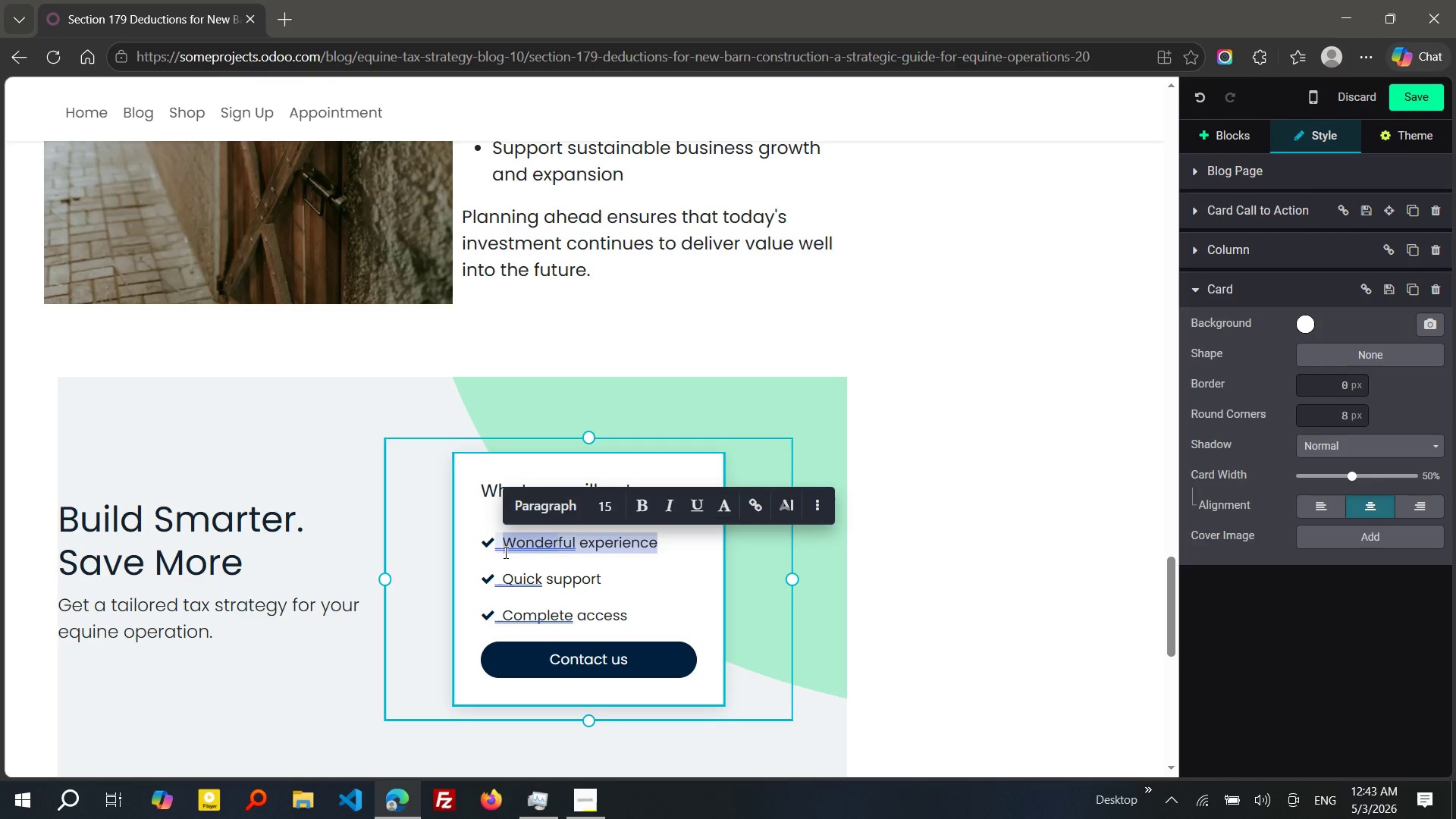 
type(CLEAr Section 179 eligibility guidance)
 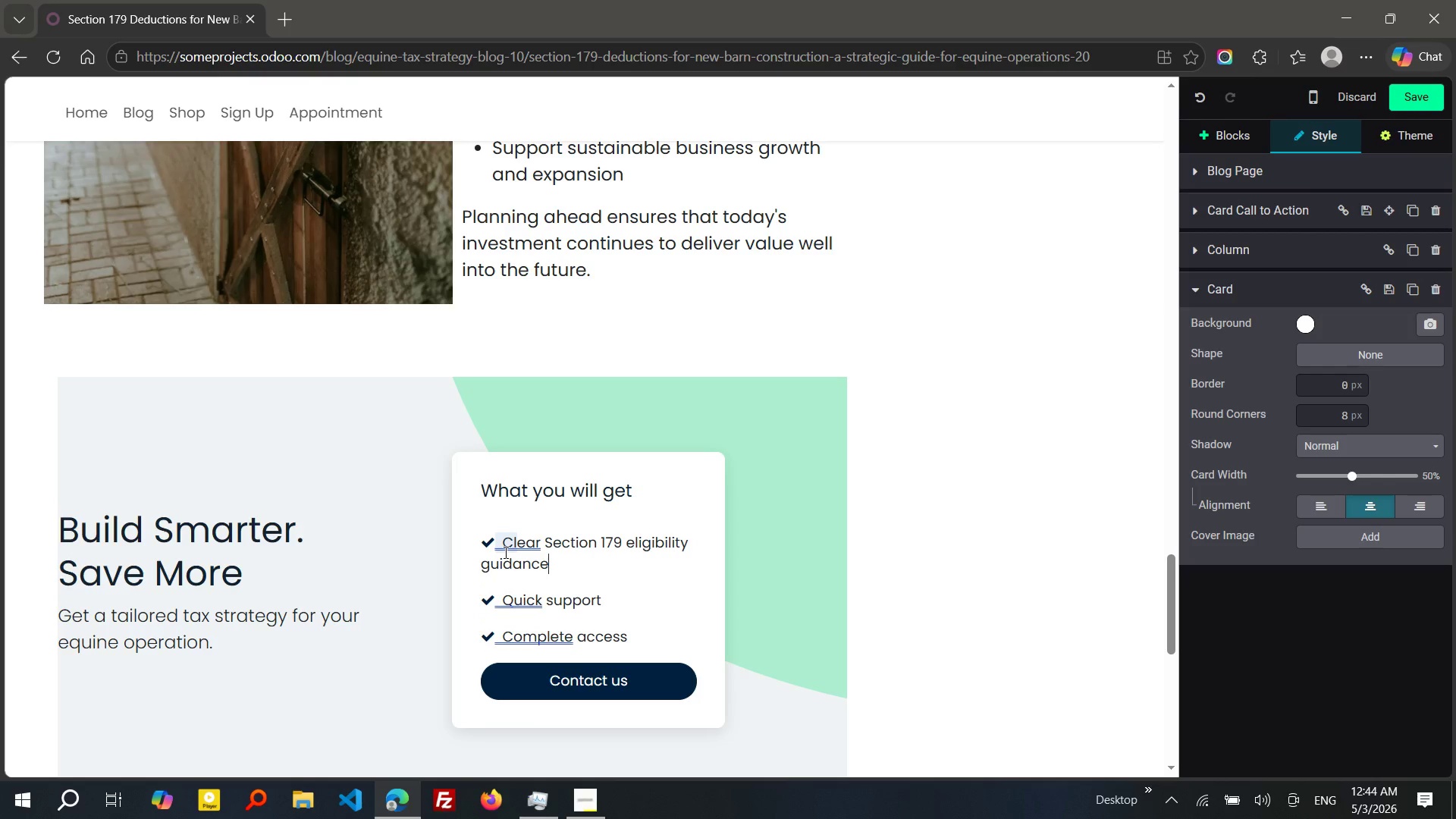 
left_click_drag(start_coordinate=[607, 600], to_coordinate=[500, 598])
 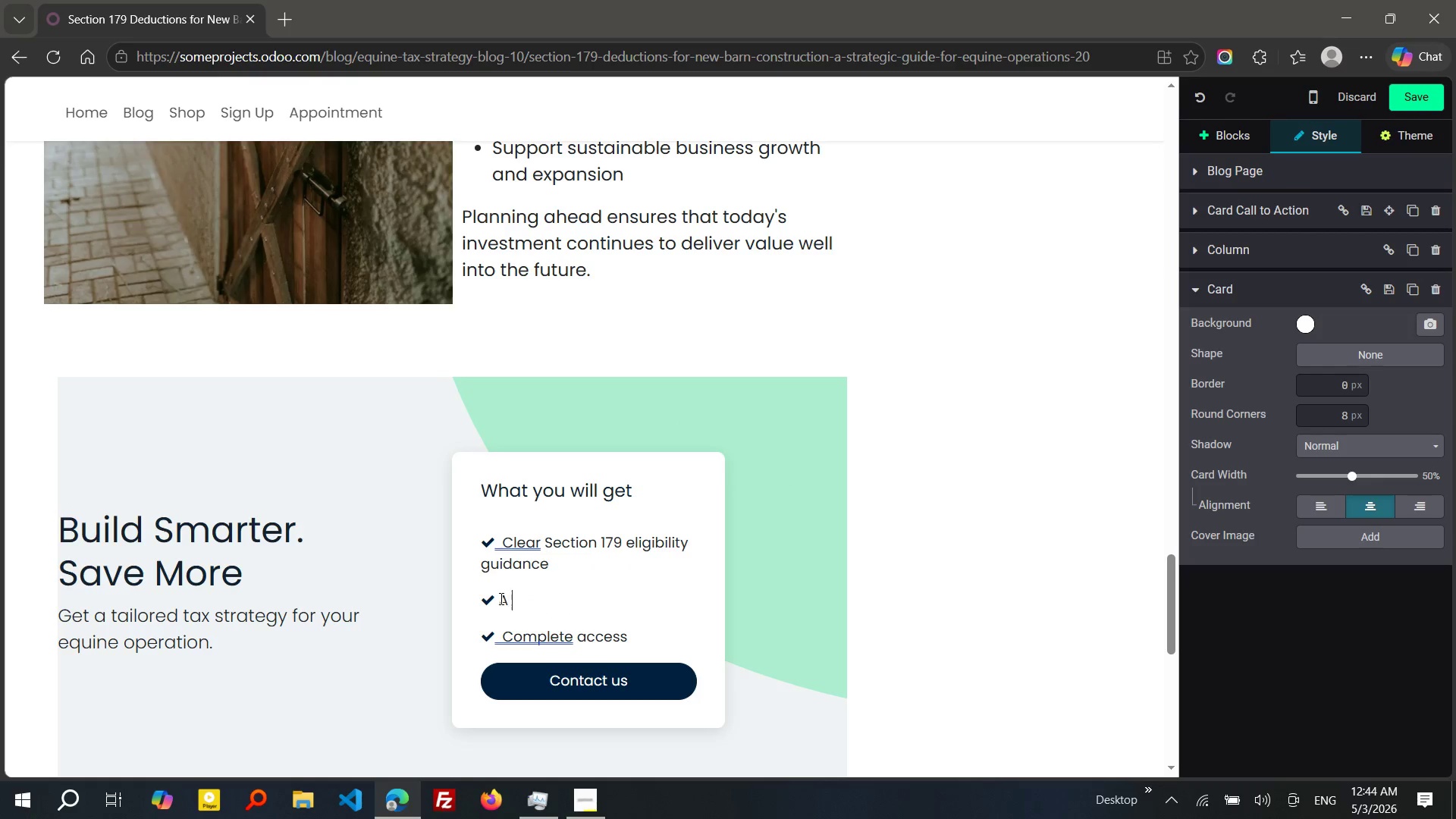 
type(a tailored tax-d)
key(Backspace)
type(saving plan)
 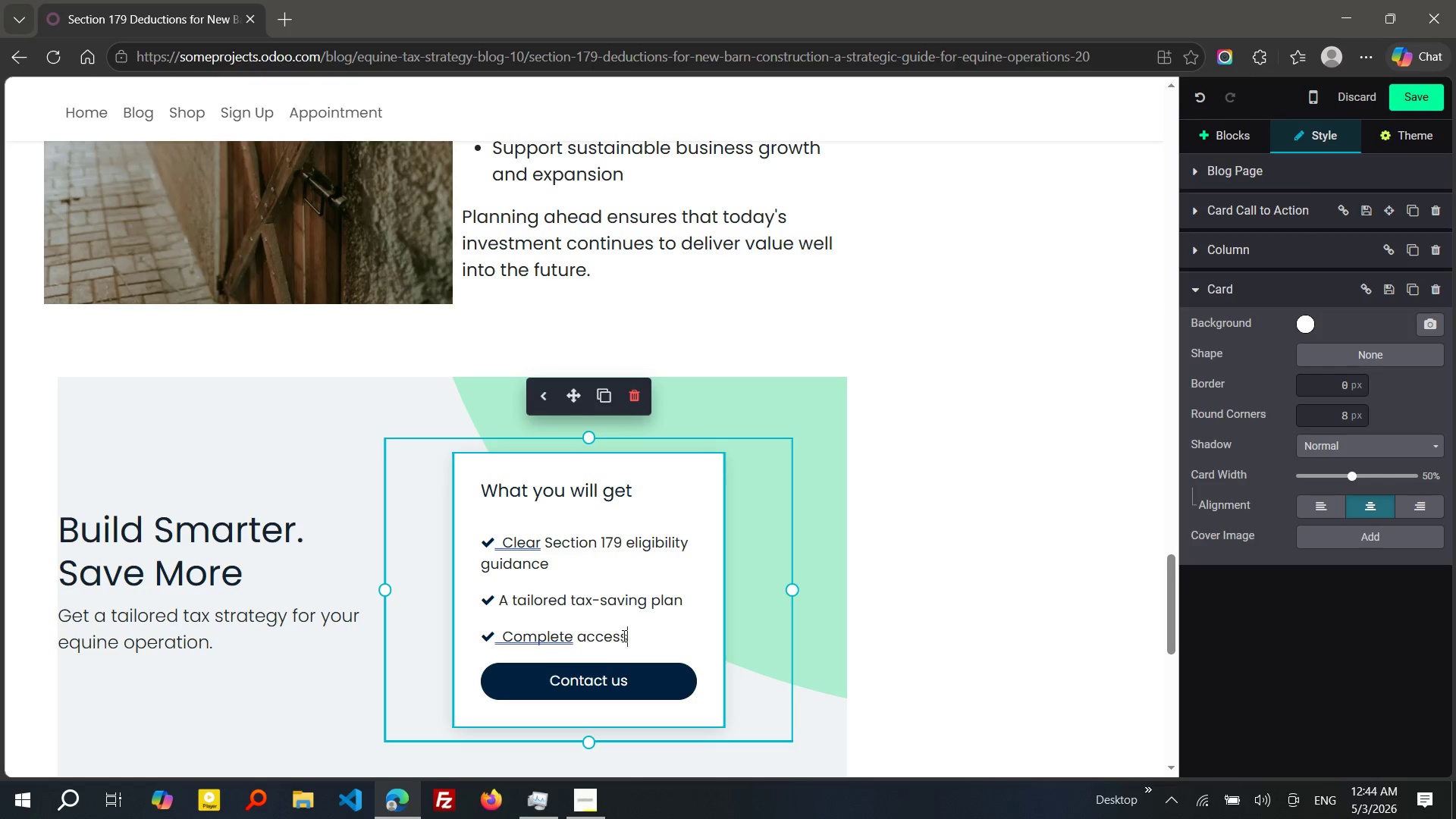 
left_click_drag(start_coordinate=[632, 635], to_coordinate=[506, 642])
 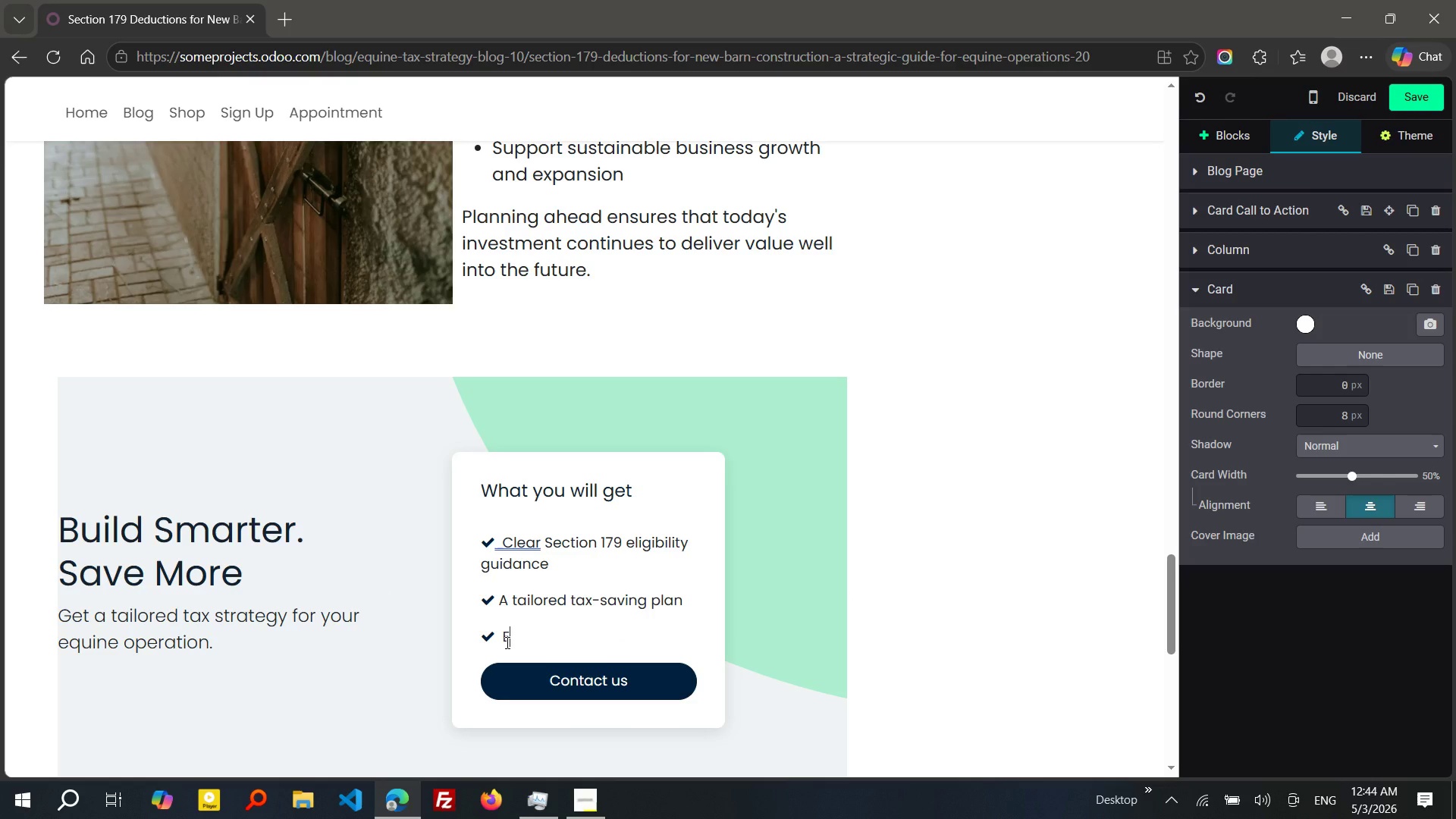 
type(EXPor)
key(Backspace)
key(Backspace)
type(ert support to stay compli)
 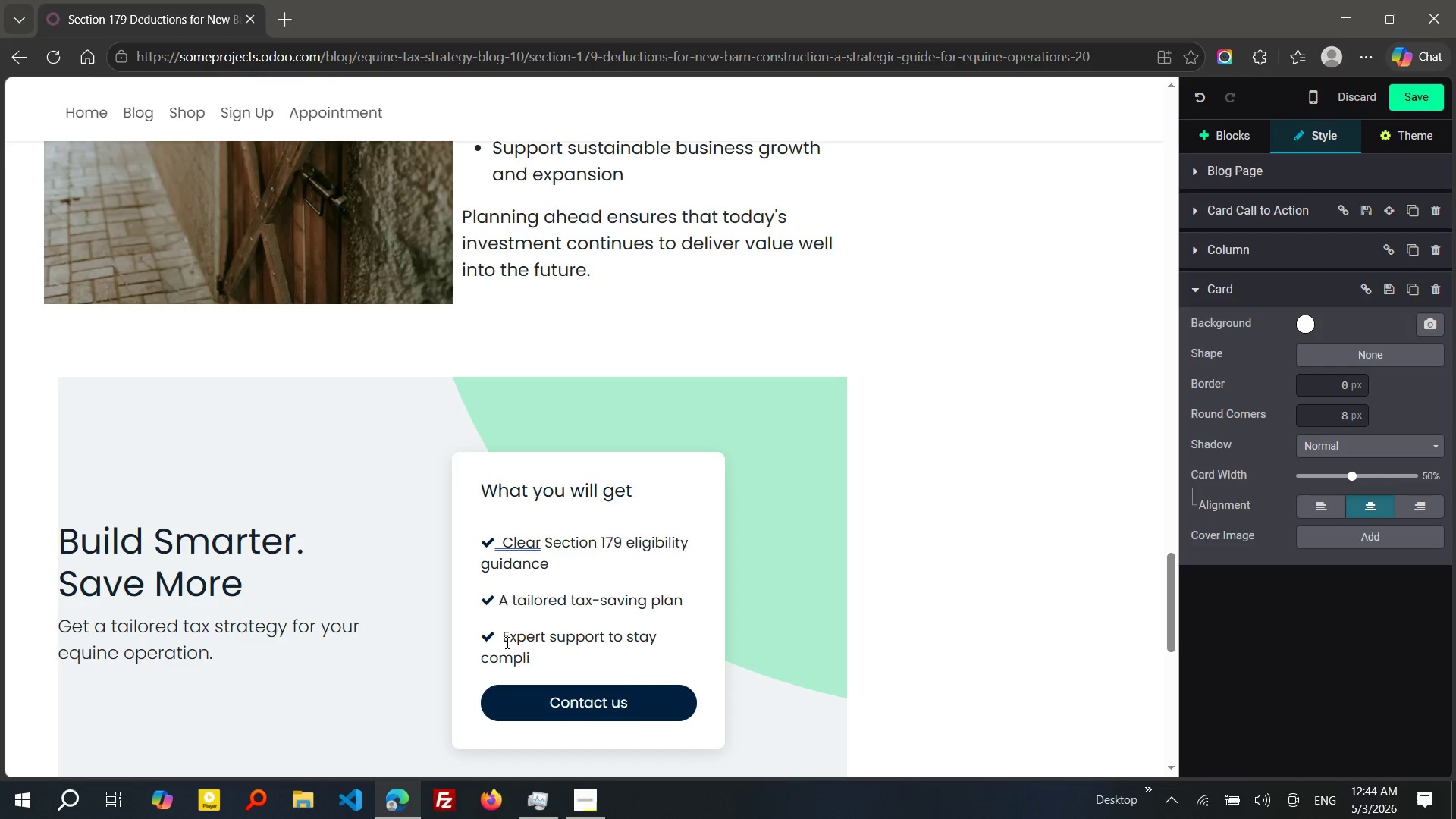 
wait(5.48)
 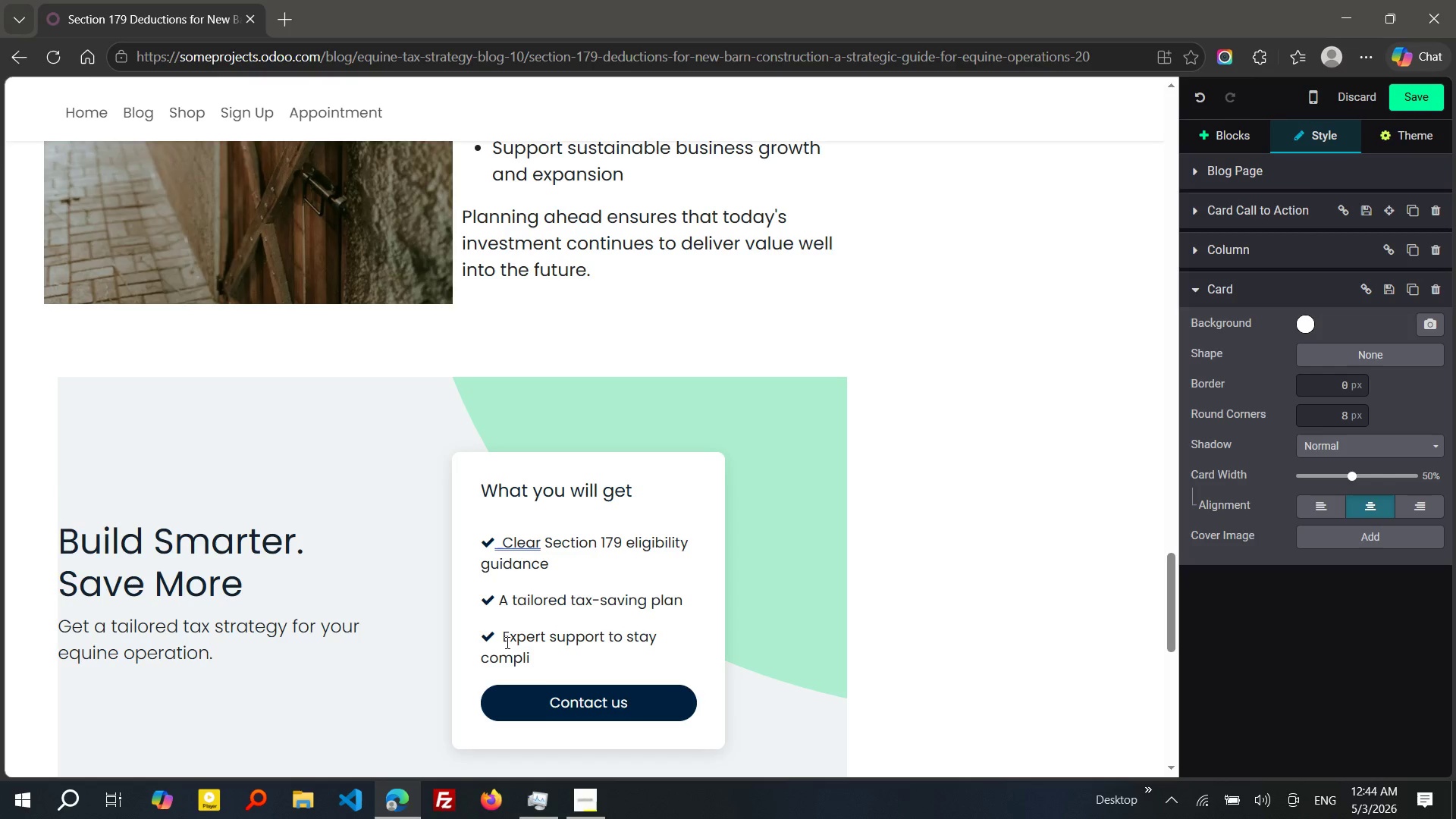 
type(ant)
 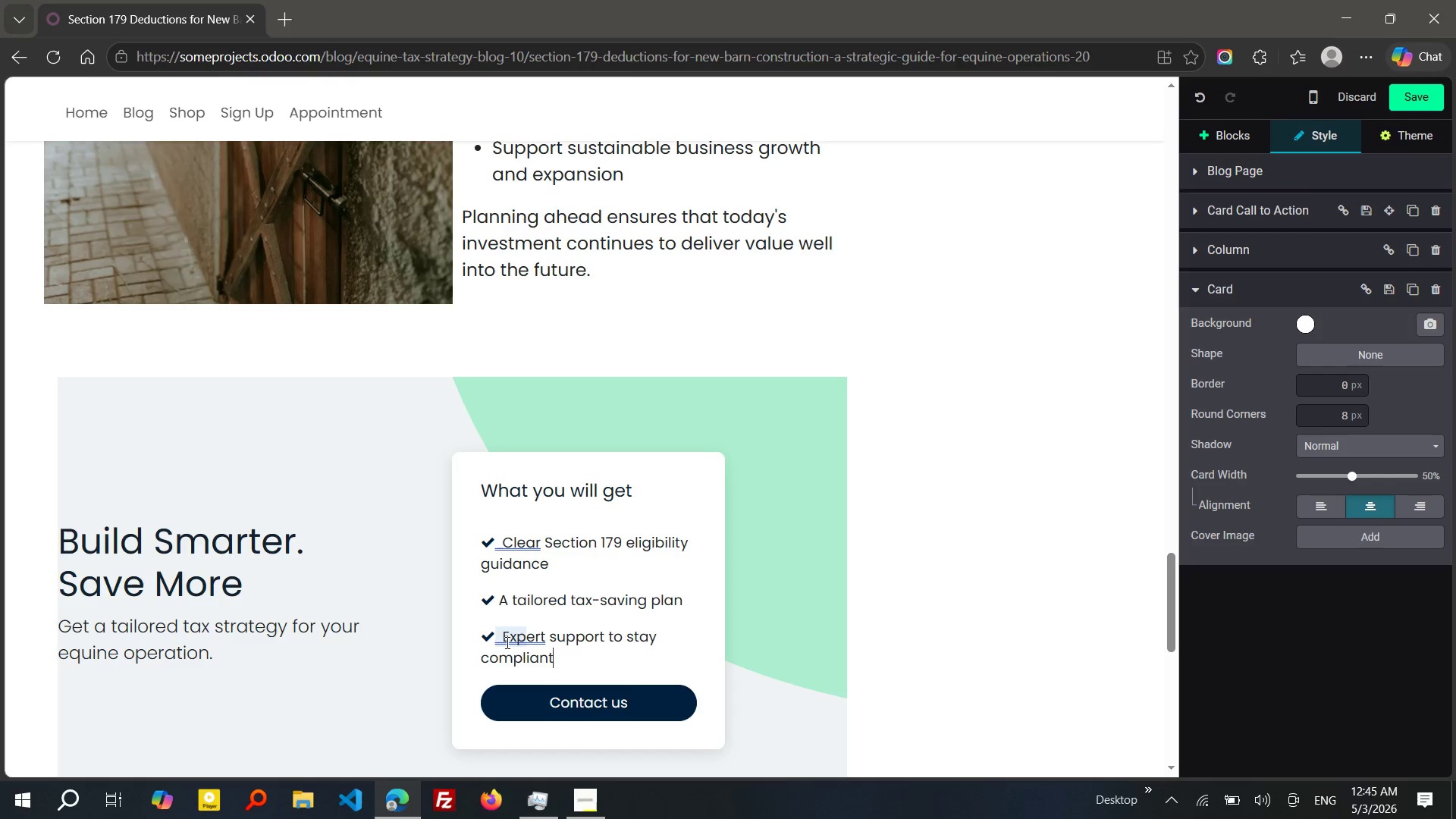 
wait(16.44)
 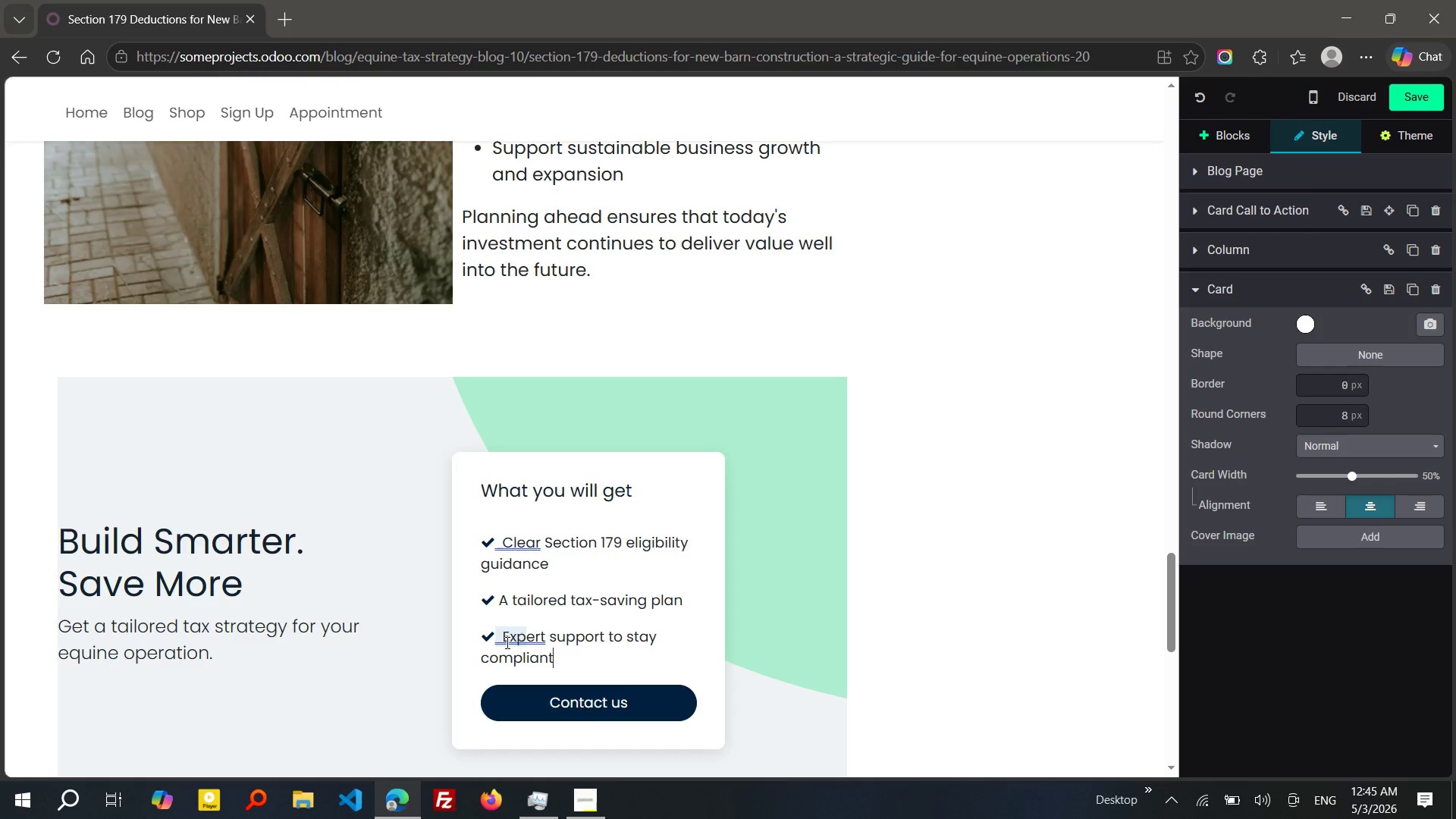 
left_click_drag(start_coordinate=[794, 596], to_coordinate=[839, 599])
 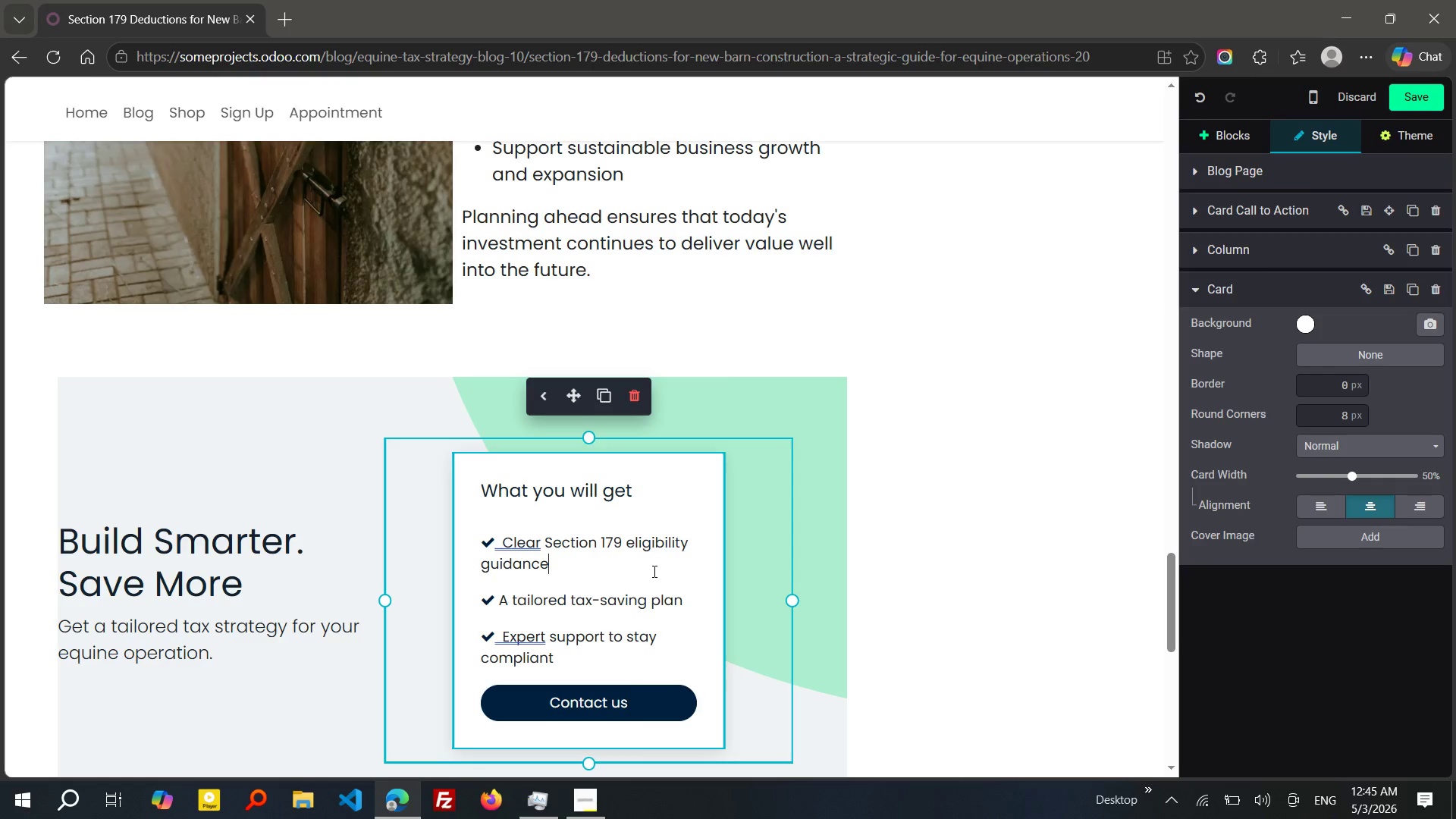 
left_click([653, 571])
 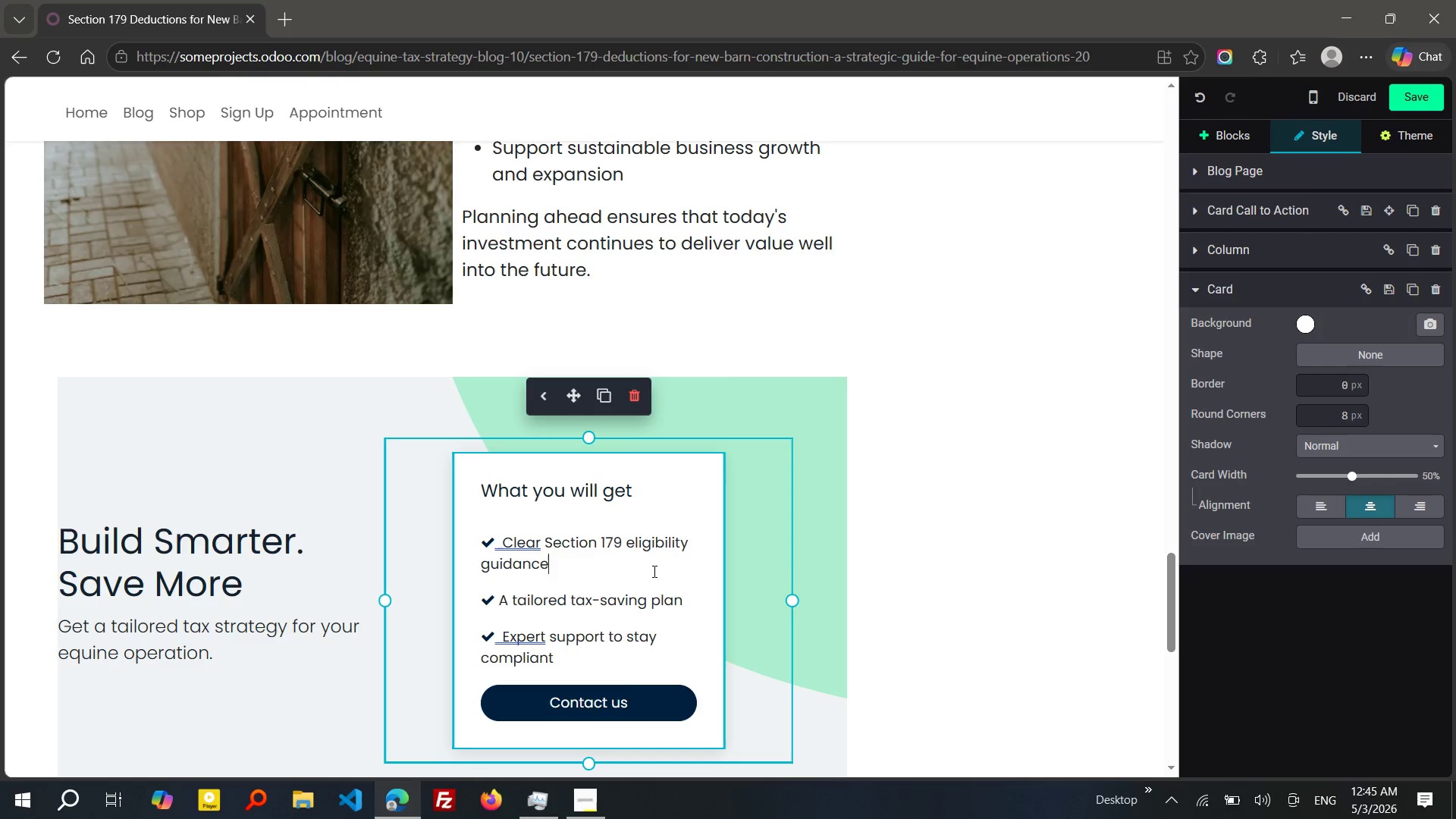 
wait(11.34)
 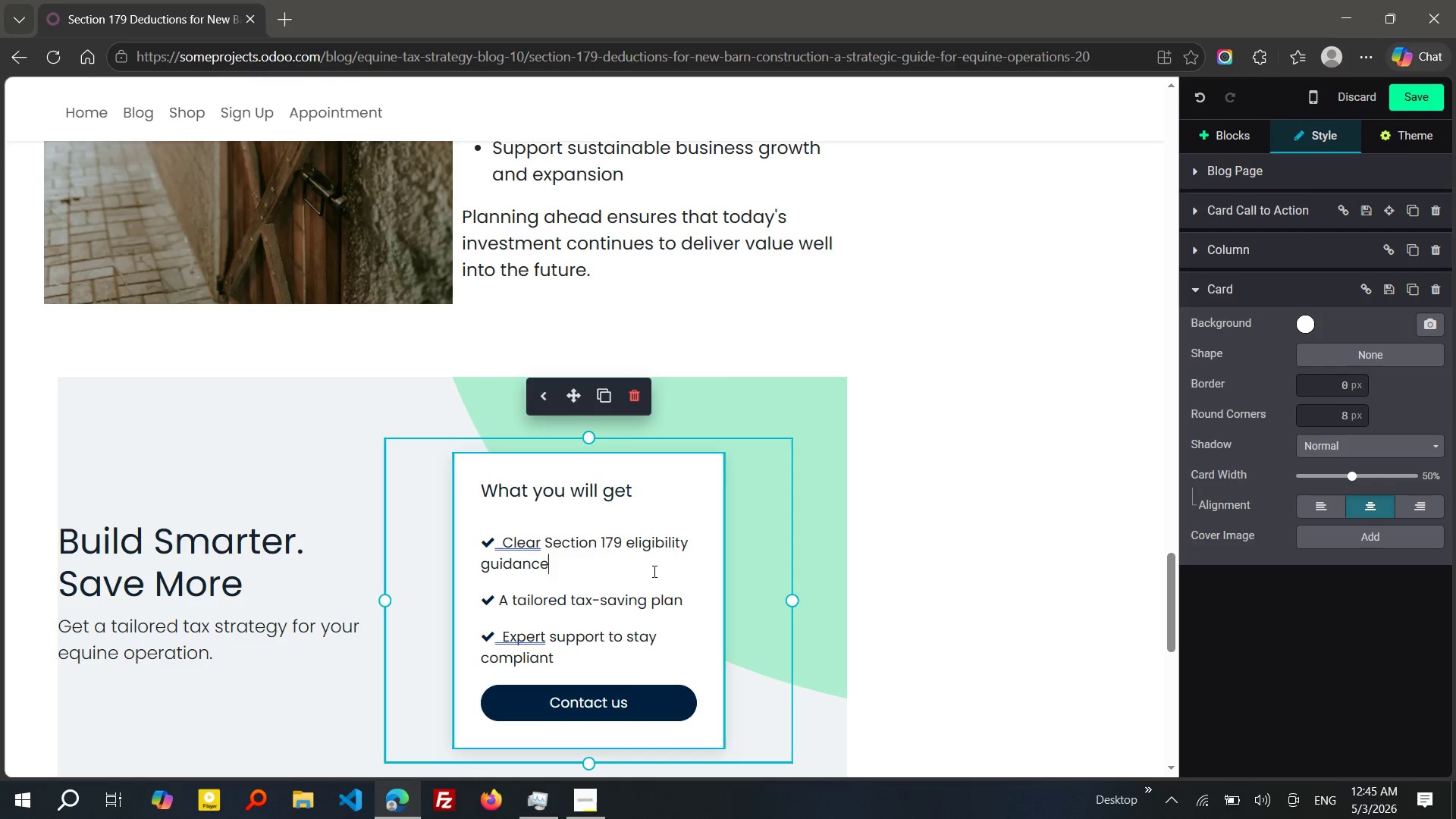 
left_click([777, 534])
 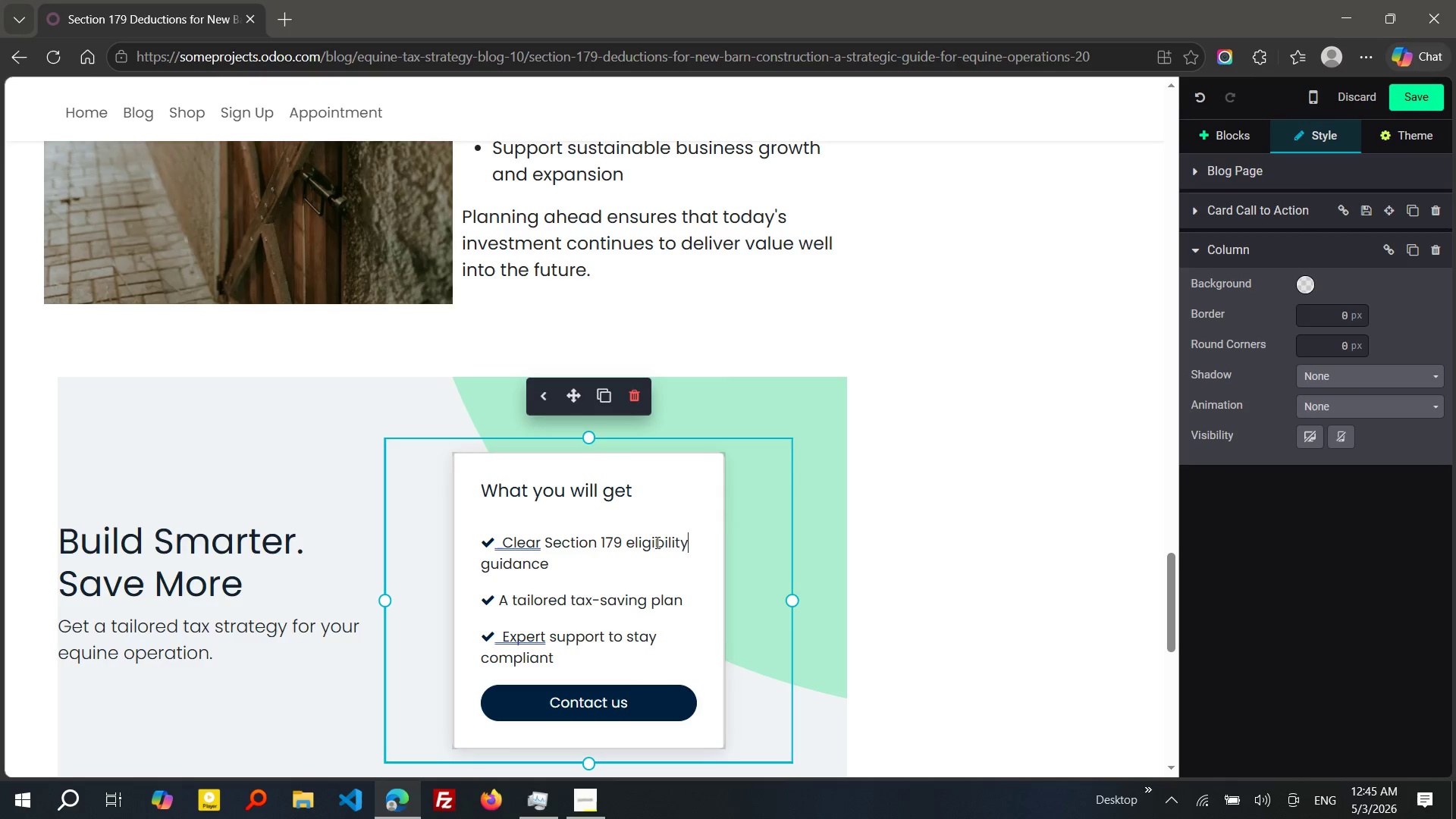 
left_click([656, 542])
 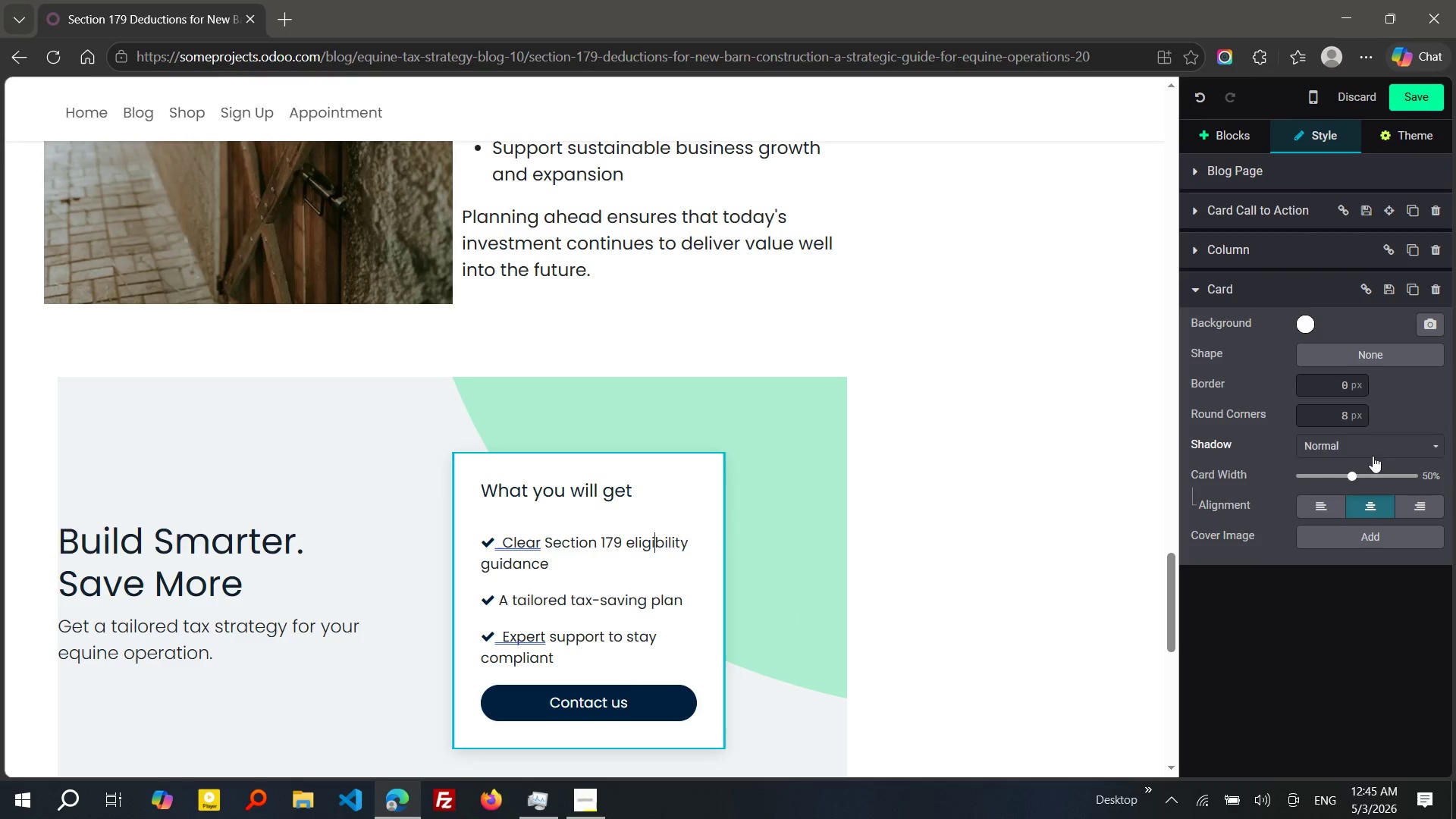 
wait(5.14)
 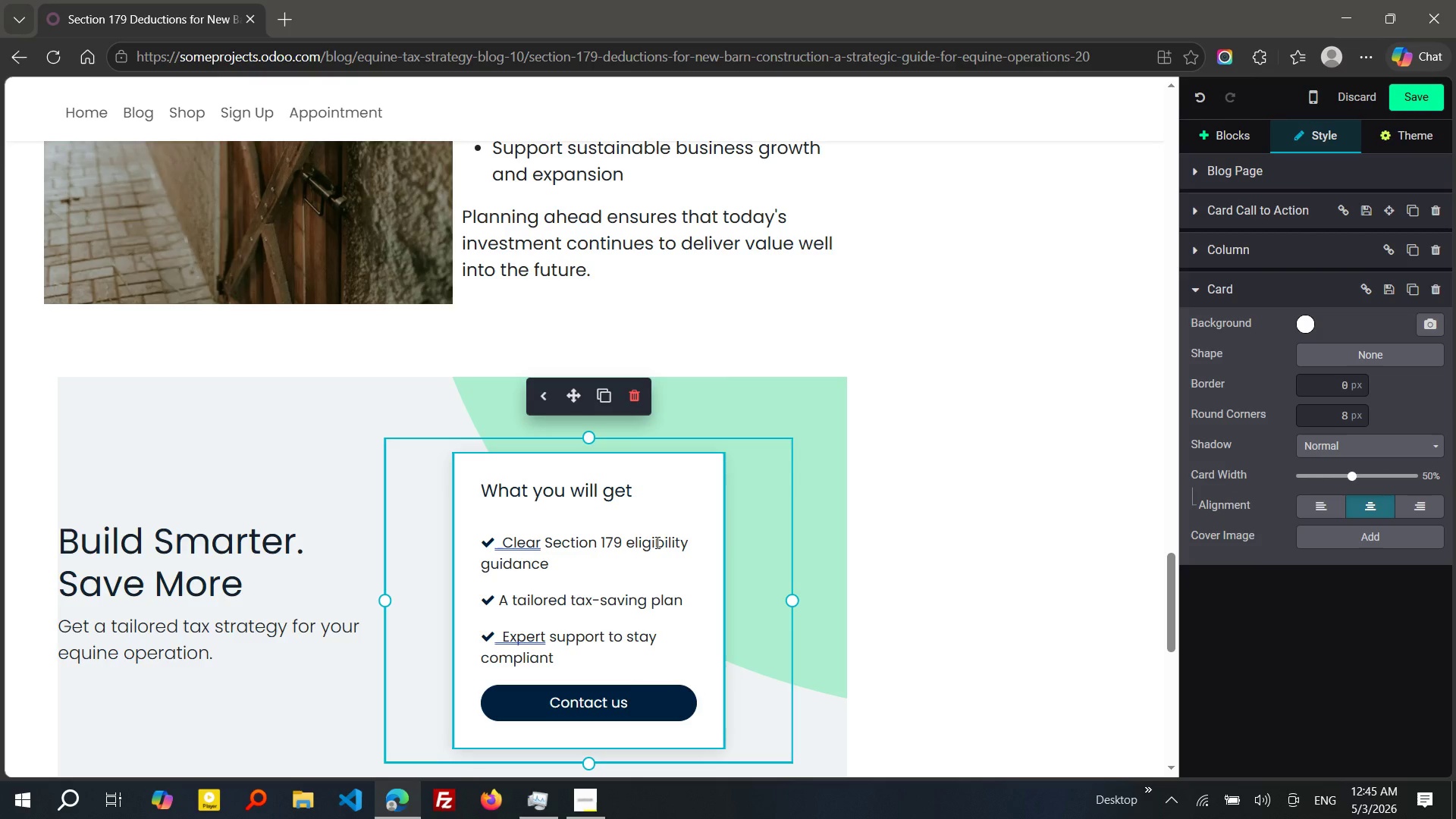 
left_click_drag(start_coordinate=[1351, 484], to_coordinate=[1414, 478])
 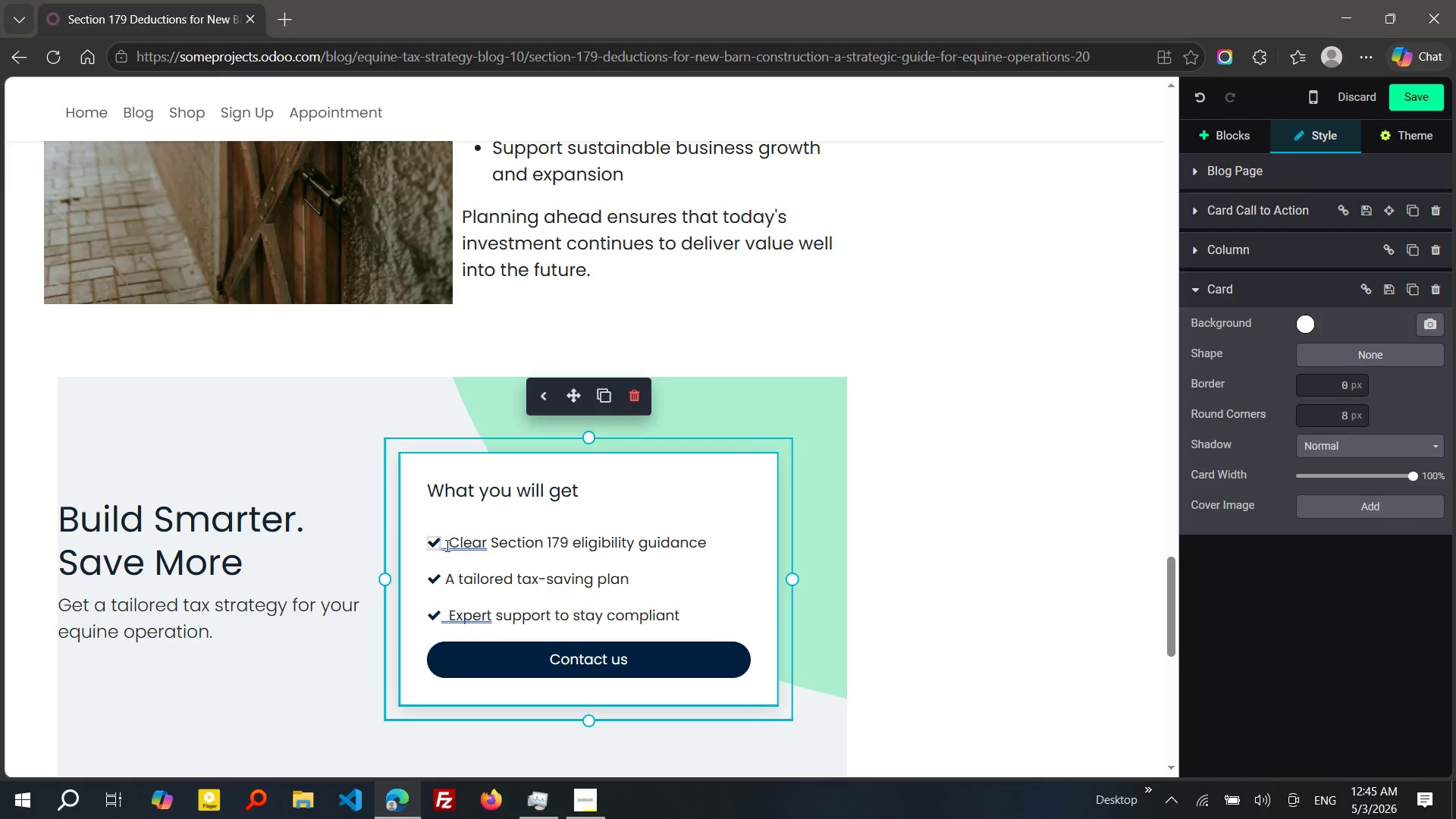 
left_click([465, 545])
 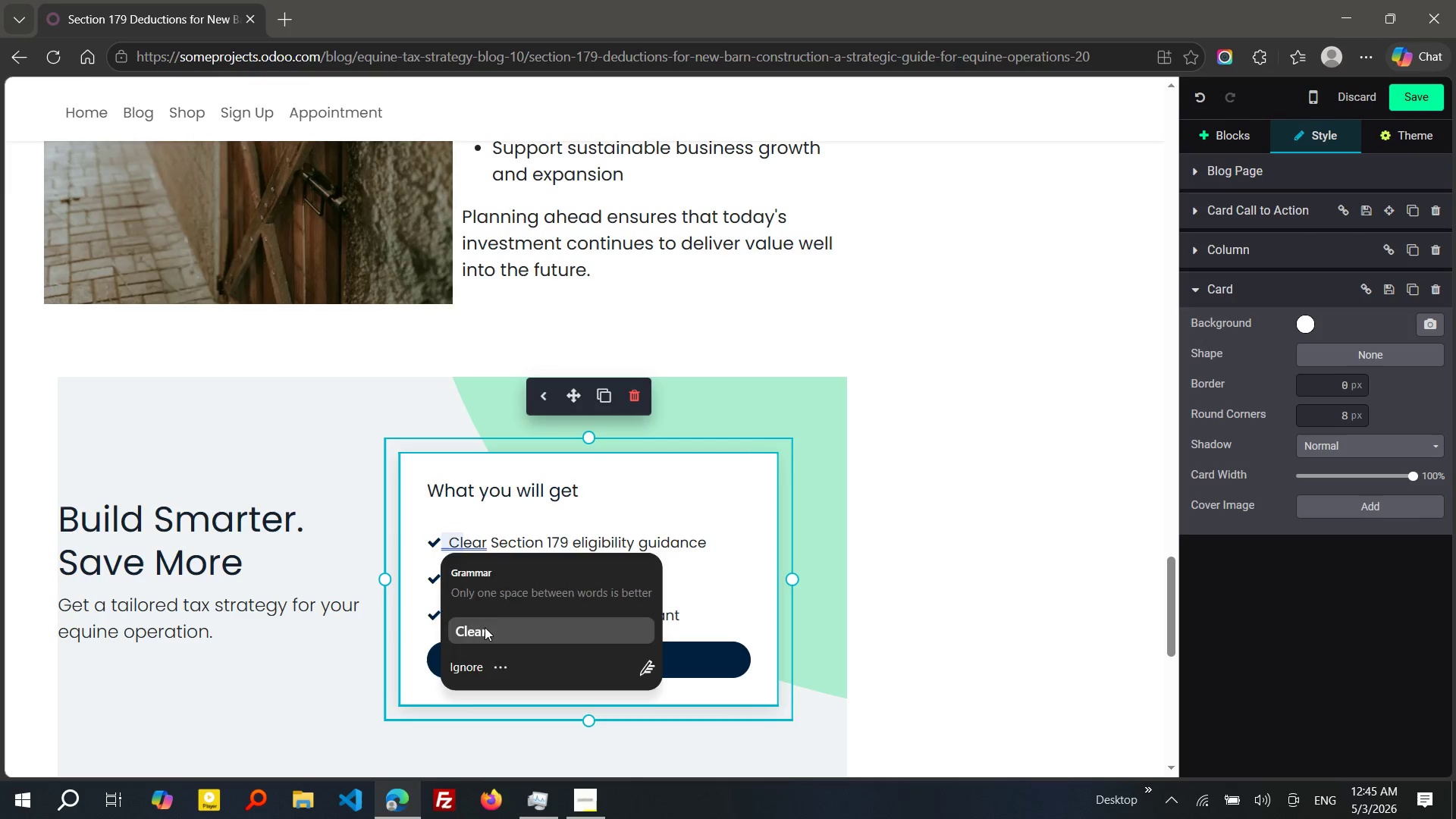 
left_click([485, 627])
 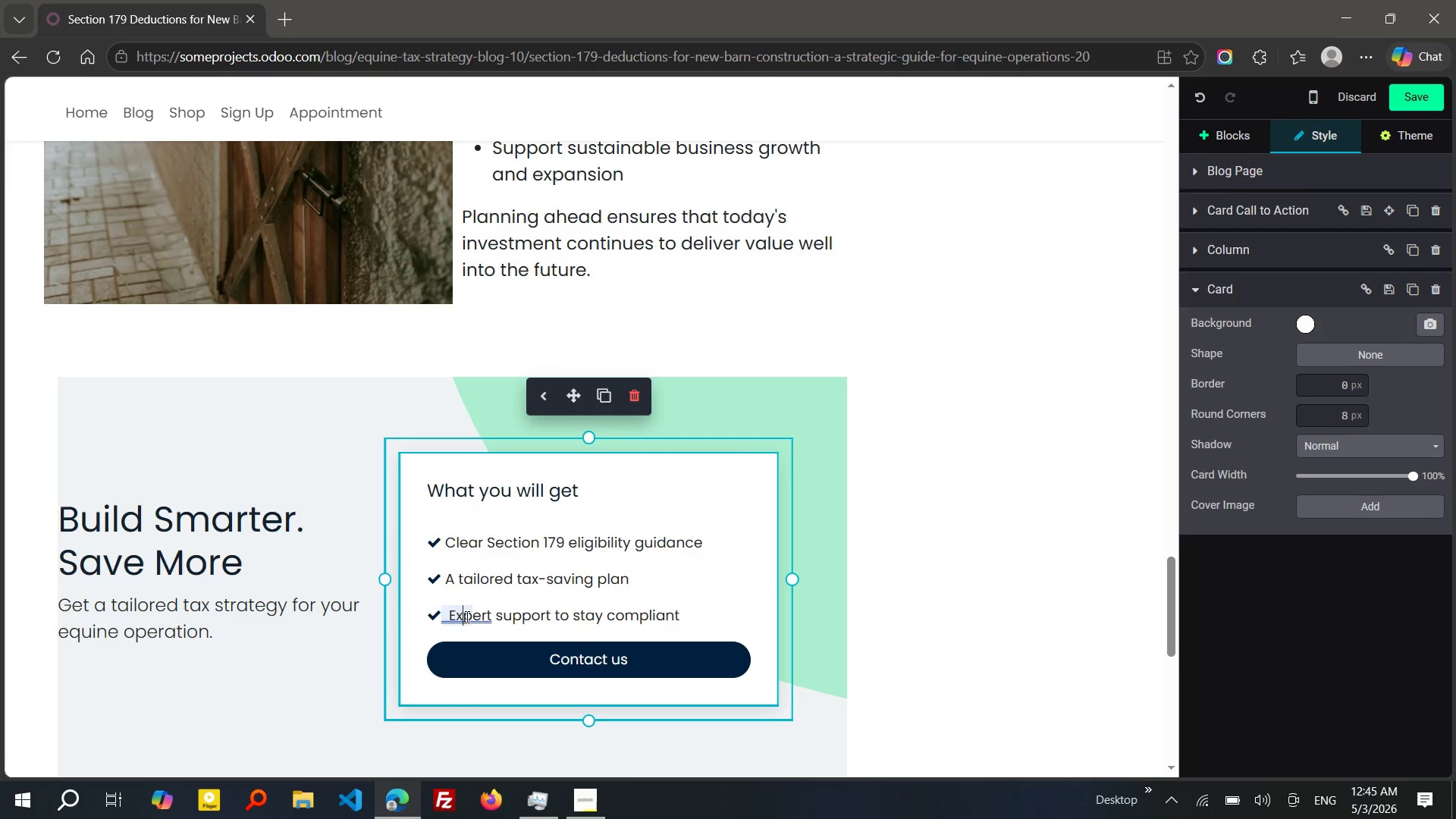 
left_click([466, 617])
 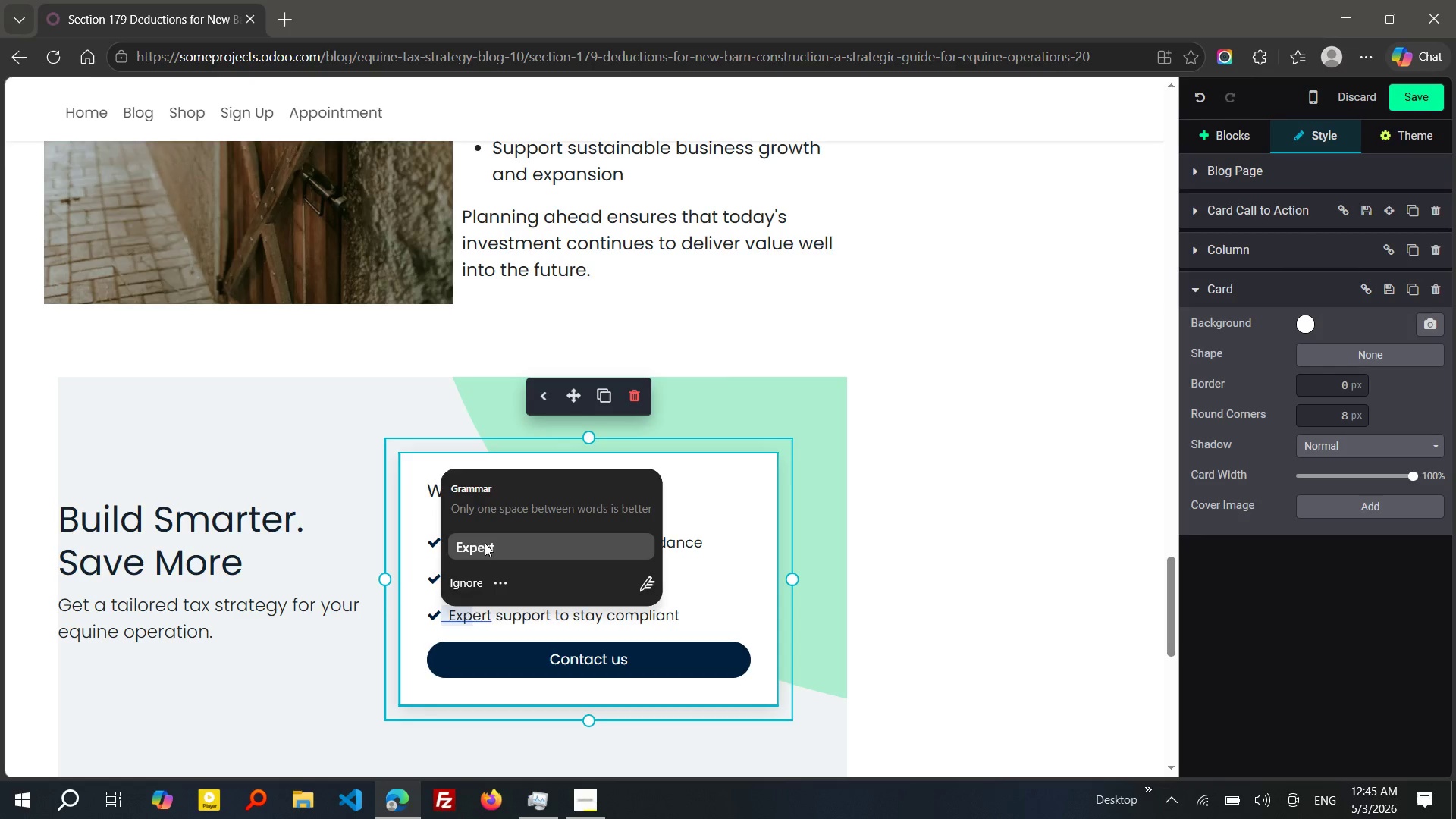 
left_click([485, 543])
 